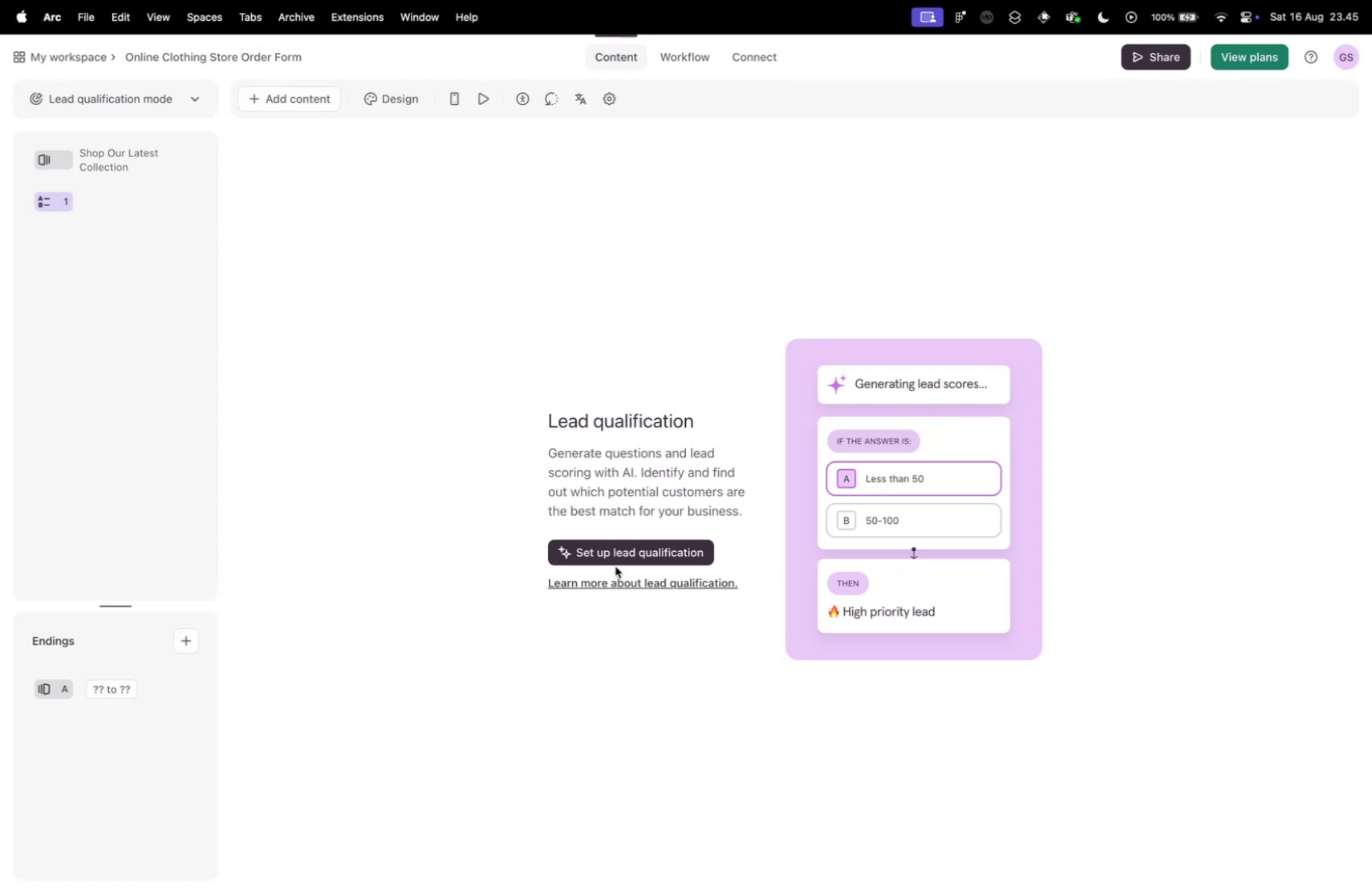 
wait(7.86)
 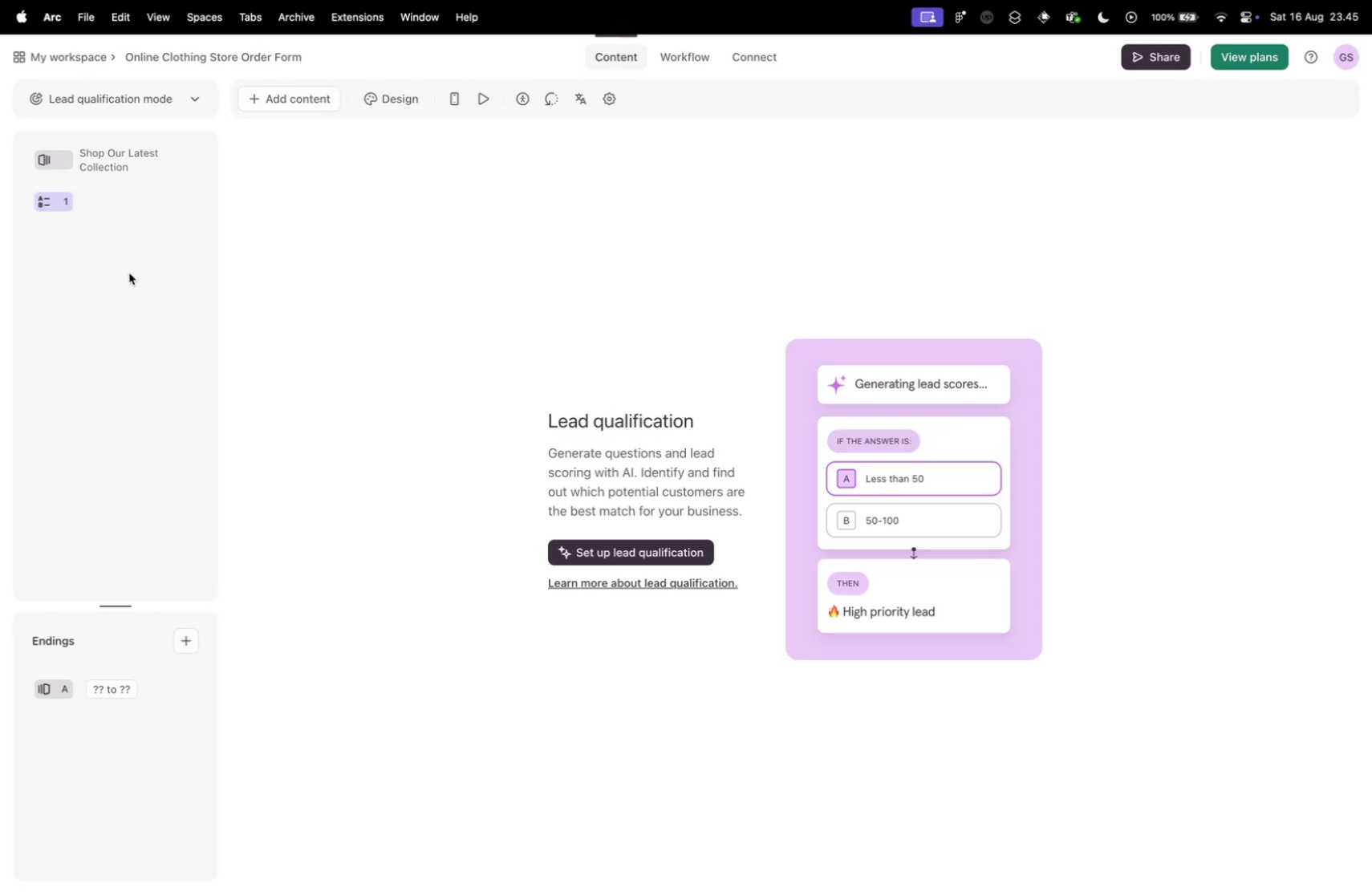 
left_click([120, 90])
 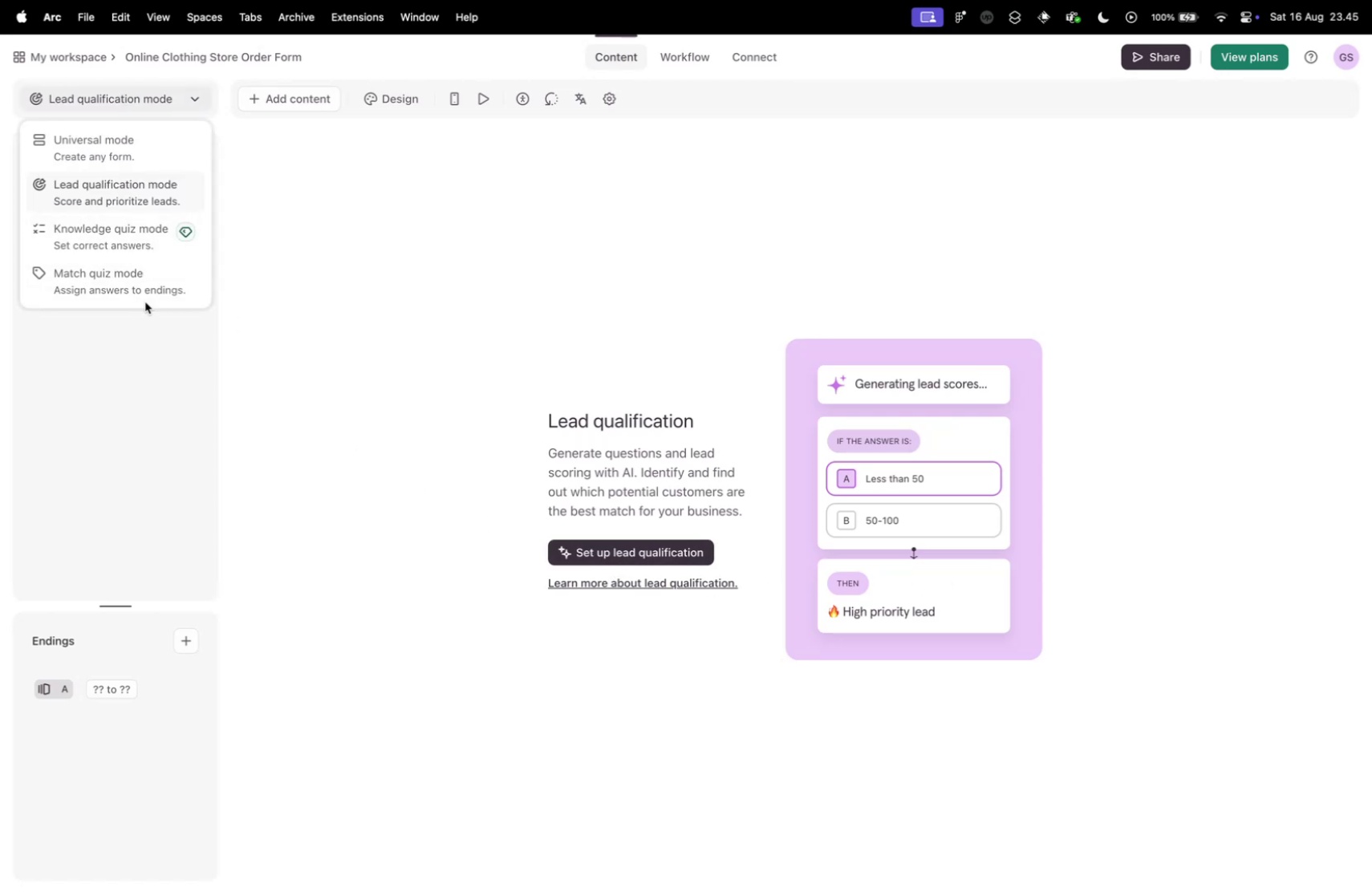 
double_click([135, 286])
 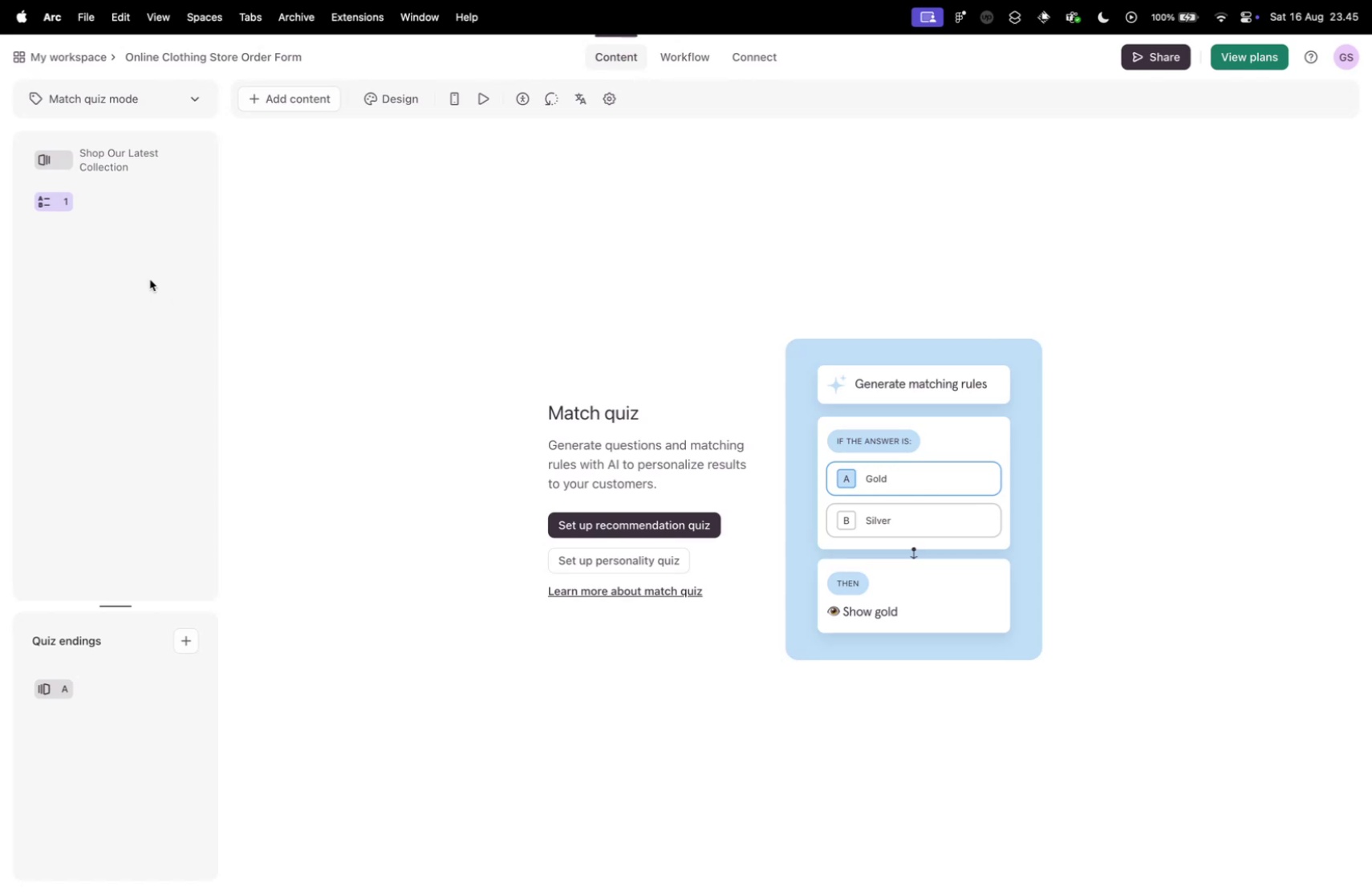 
wait(14.58)
 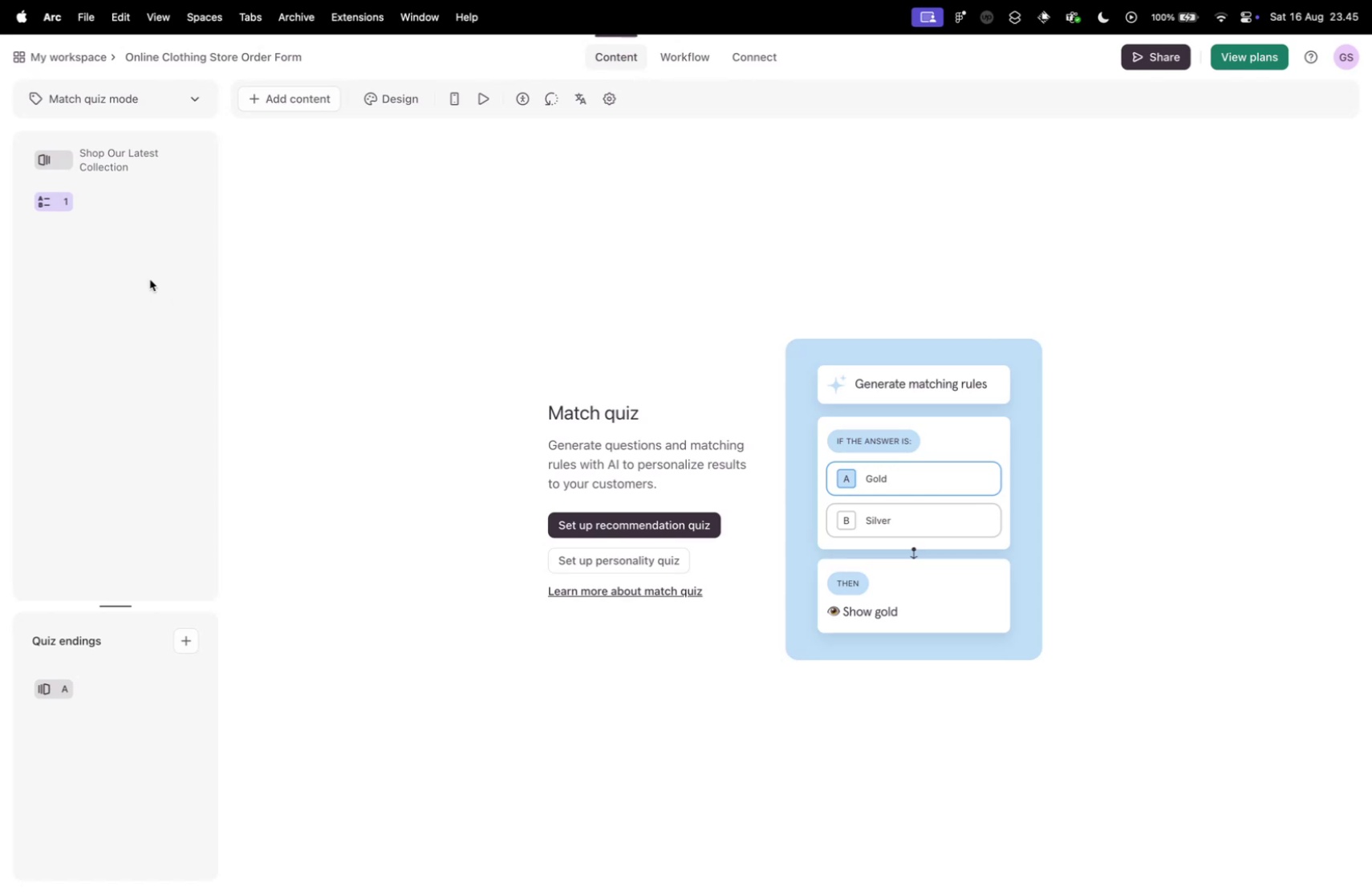 
left_click([179, 104])
 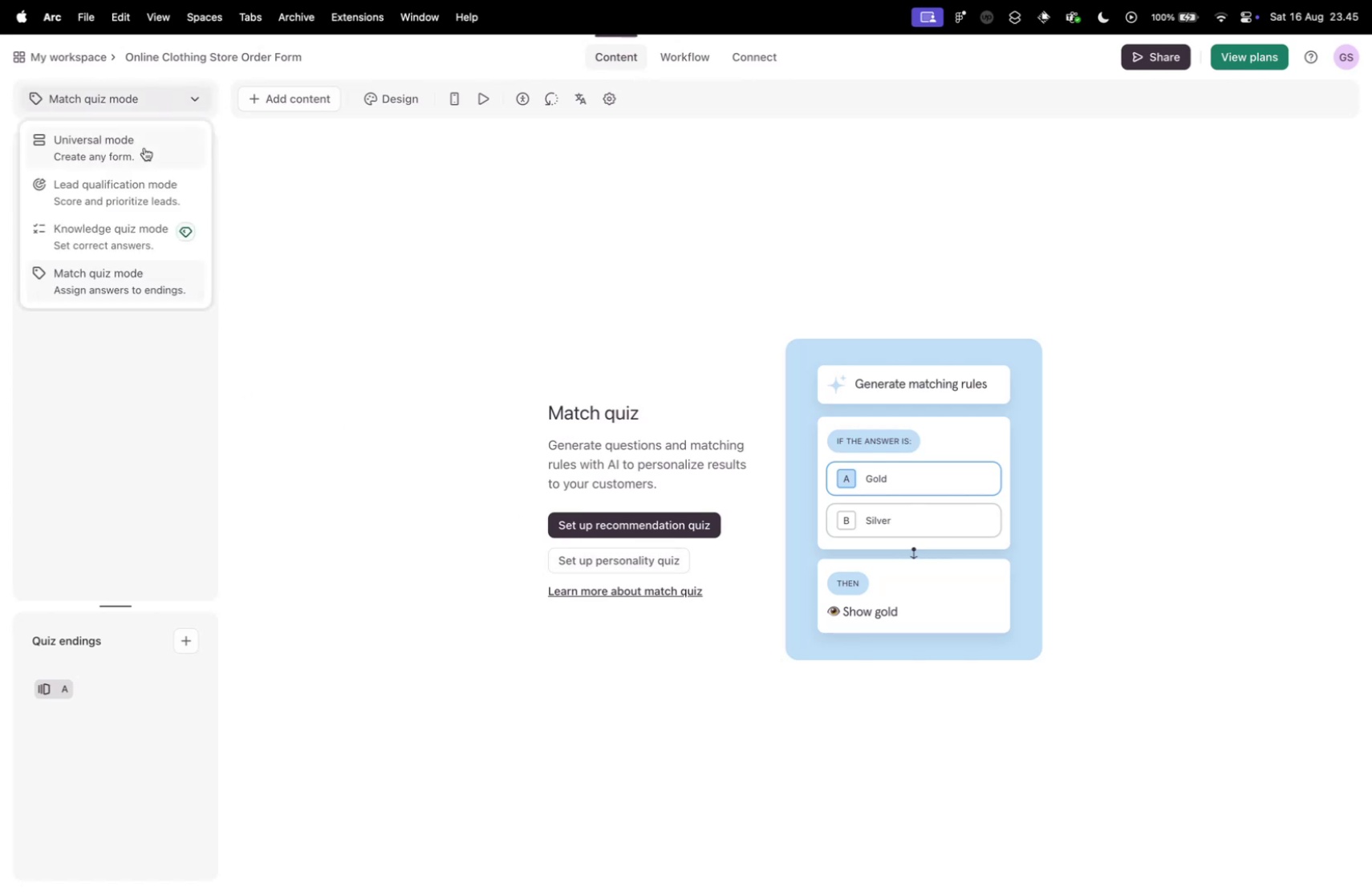 
left_click([144, 148])
 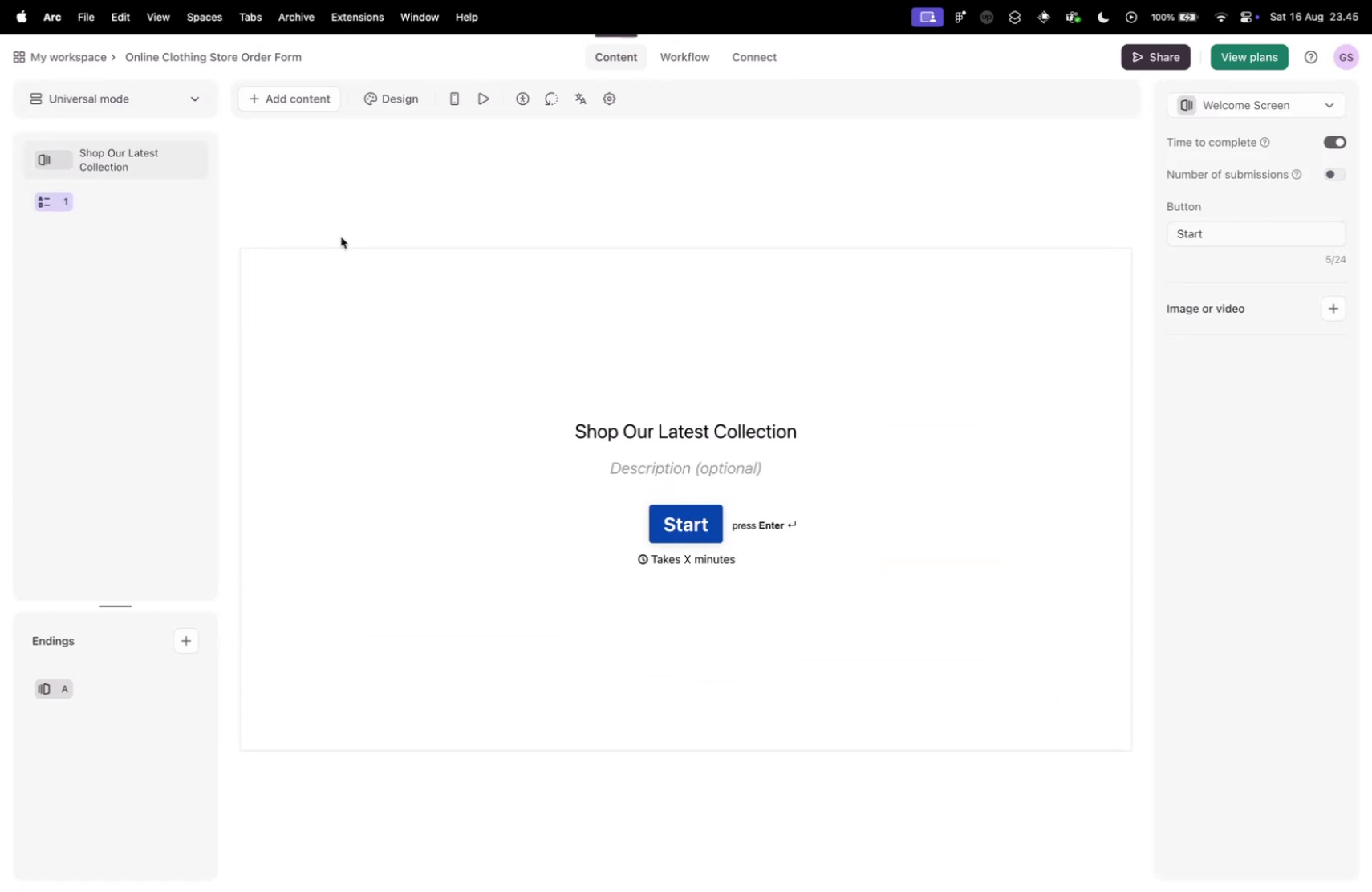 
key(Control+ControlLeft)
 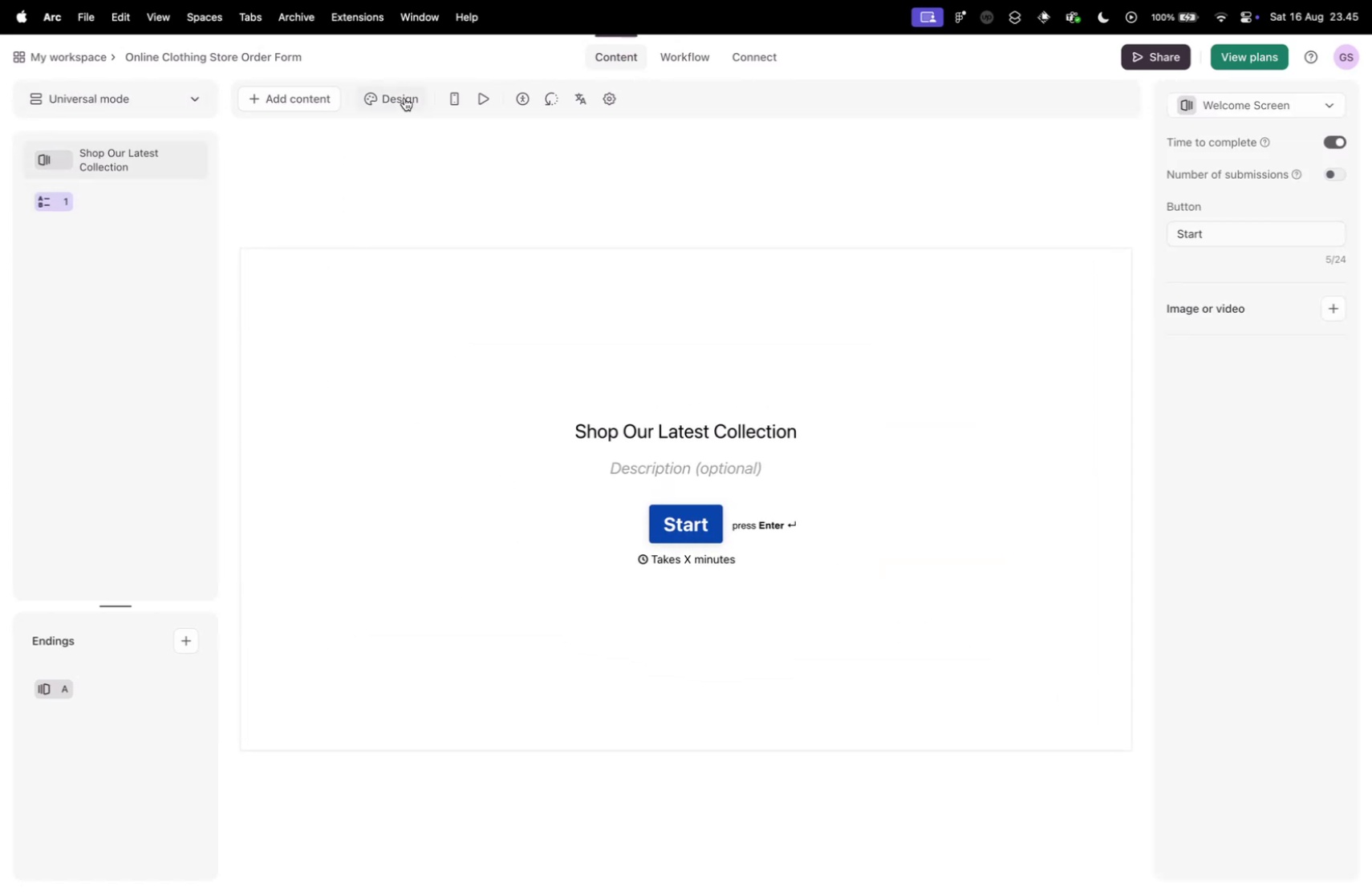 
key(Control+Tab)
 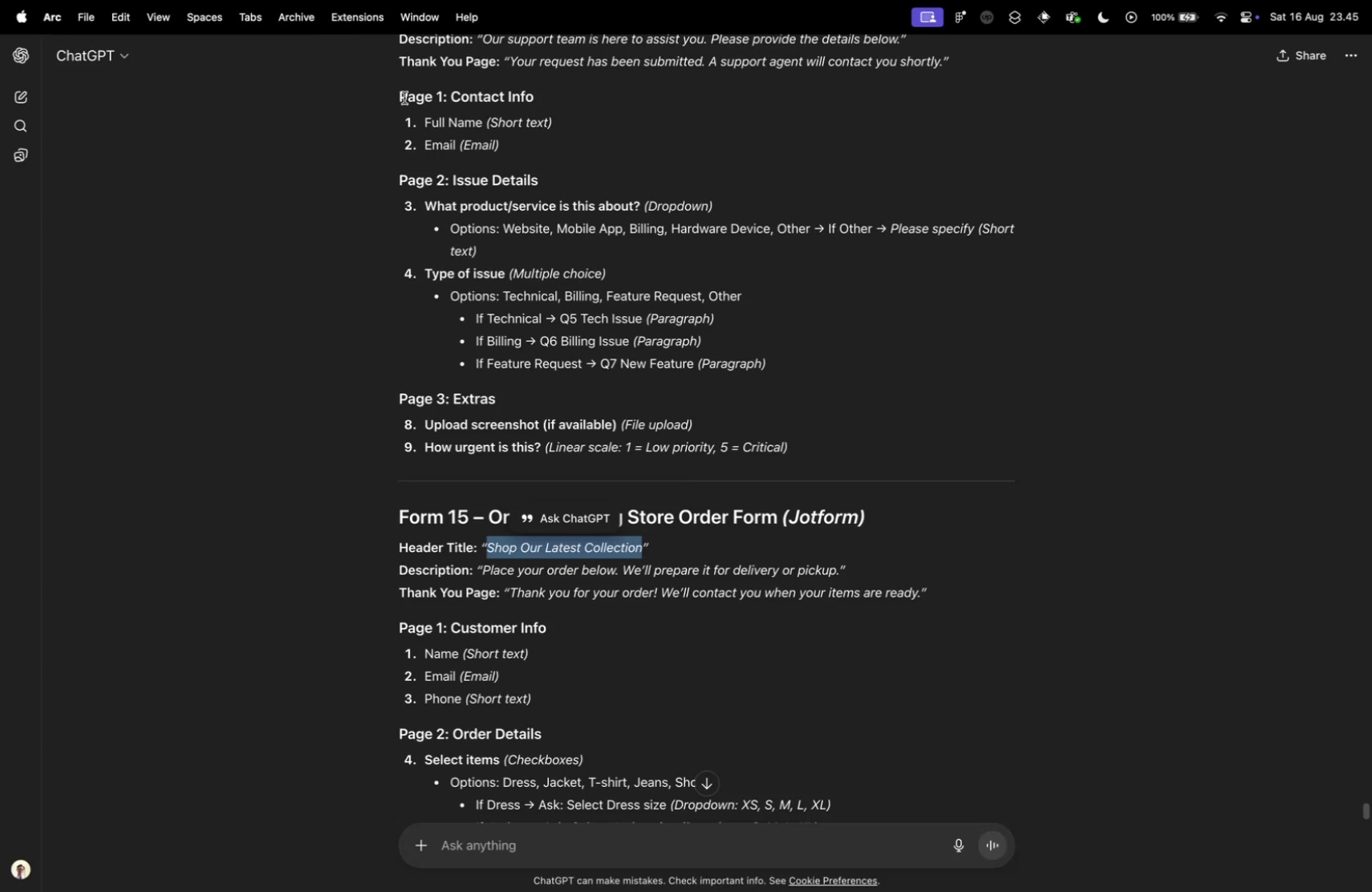 
key(Control+ControlLeft)
 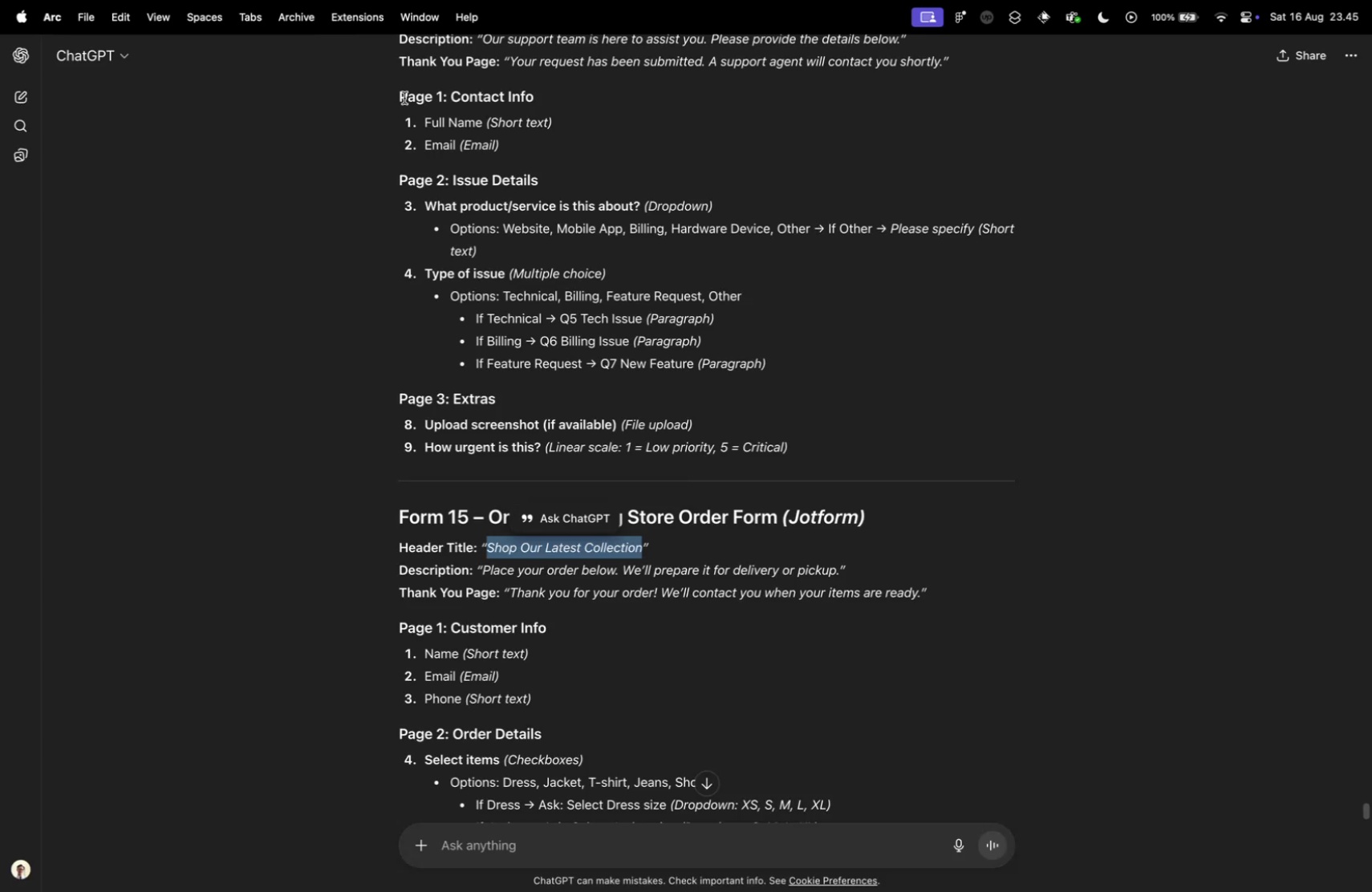 
key(Control+Tab)
 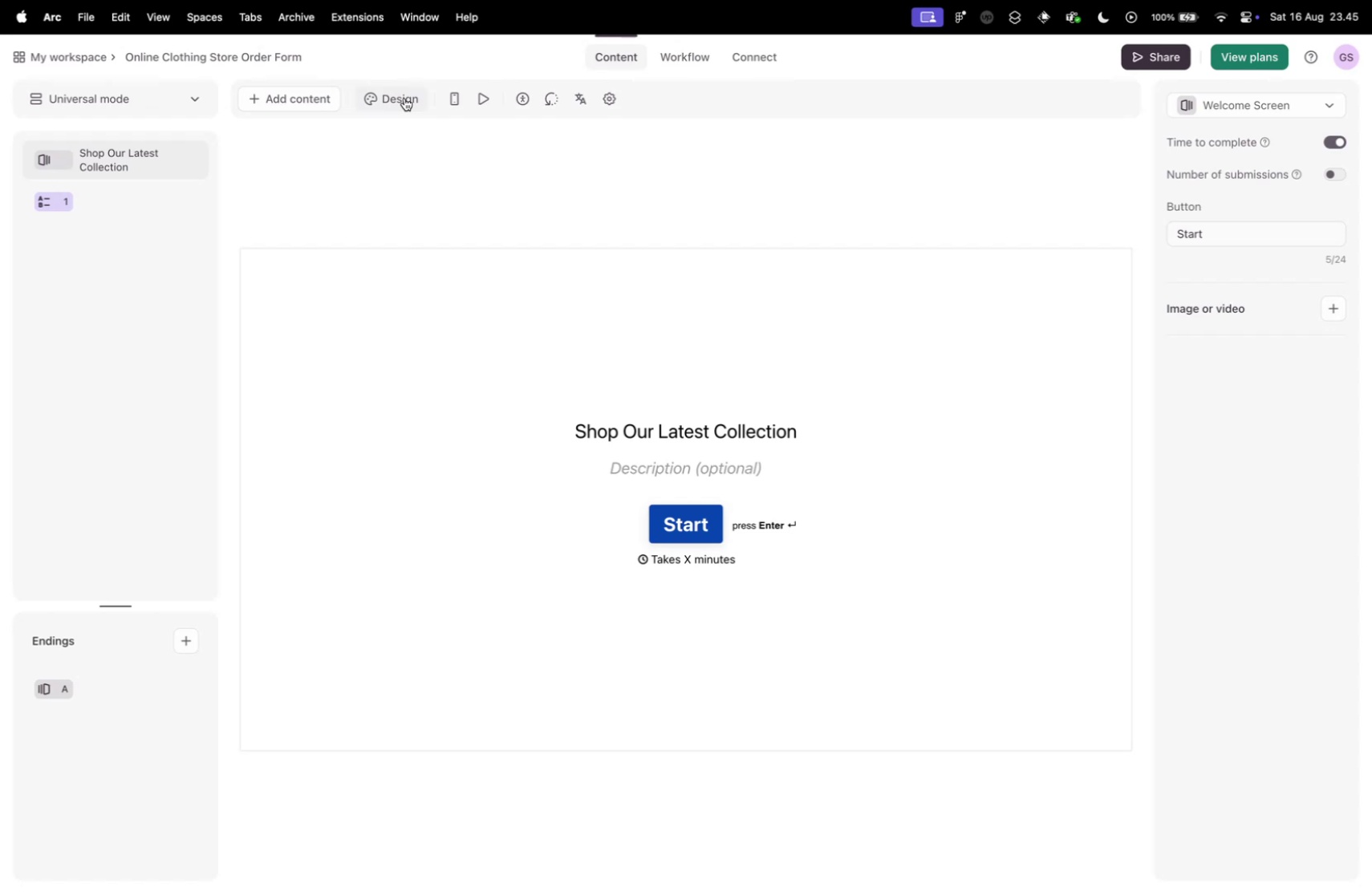 
key(Control+ControlLeft)
 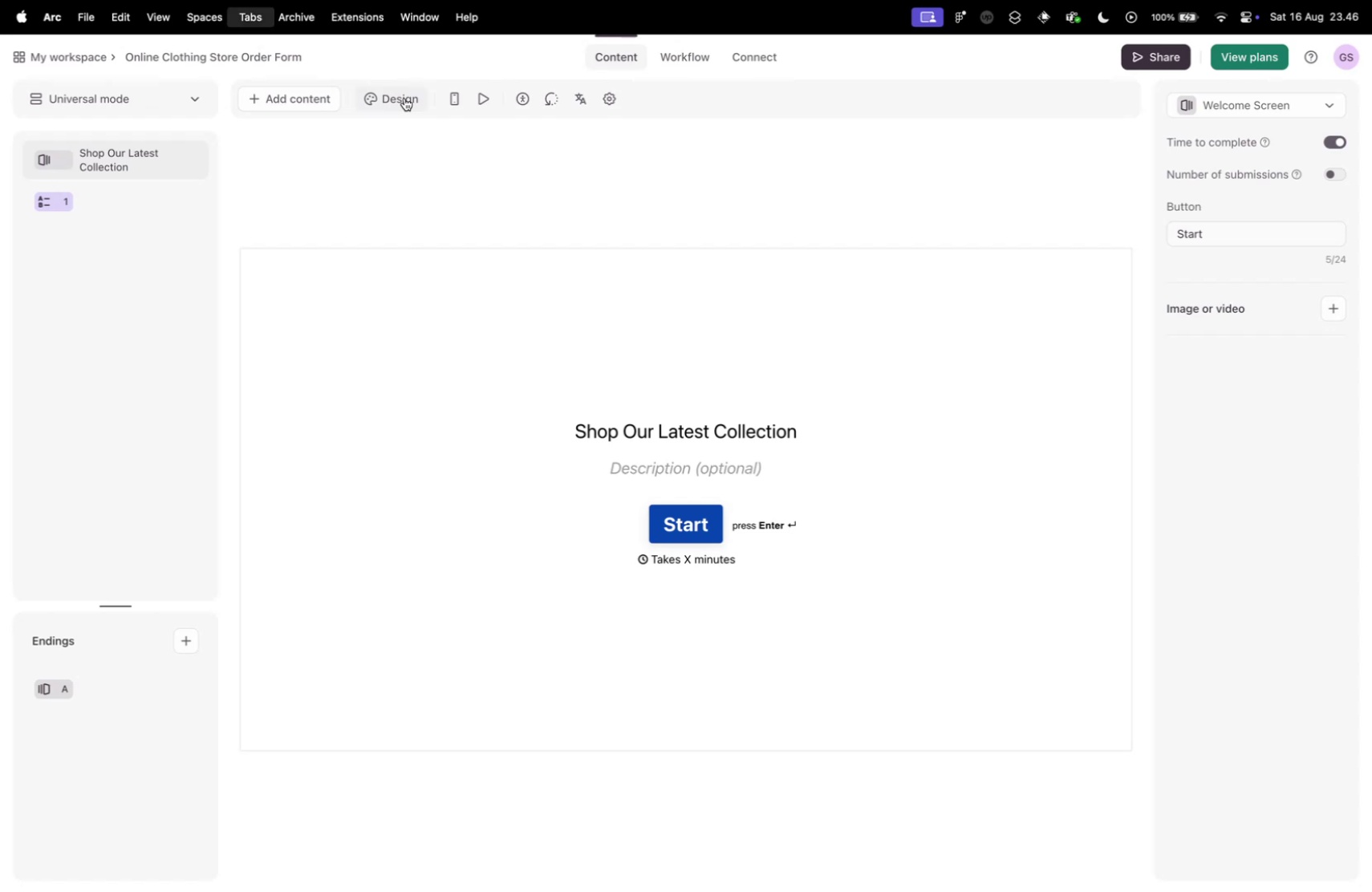 
key(Control+Tab)
 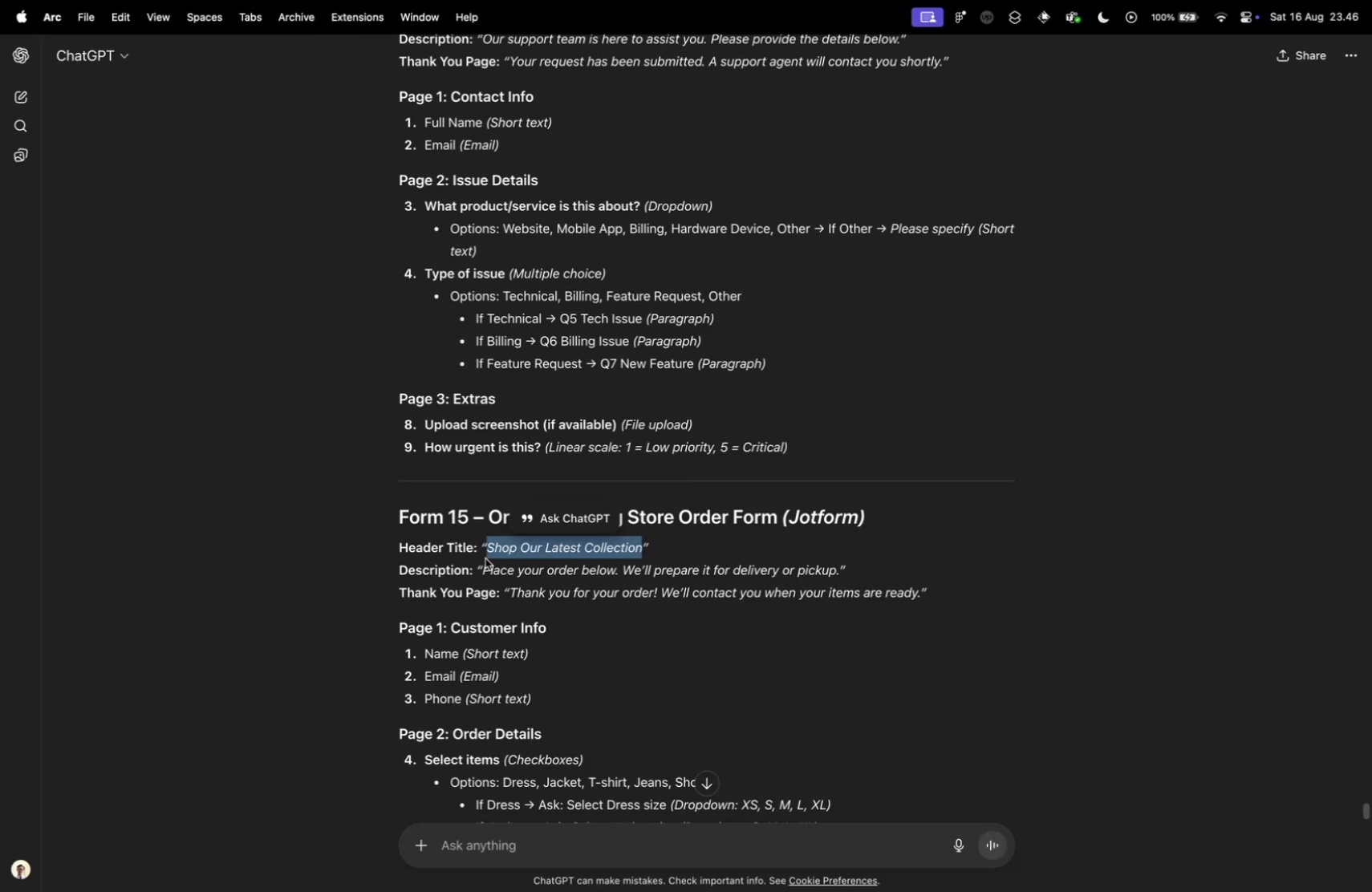 
left_click_drag(start_coordinate=[484, 567], to_coordinate=[841, 568])
 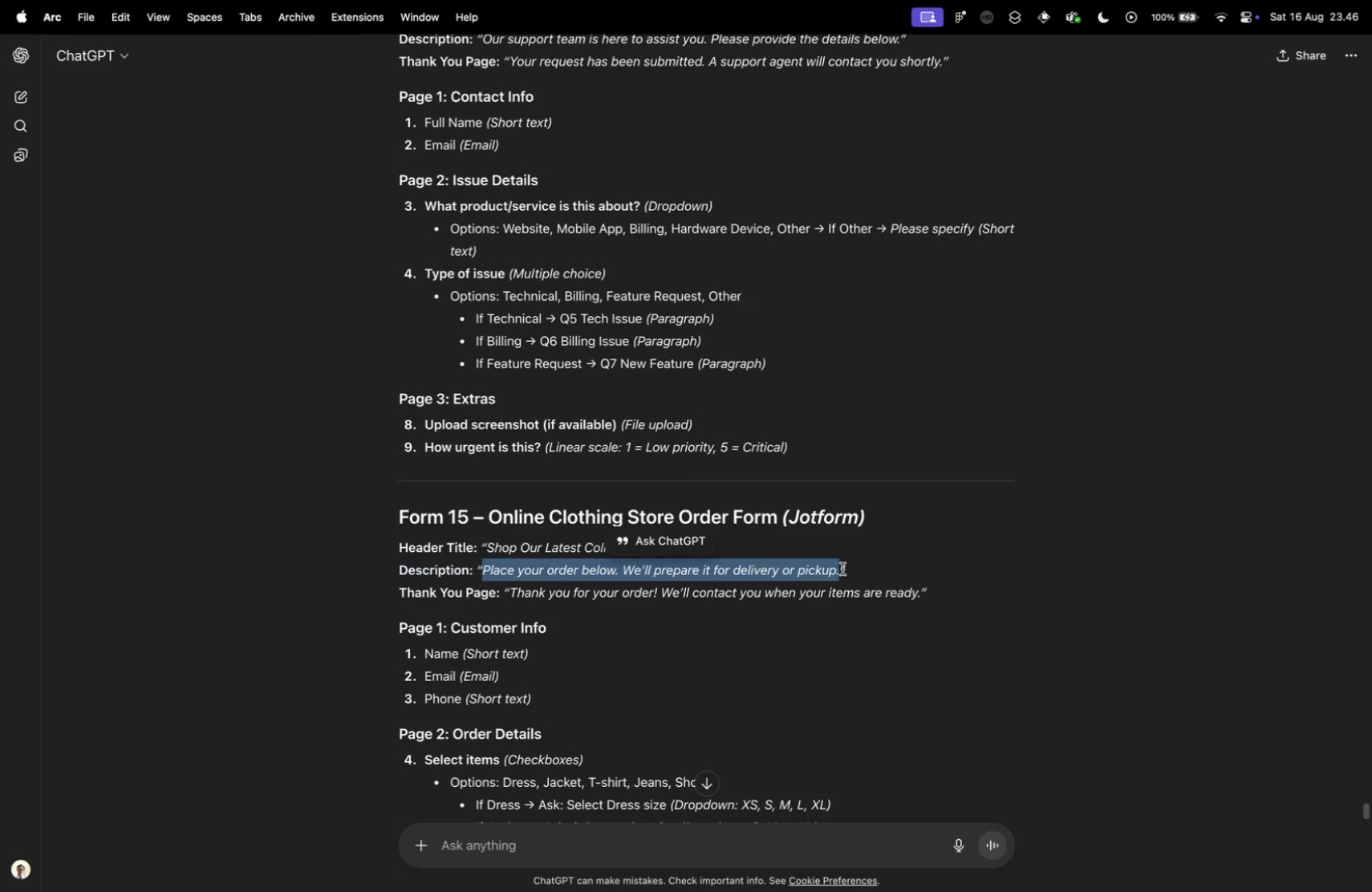 
key(Meta+CommandLeft)
 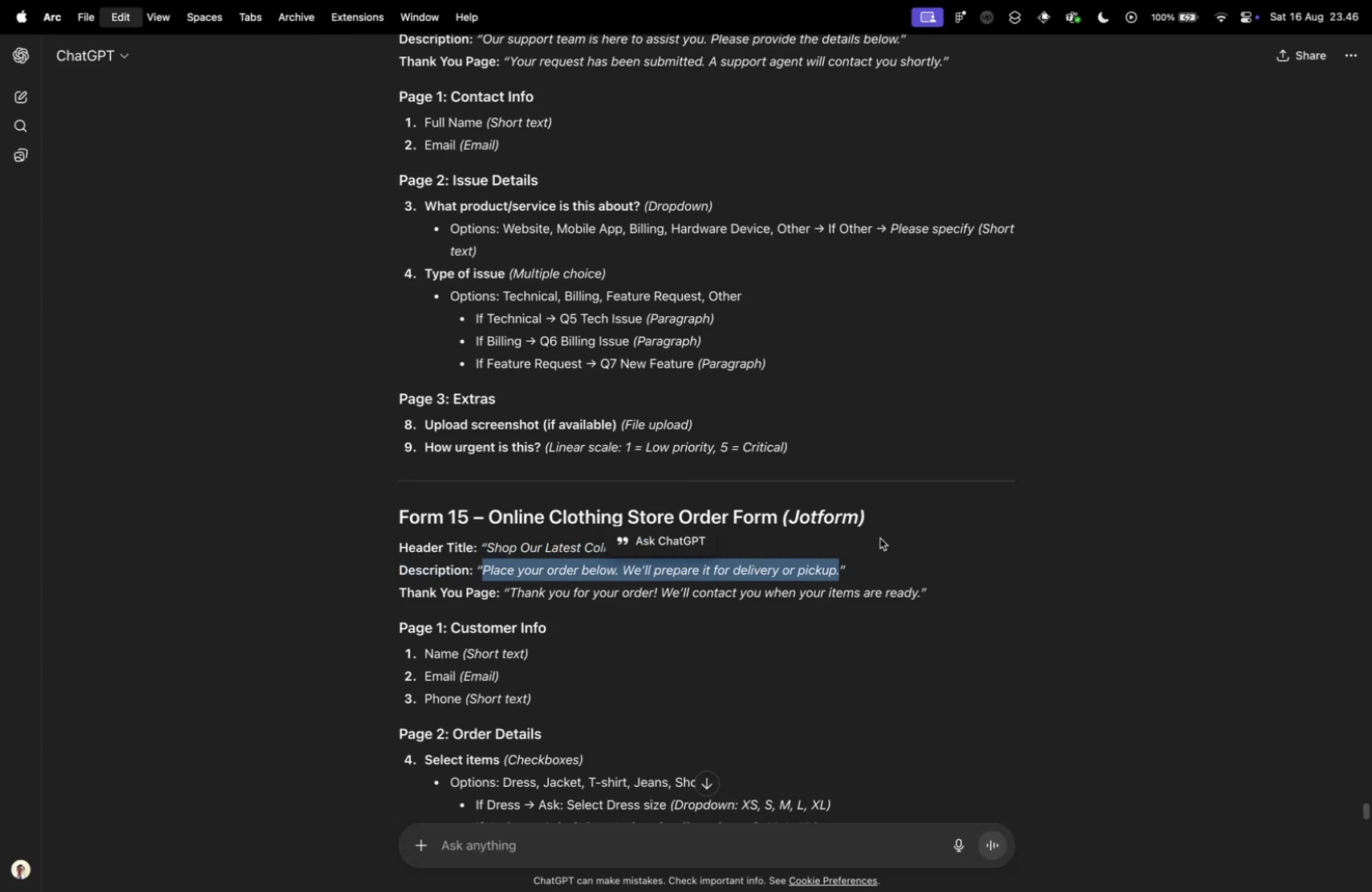 
key(Meta+C)
 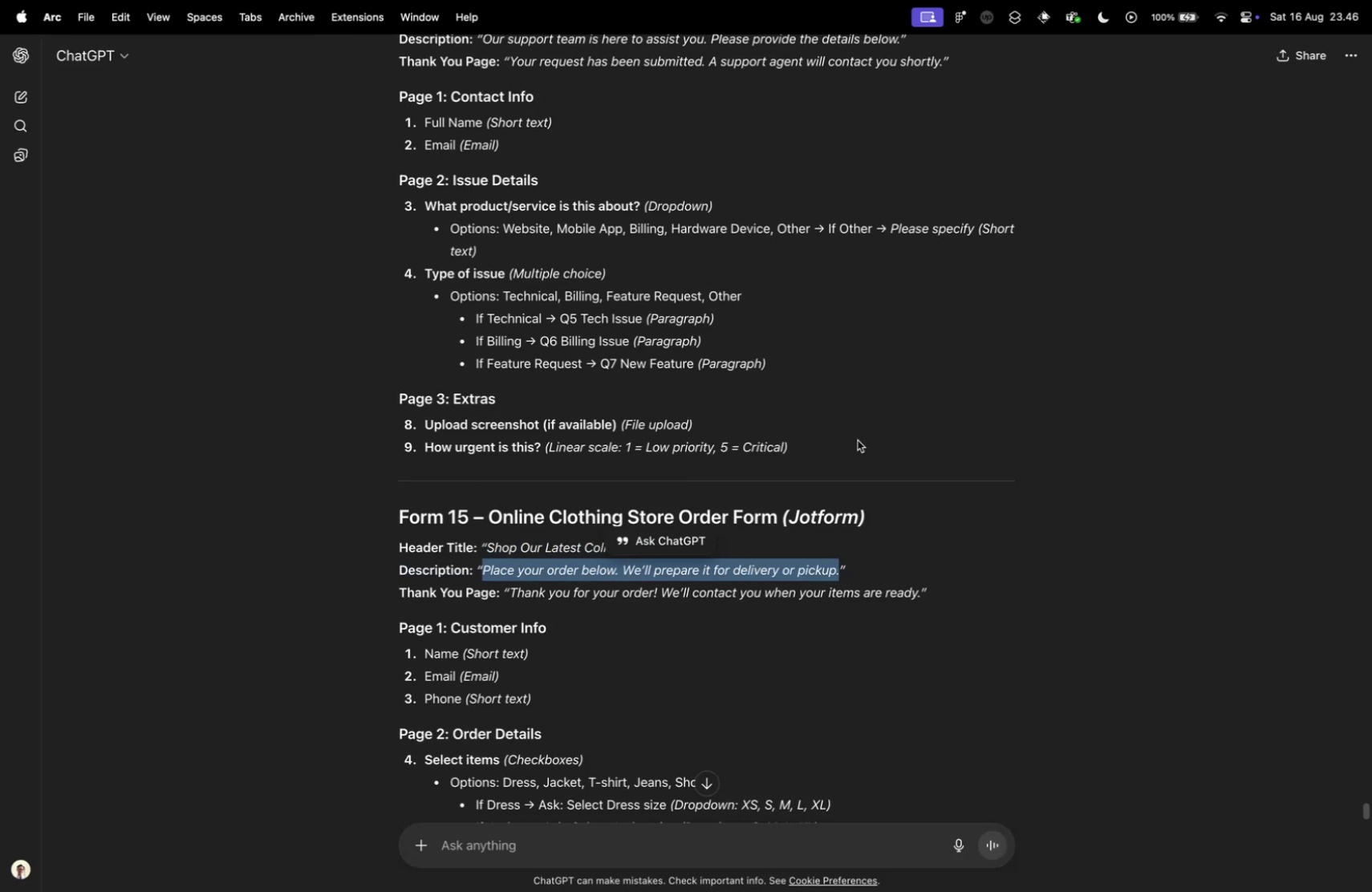 
key(Control+ControlLeft)
 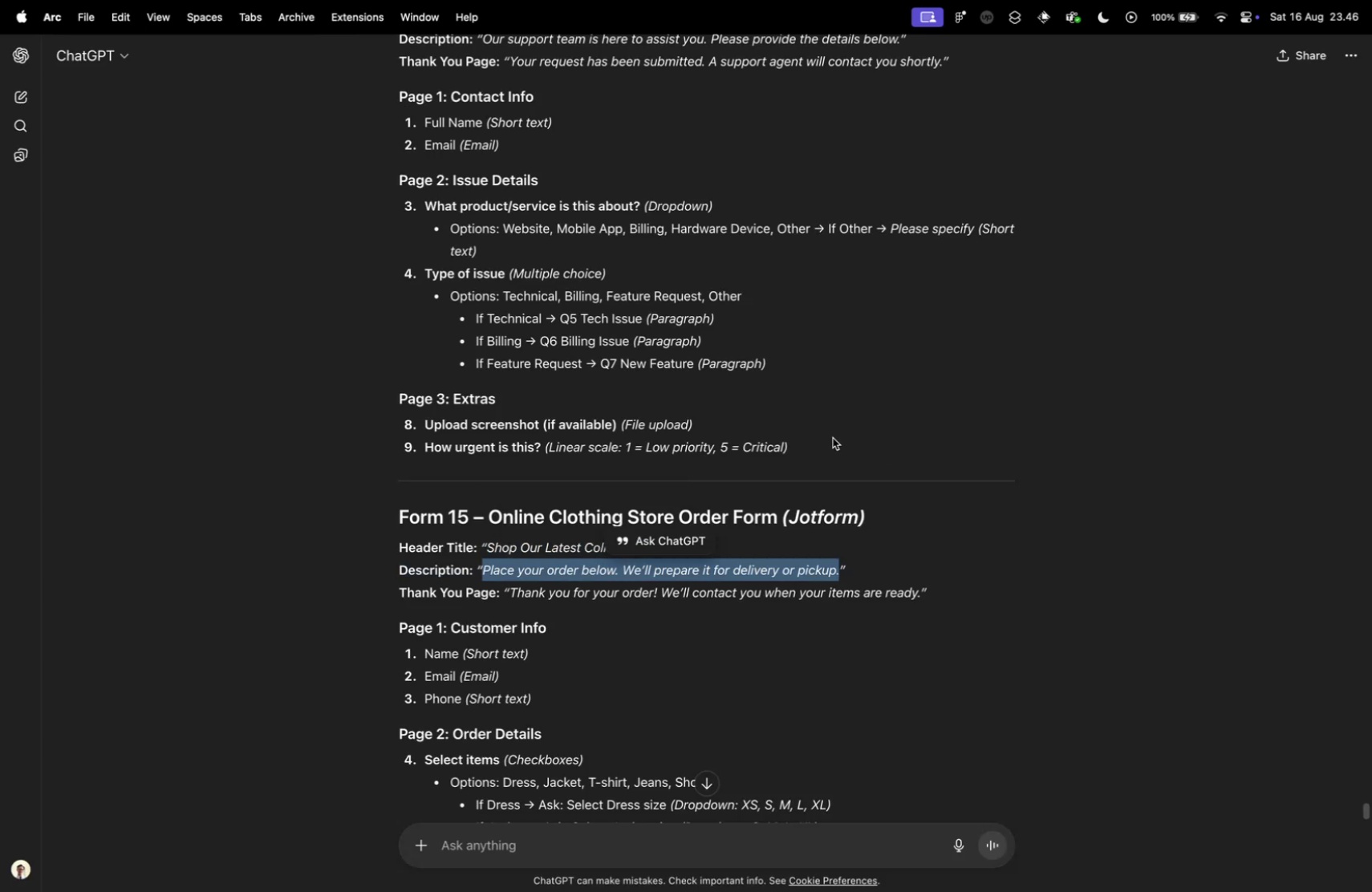 
key(Control+Tab)
 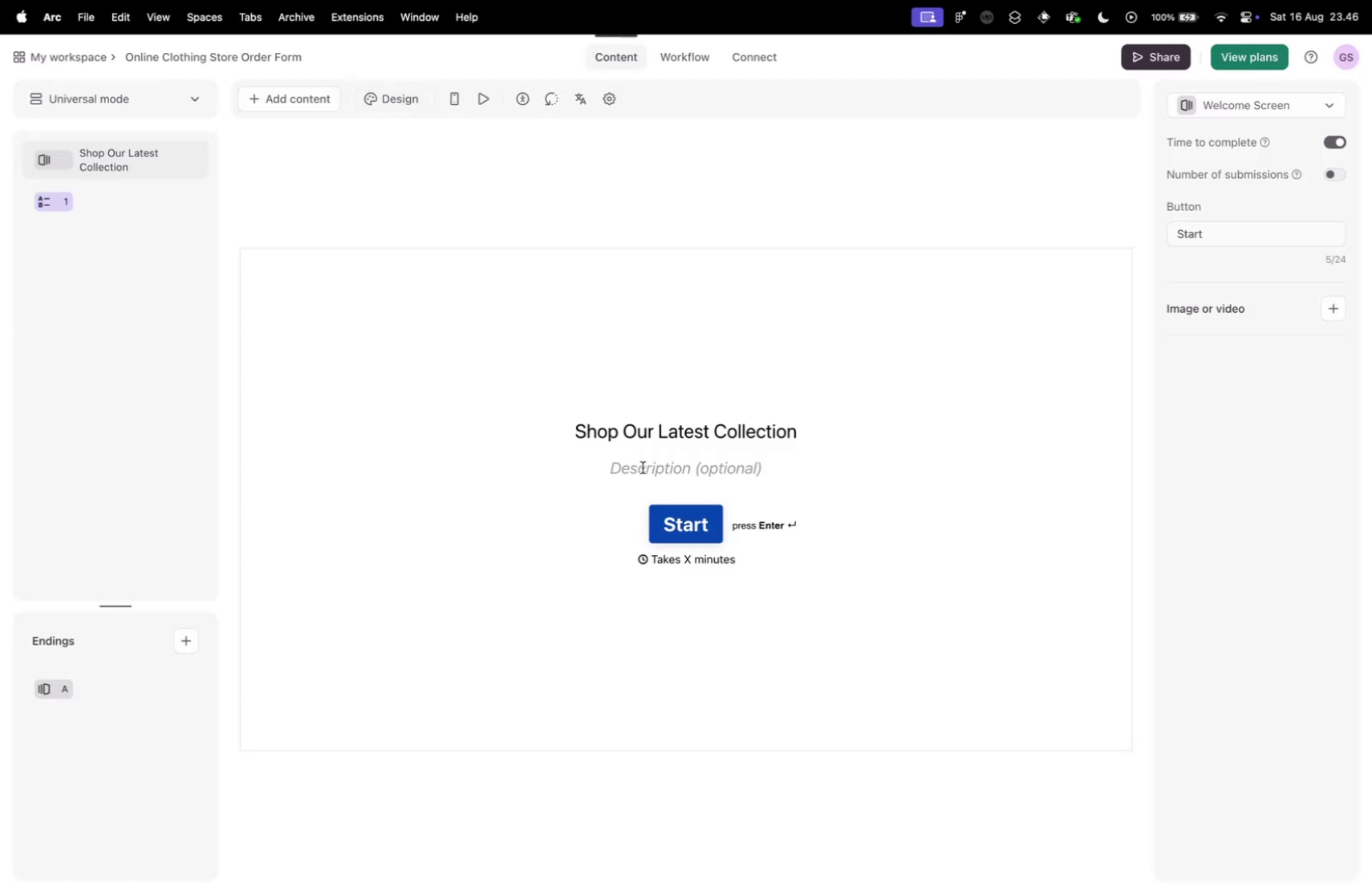 
left_click([643, 467])
 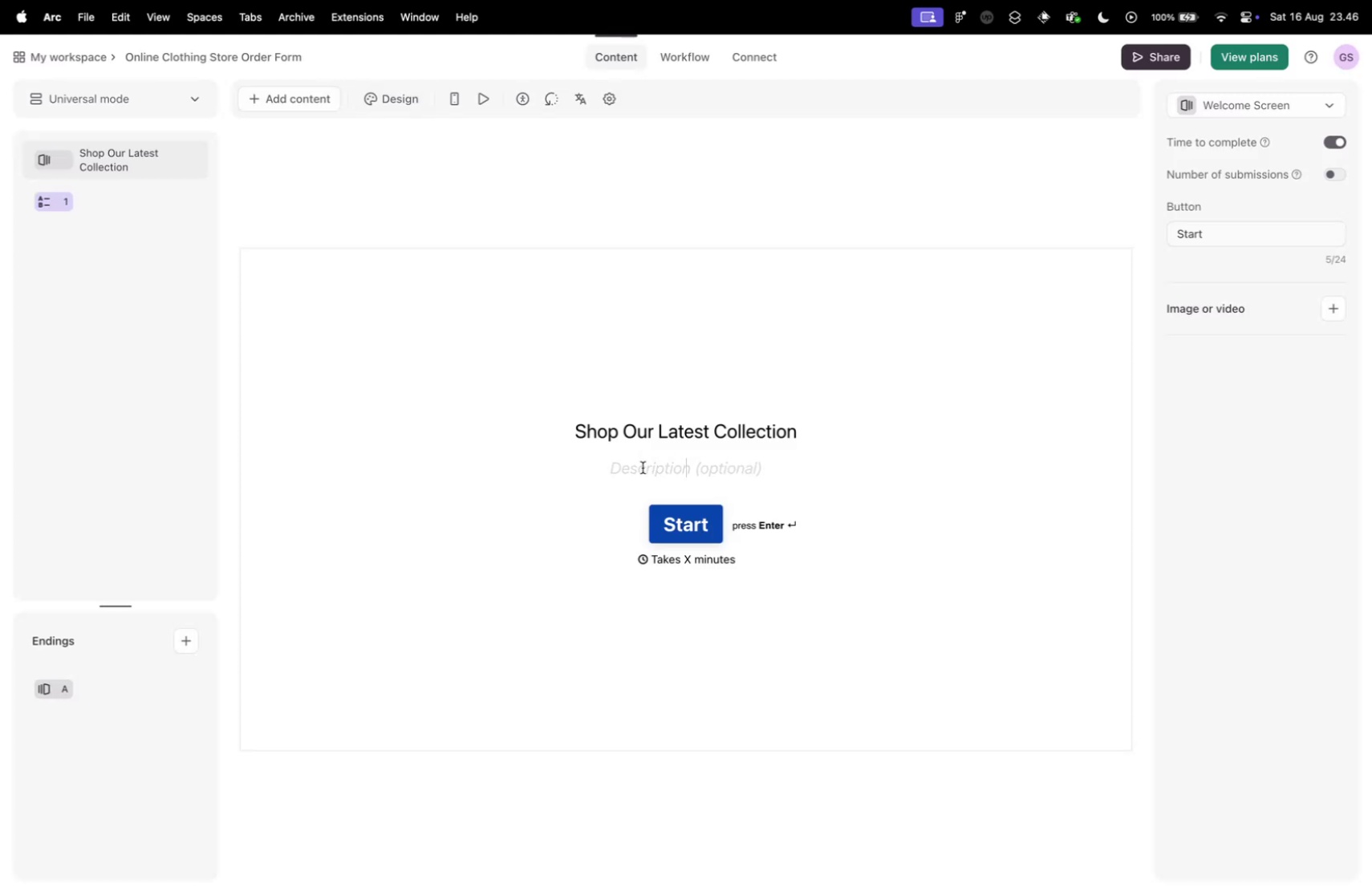 
key(Meta+V)
 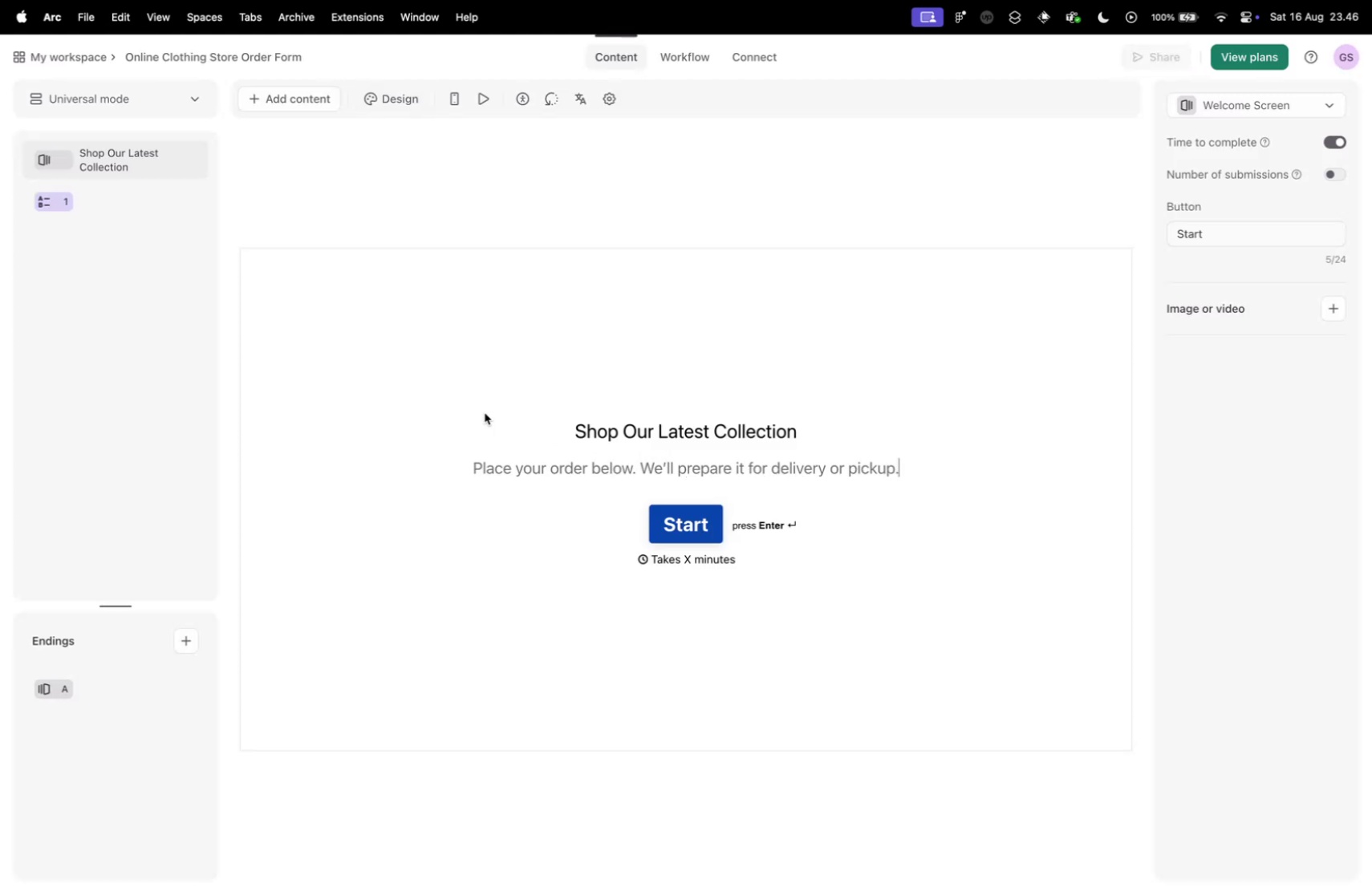 
key(Control+ControlLeft)
 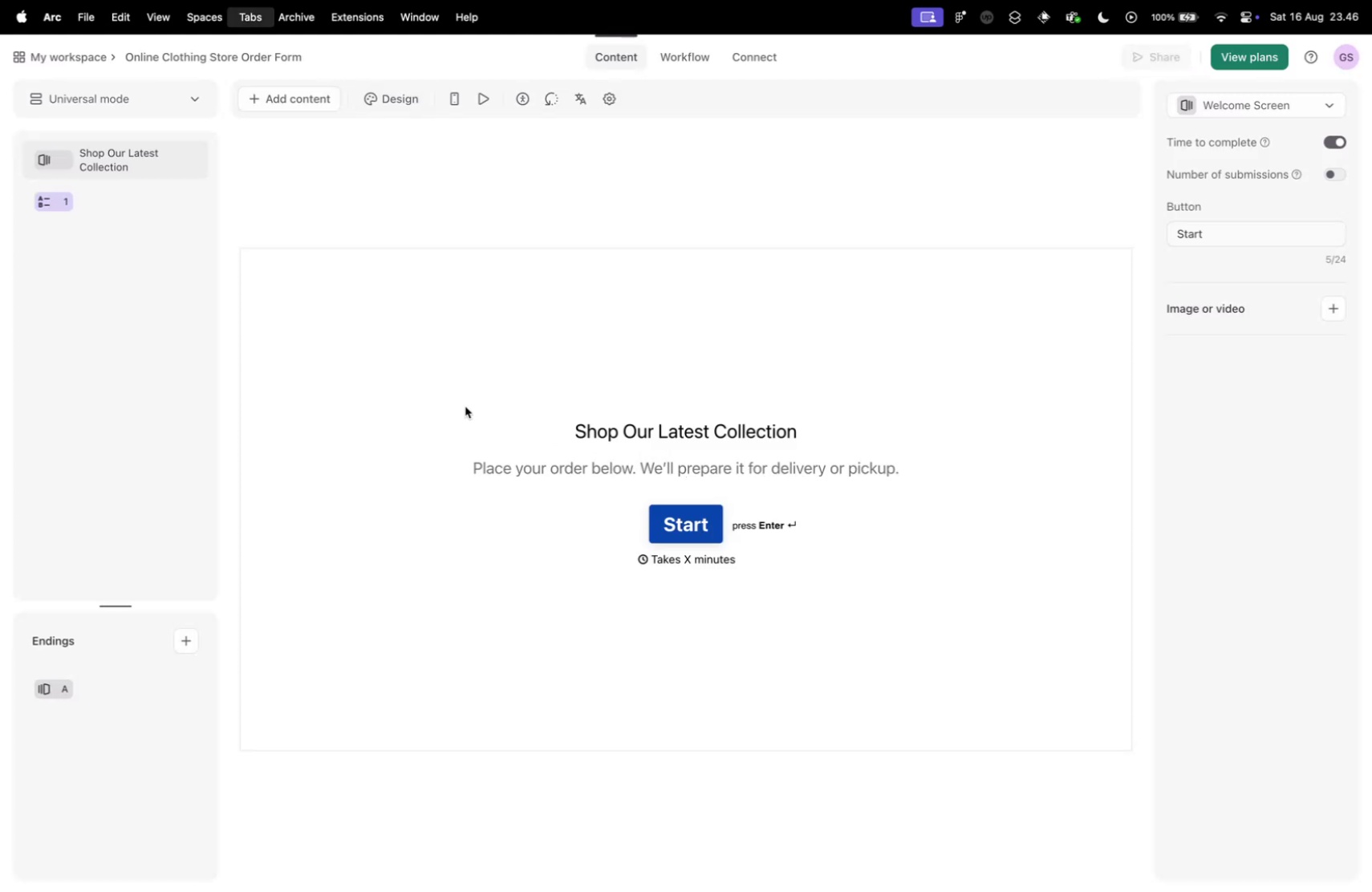 
key(Control+Tab)
 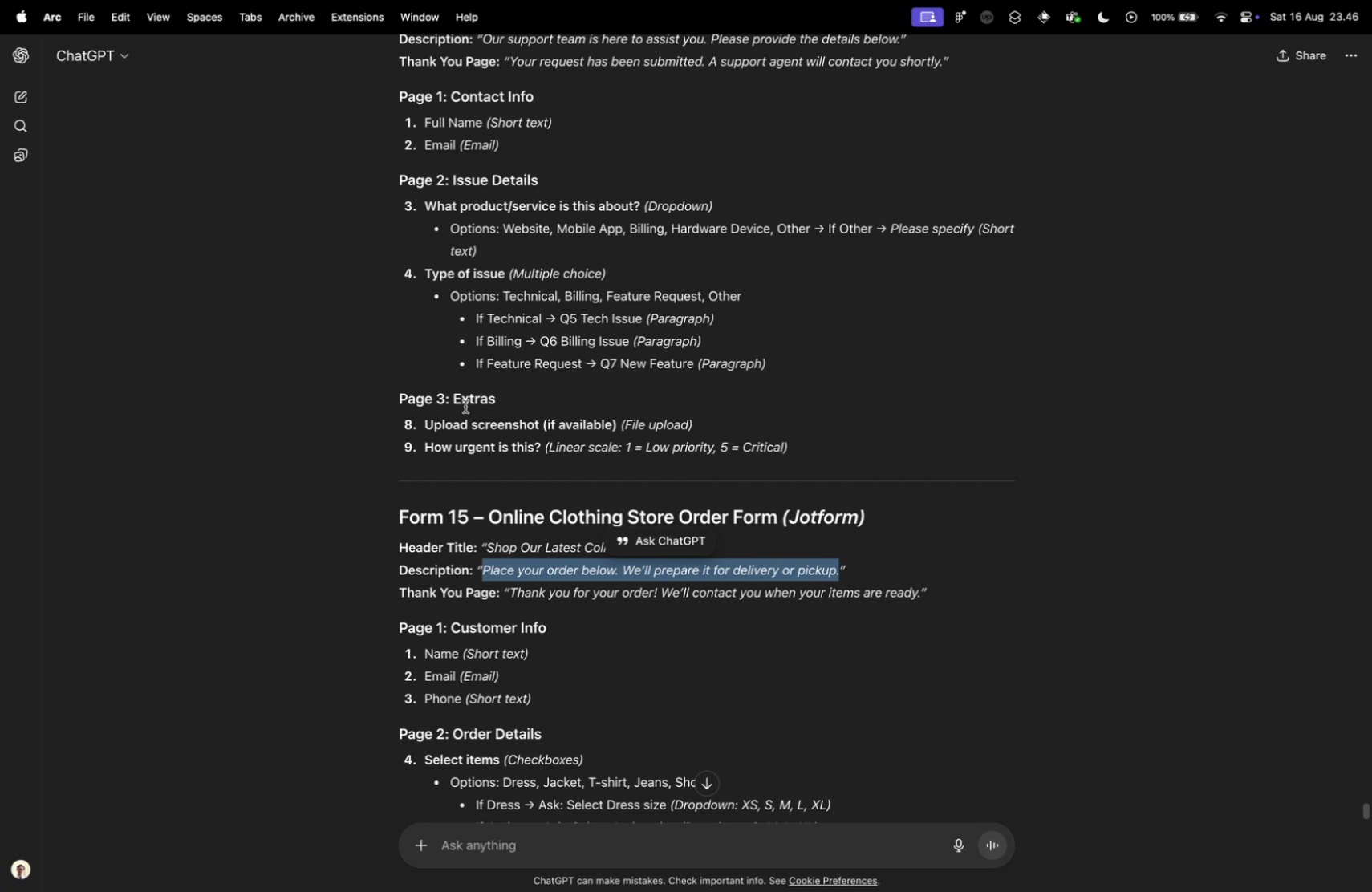 
scroll: coordinate [343, 552], scroll_direction: down, amount: 10.0
 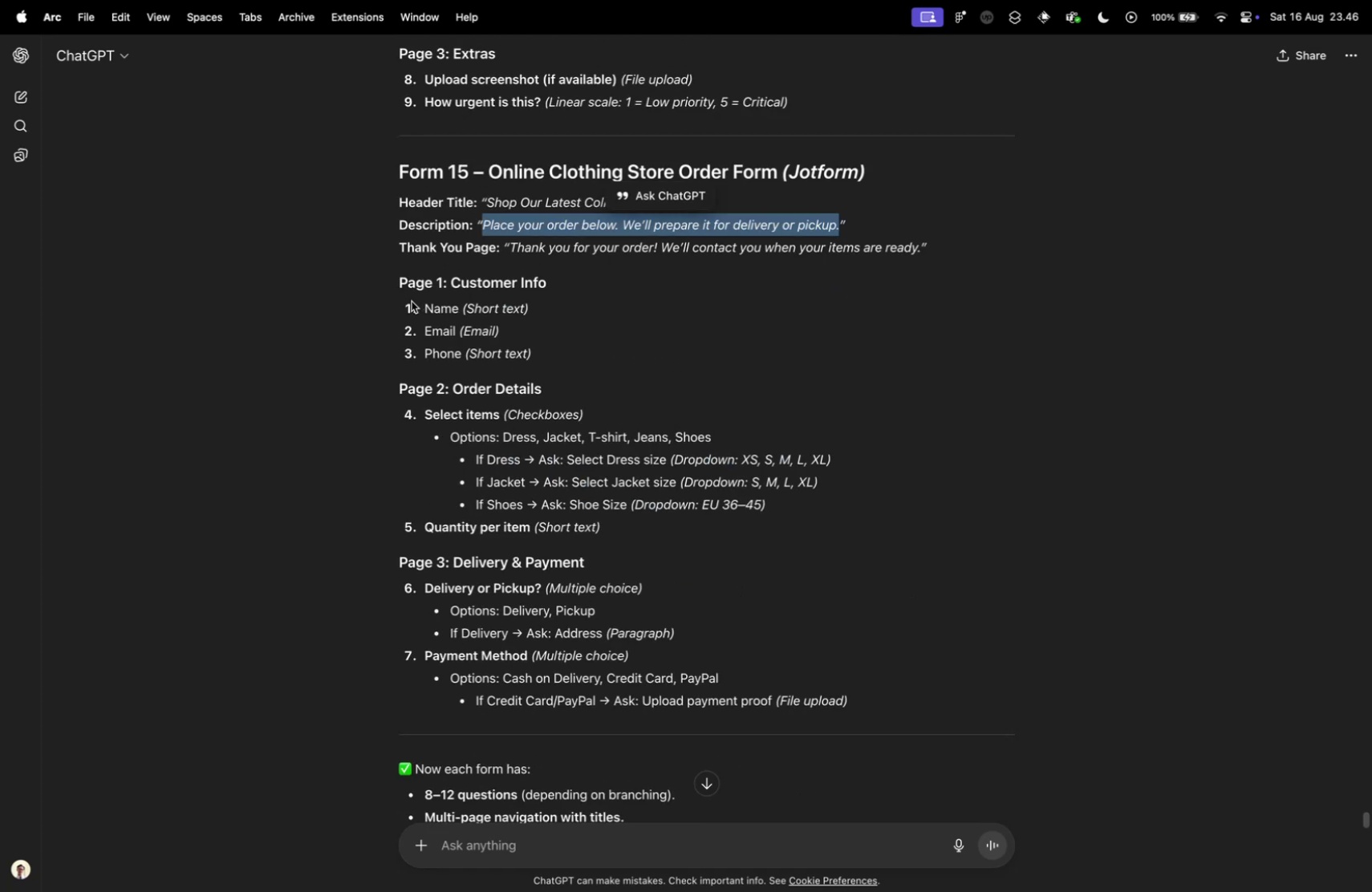 
key(Control+ControlLeft)
 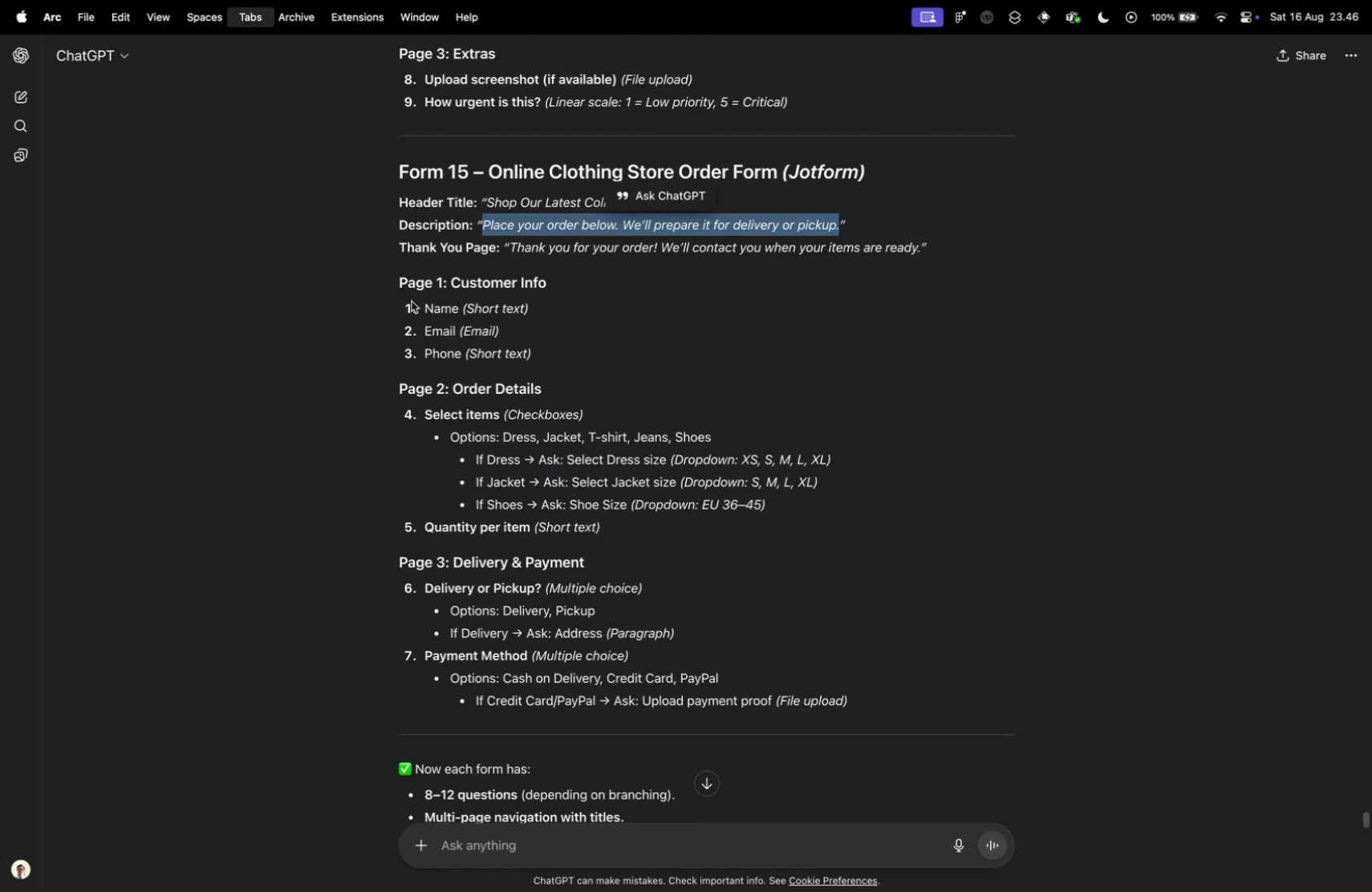 
key(Control+Tab)
 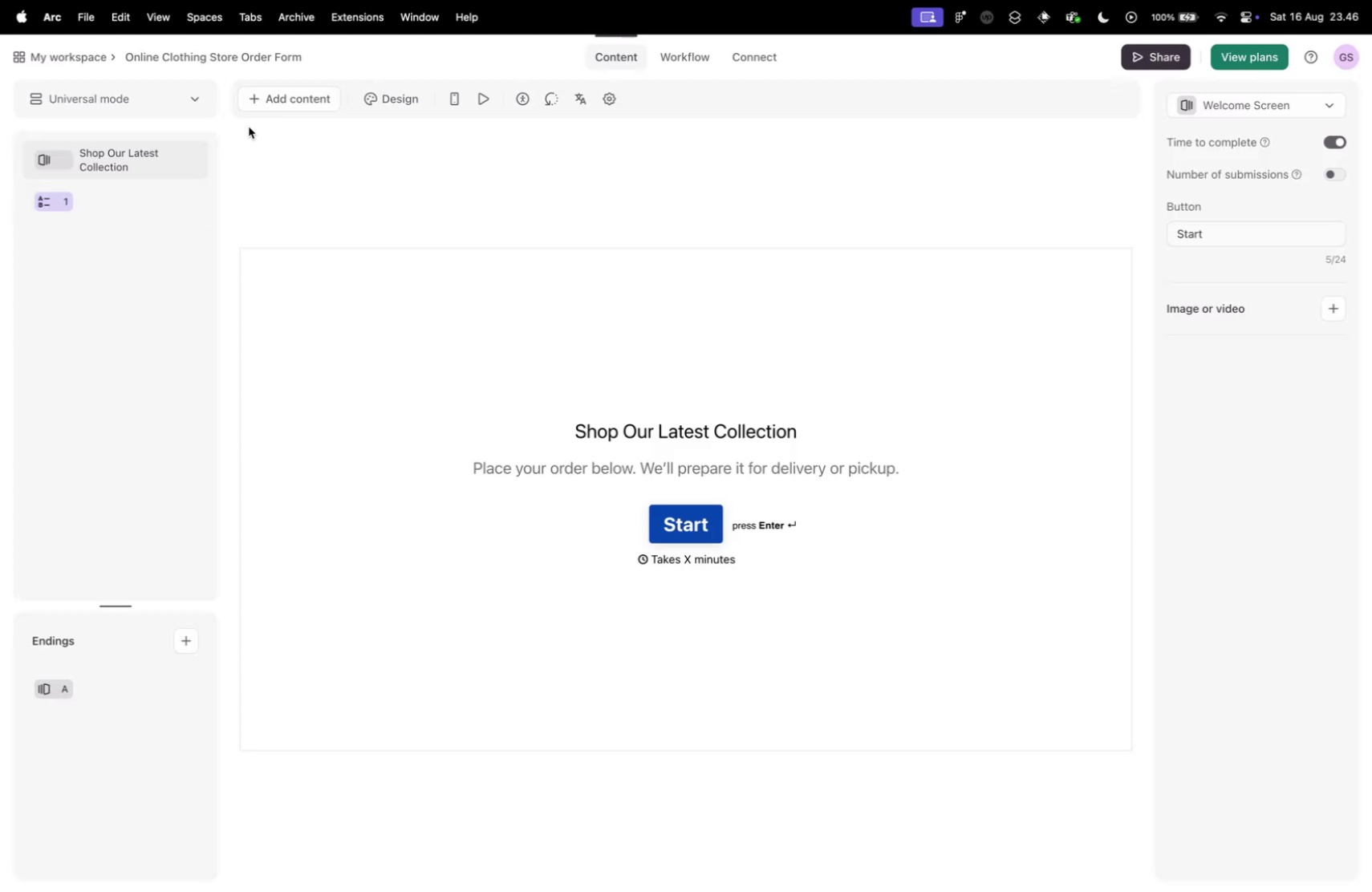 
left_click([143, 193])
 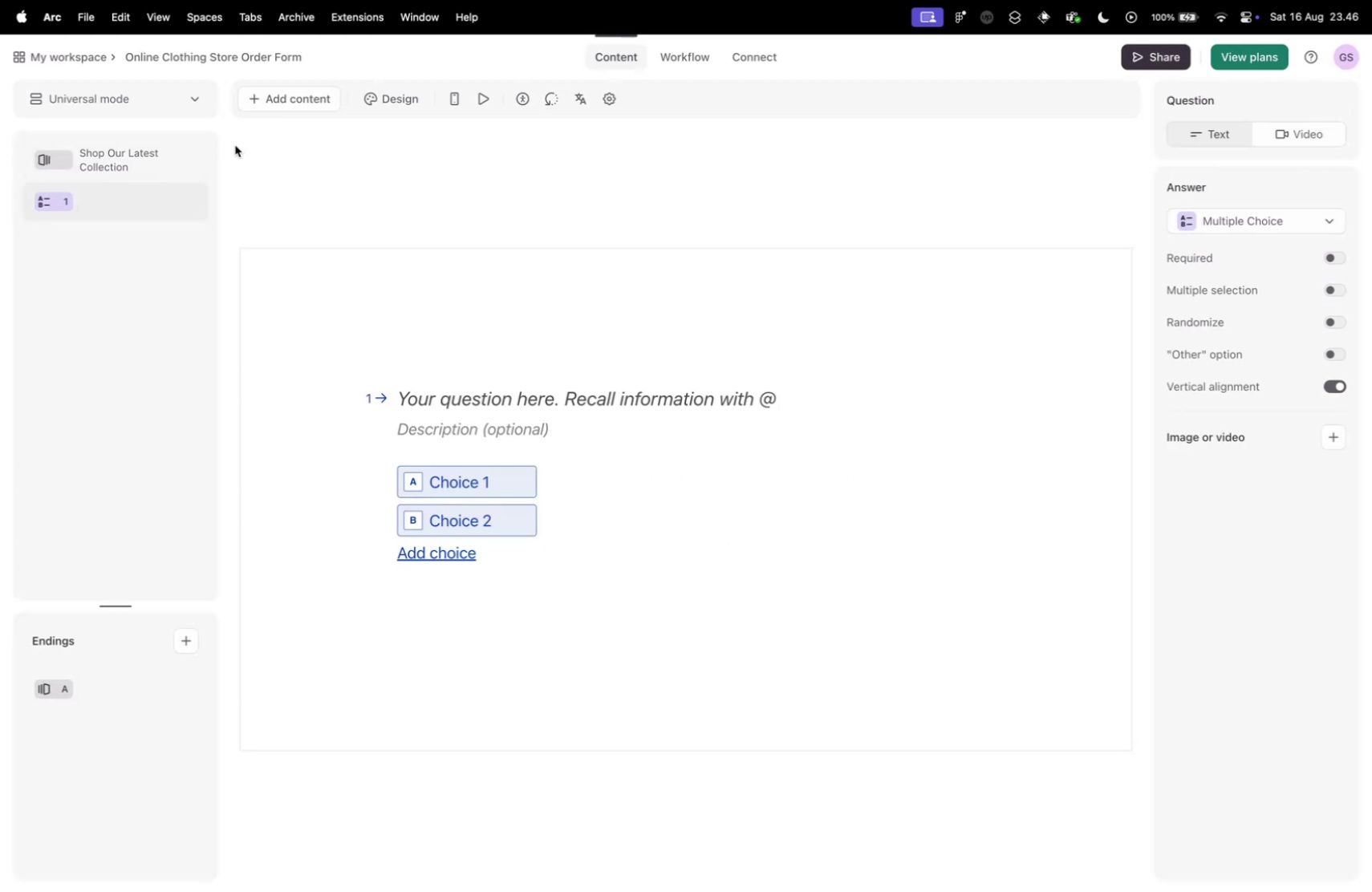 
left_click([291, 92])
 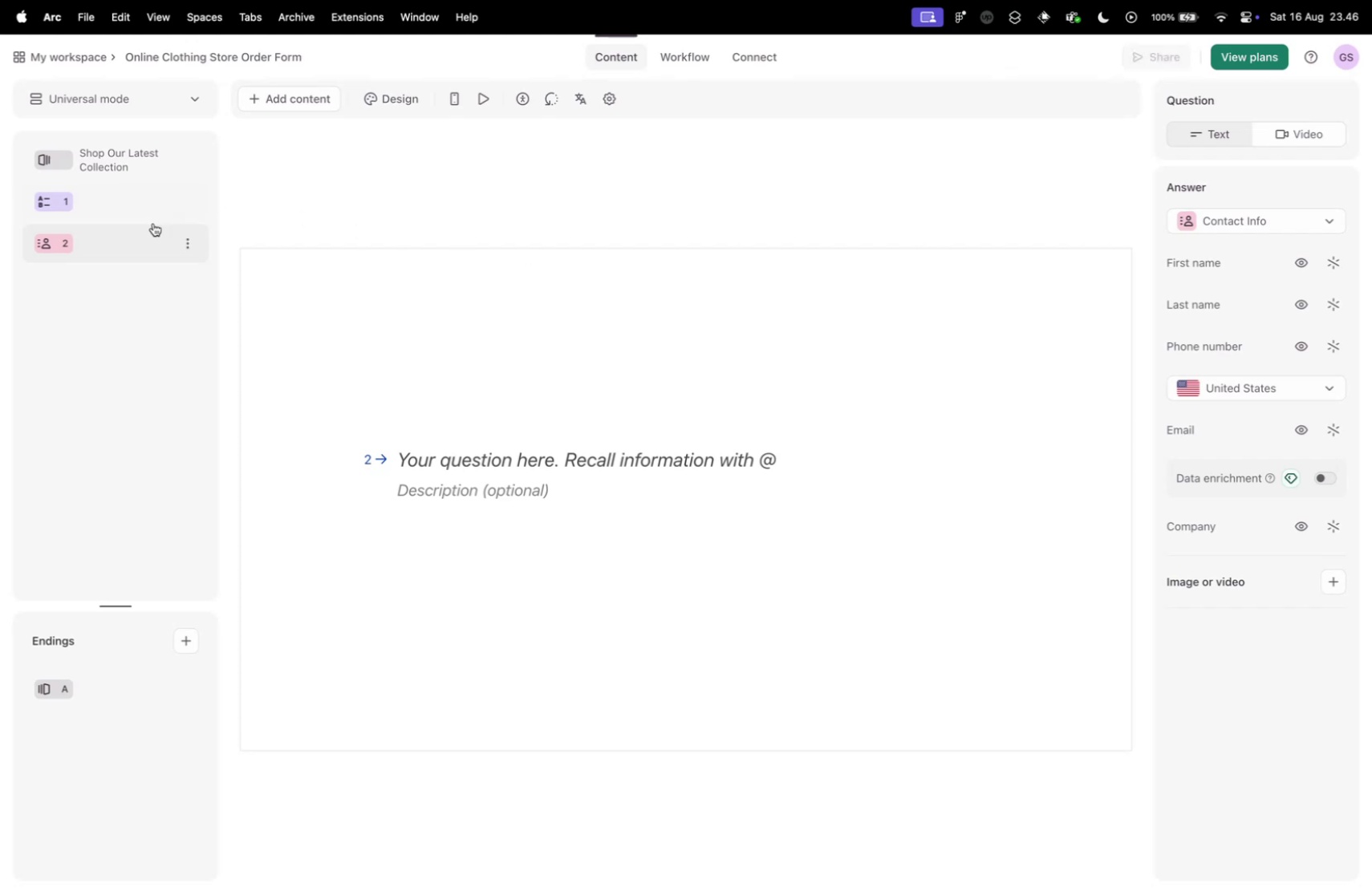 
left_click([189, 195])
 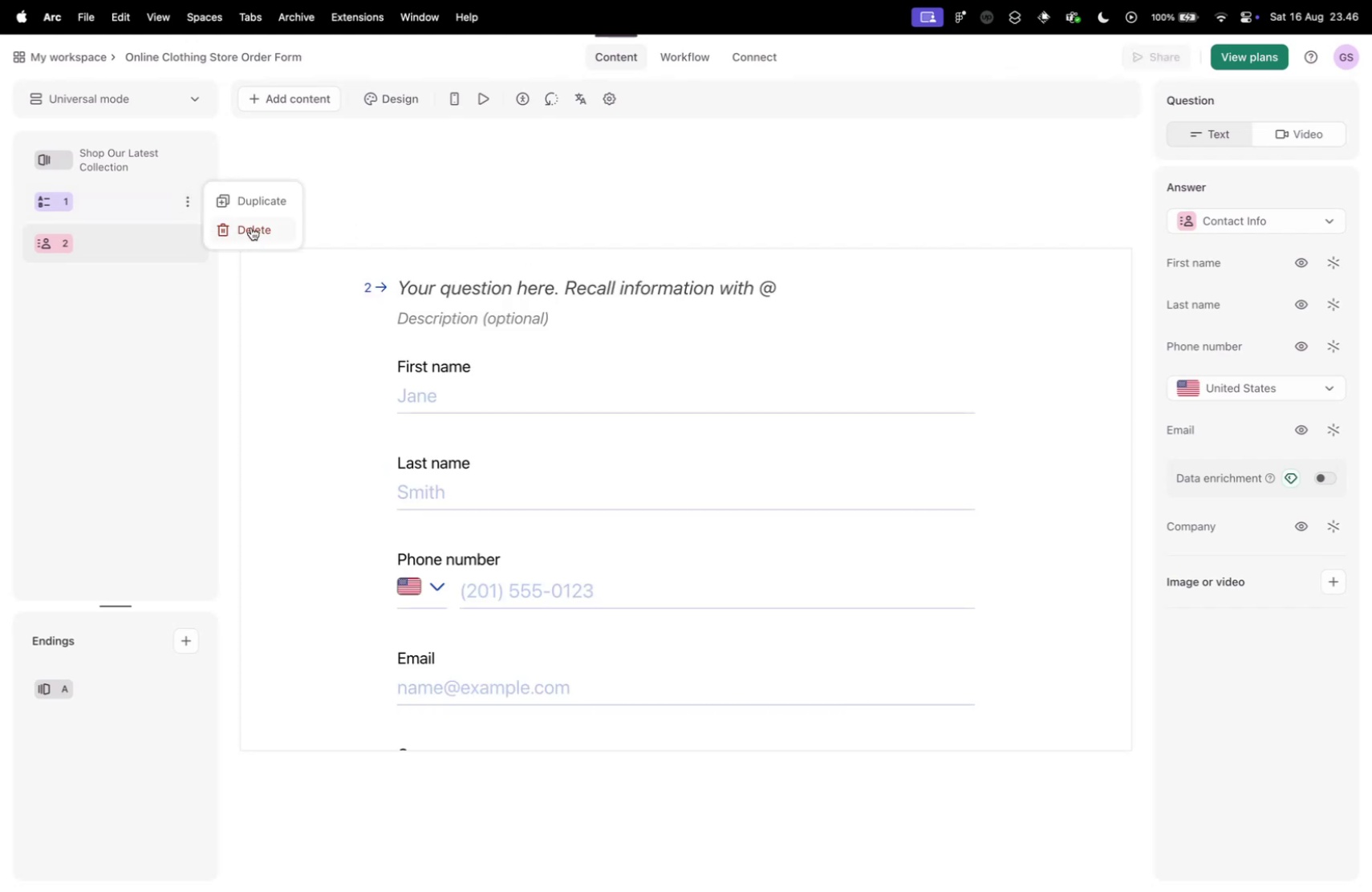 
left_click([251, 227])
 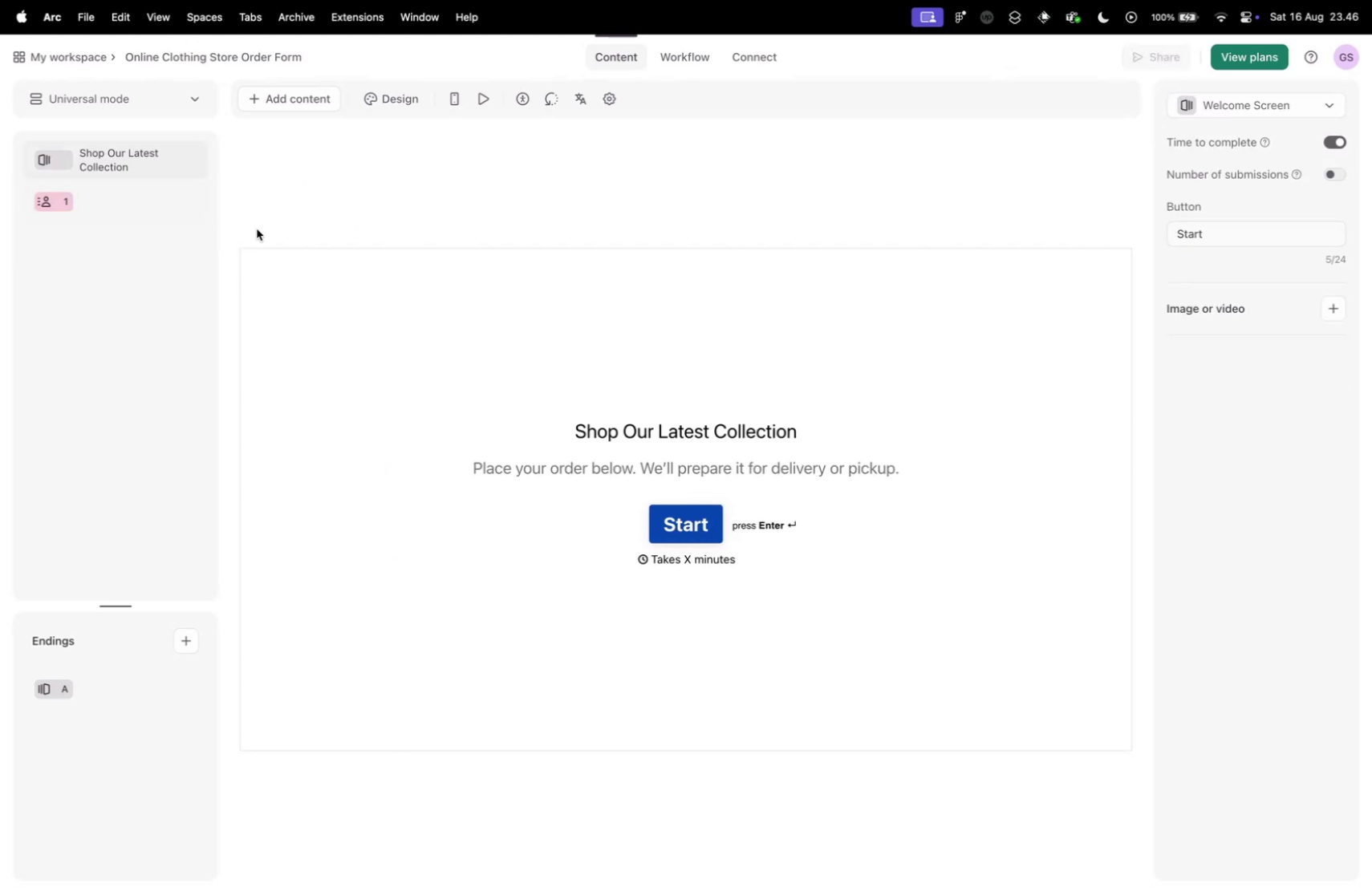 
key(Control+ControlLeft)
 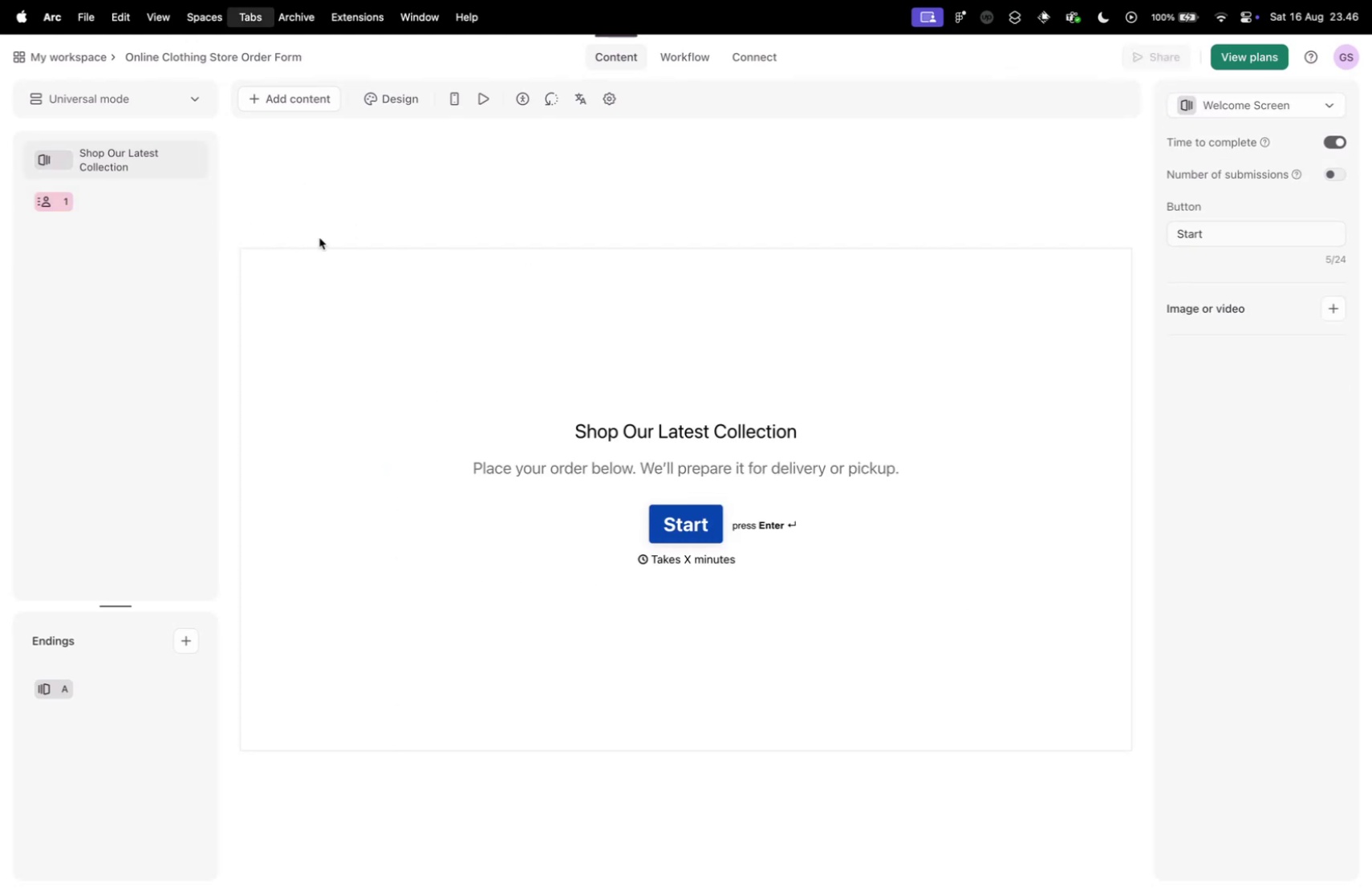 
key(Control+Tab)
 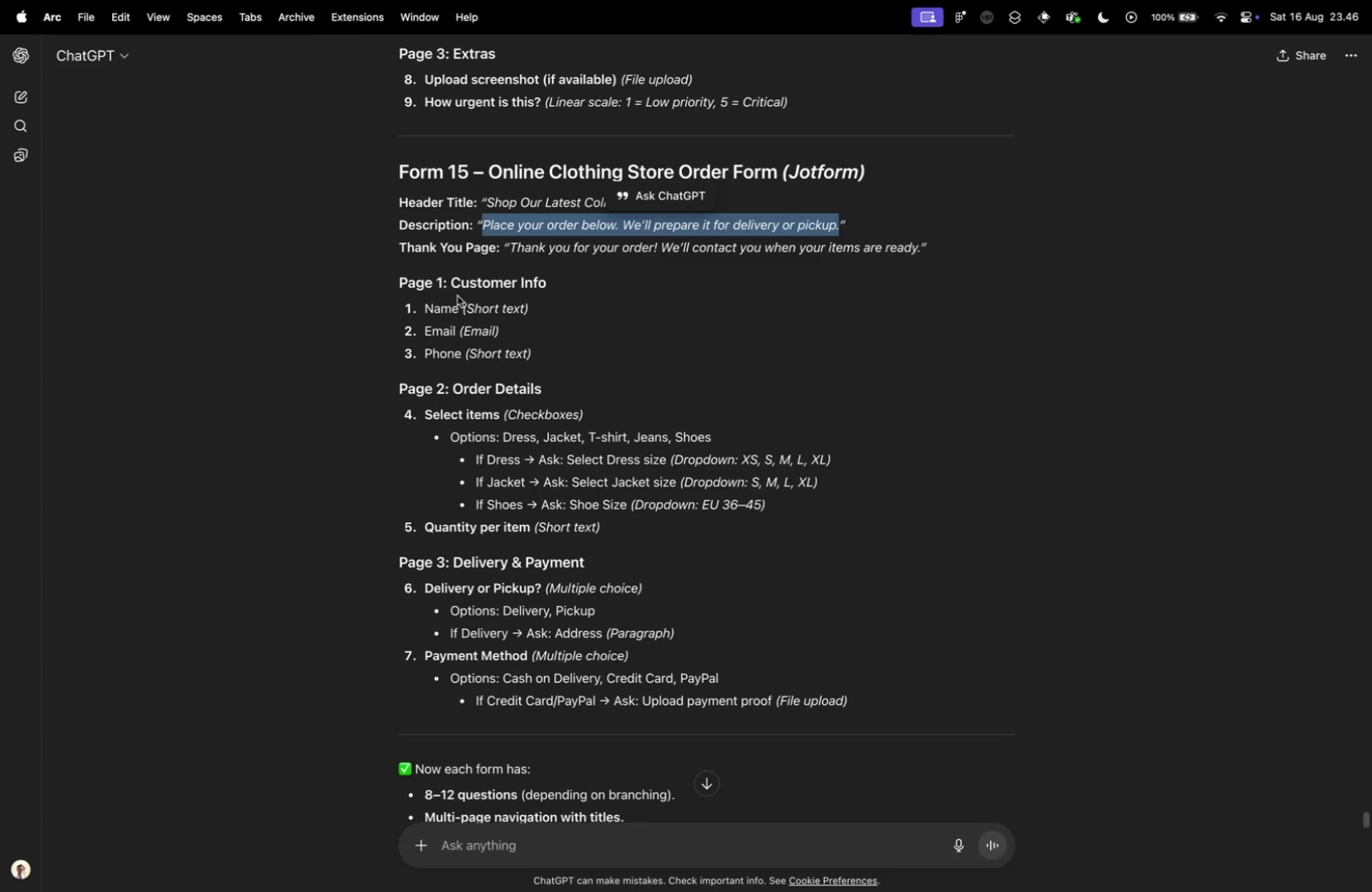 
key(Control+ControlLeft)
 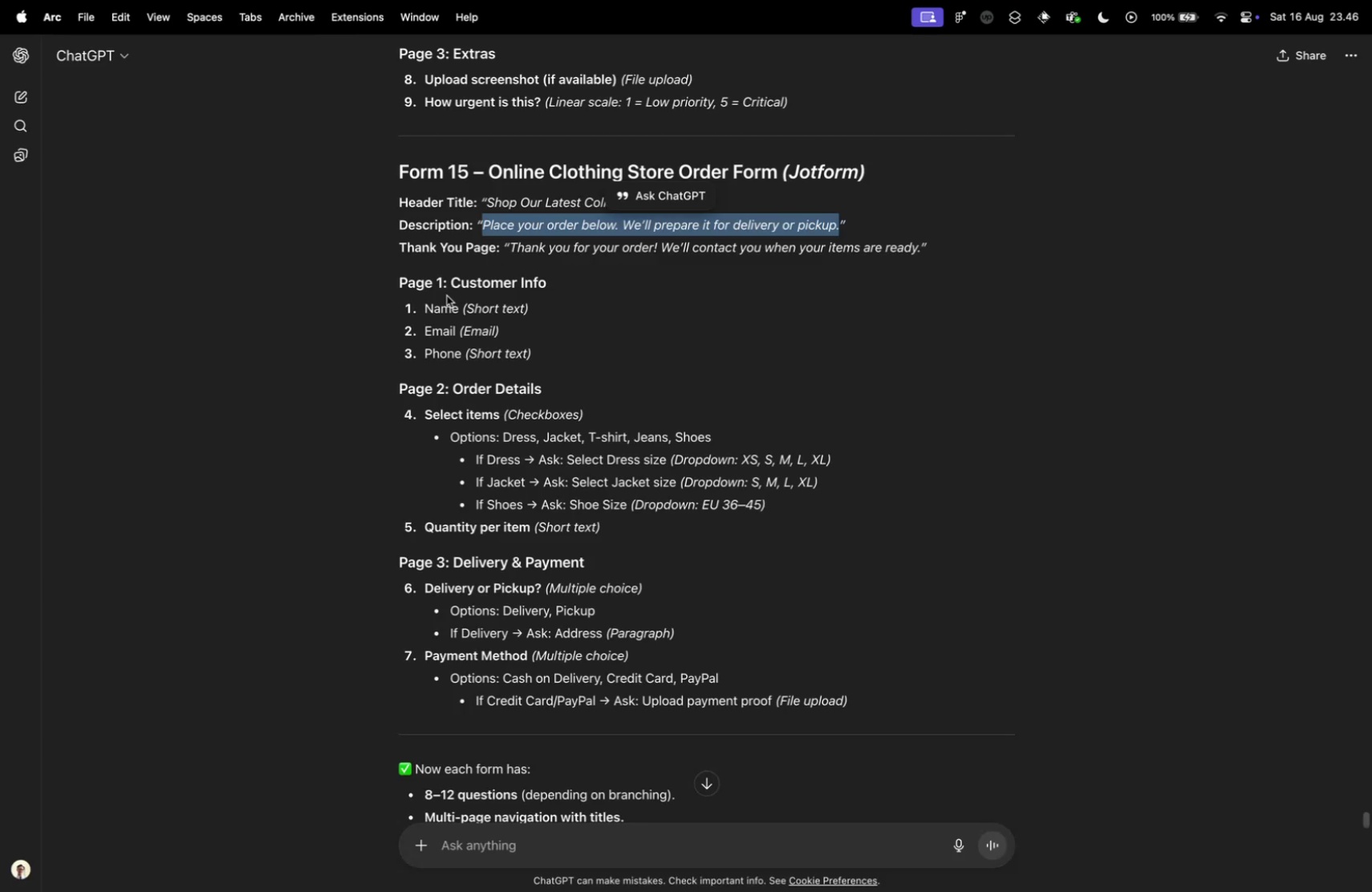 
key(Control+Tab)
 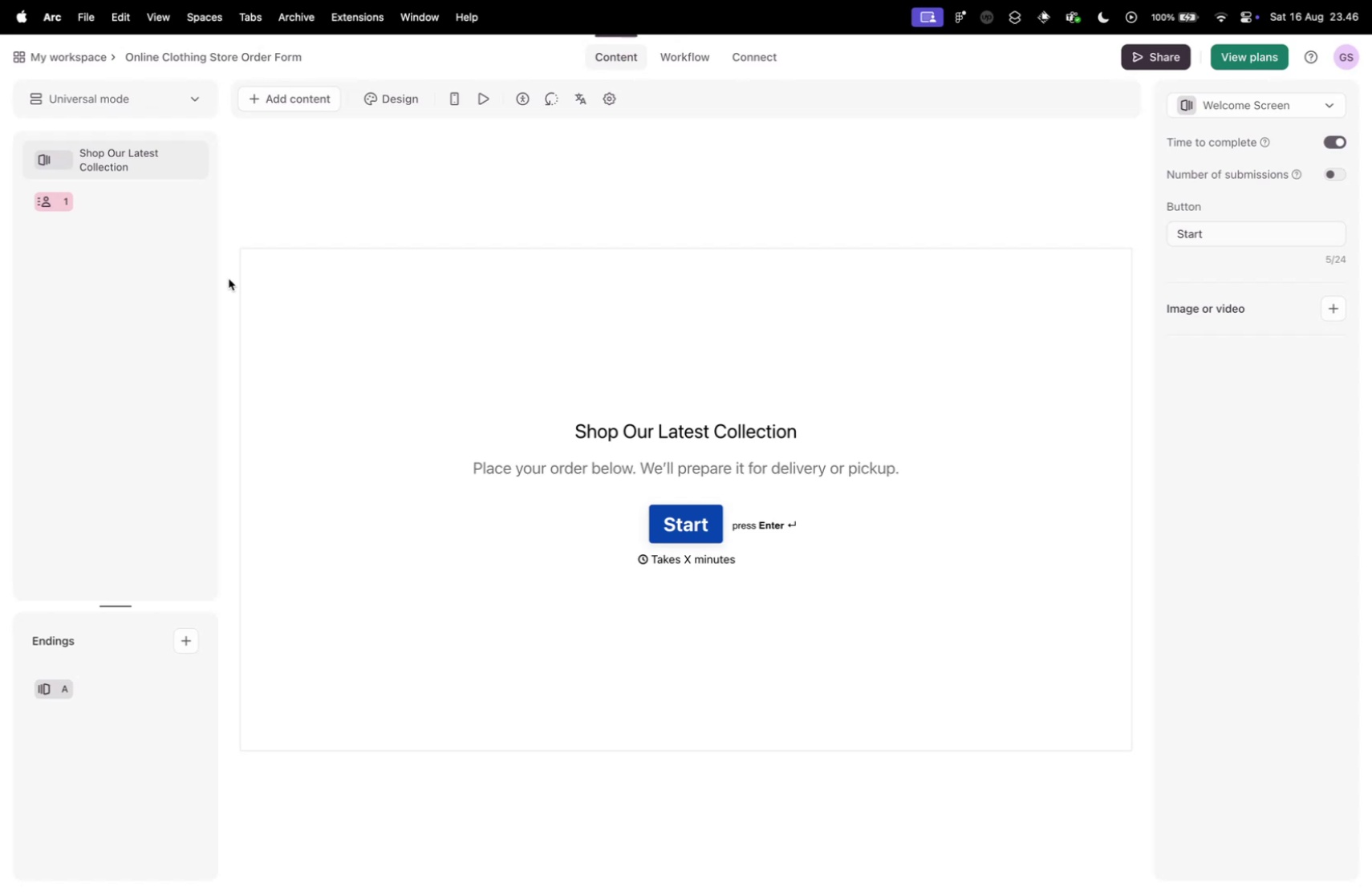 
wait(40.79)
 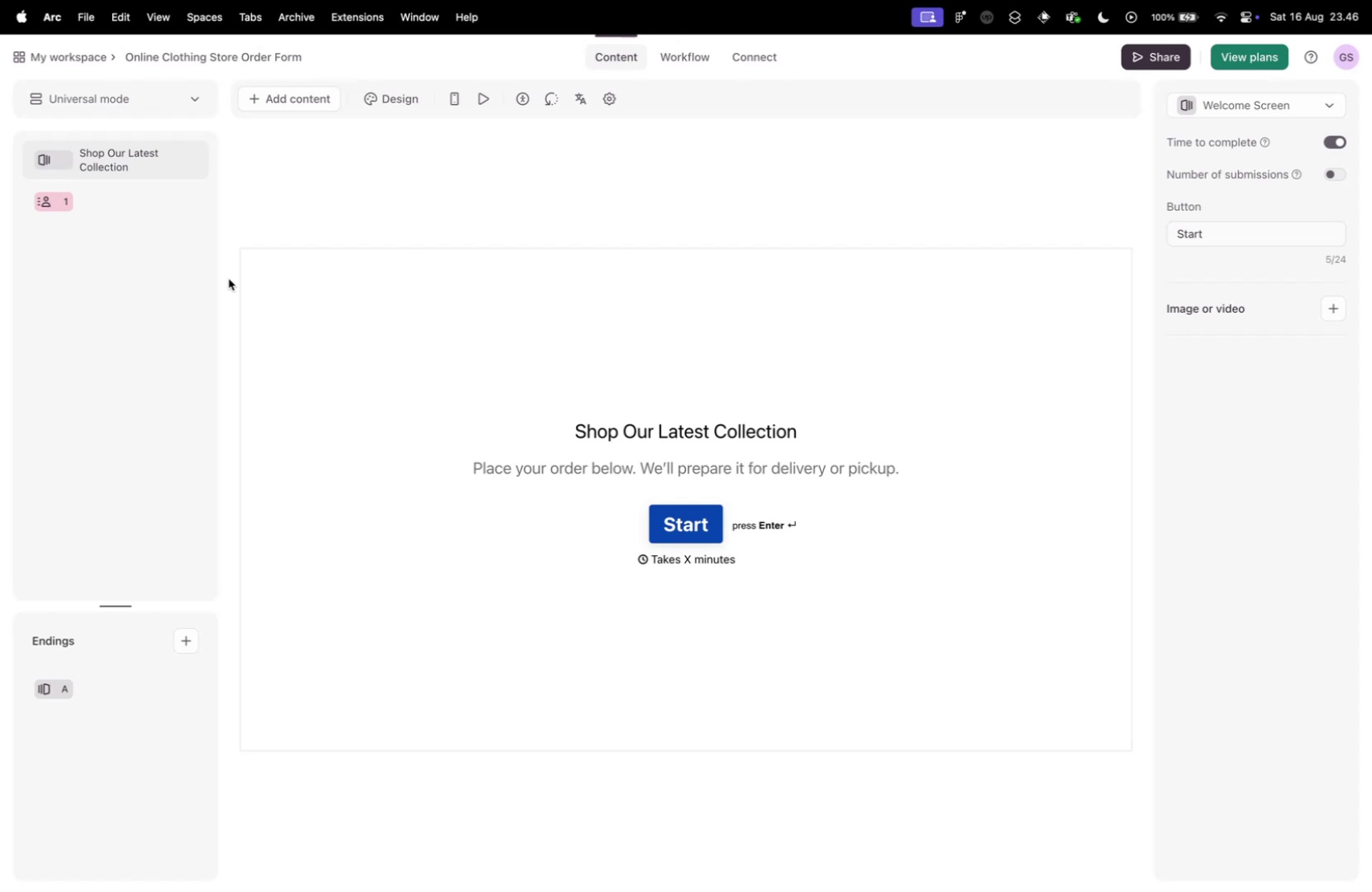 
key(Control+ControlLeft)
 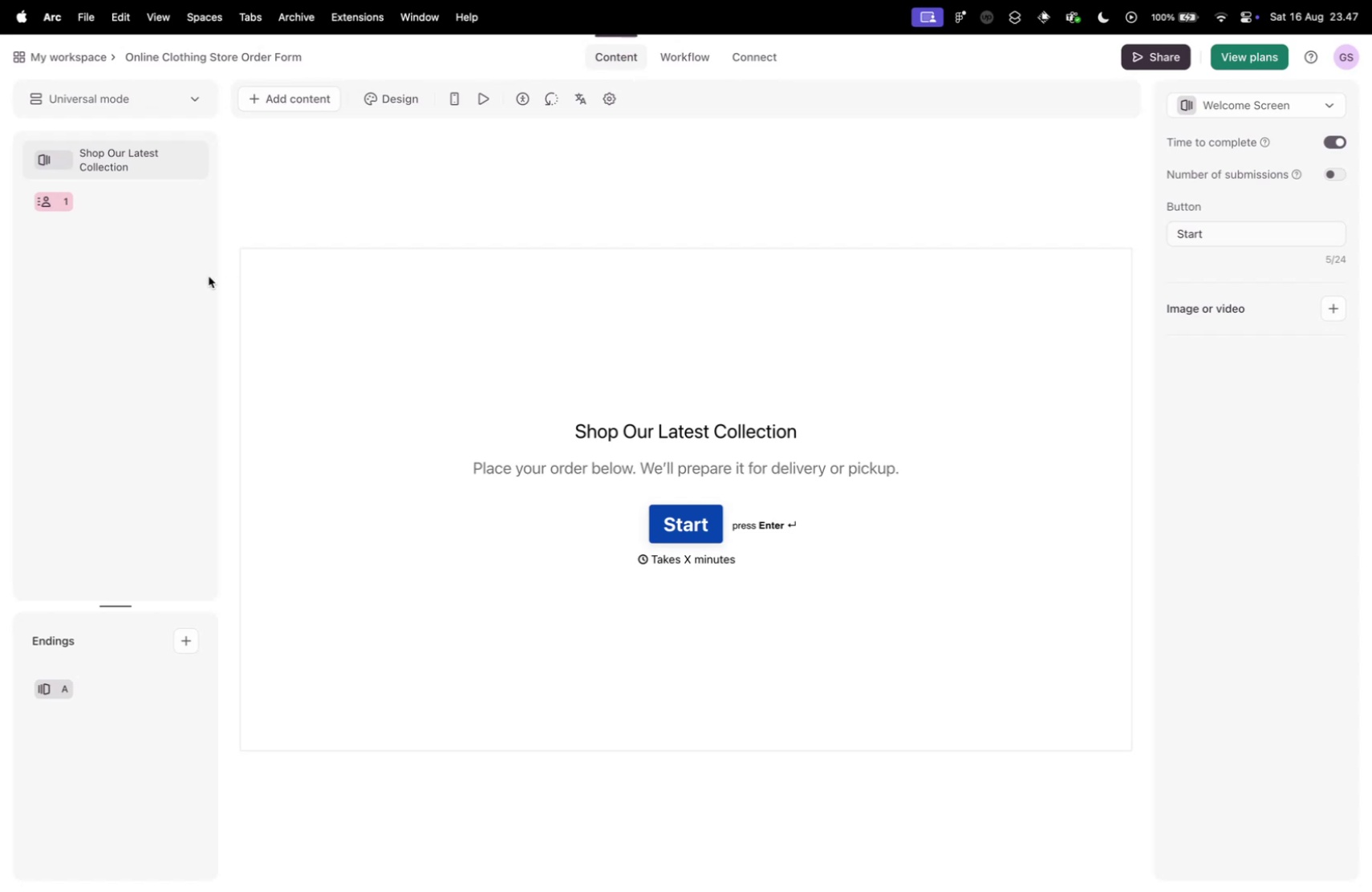 
key(Control+Tab)
 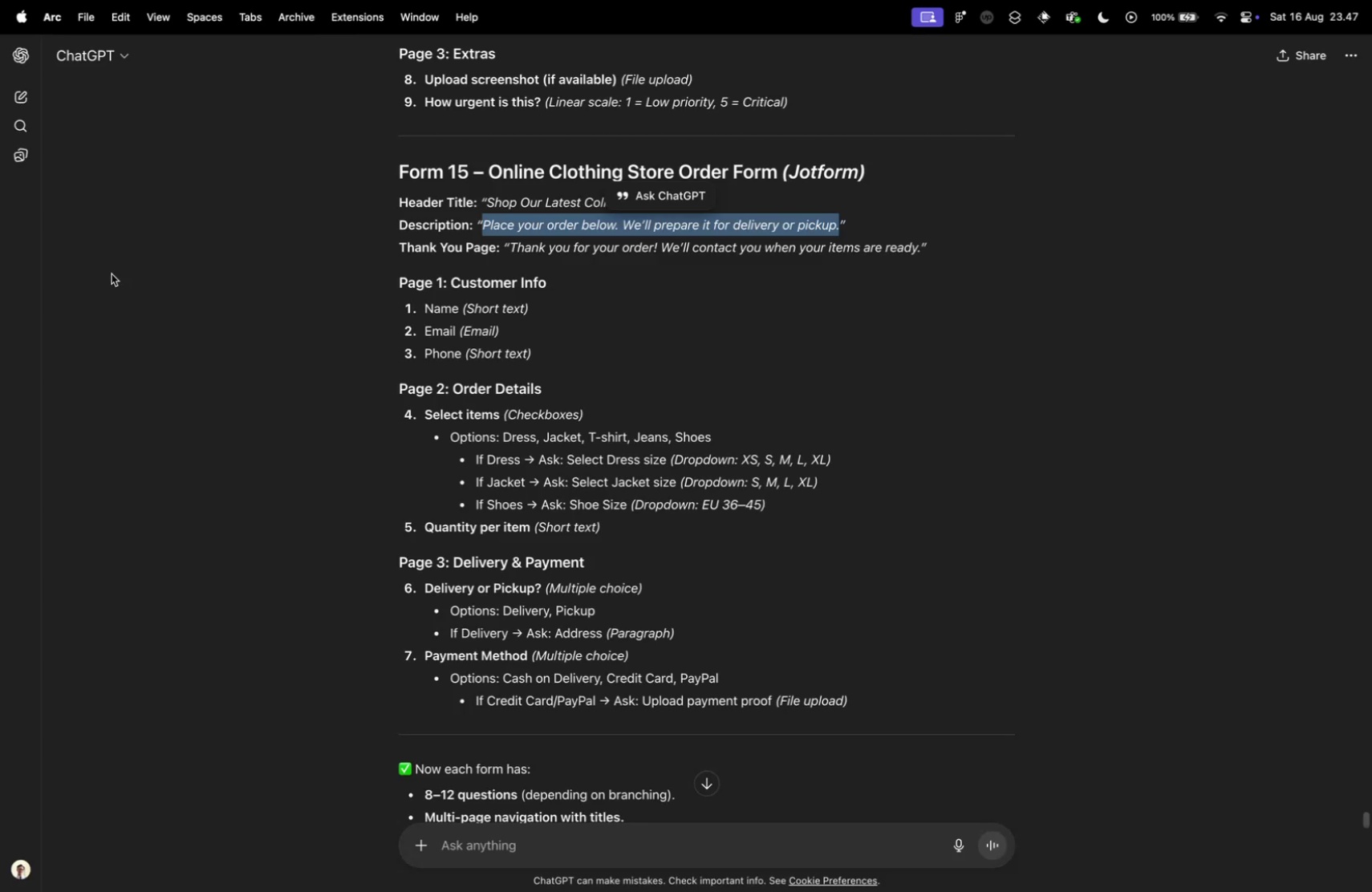 
key(Control+ControlLeft)
 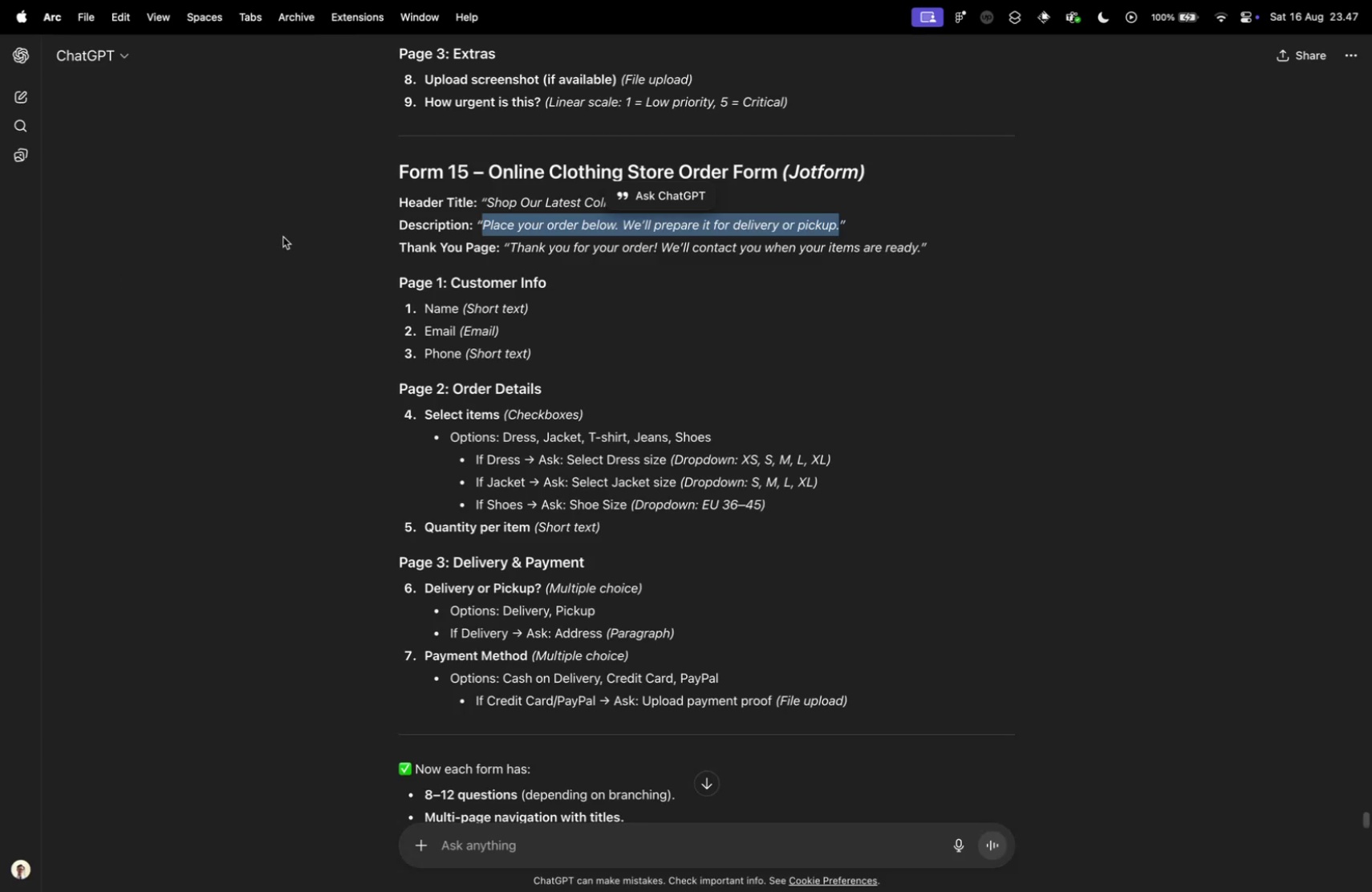 
key(Control+Tab)
 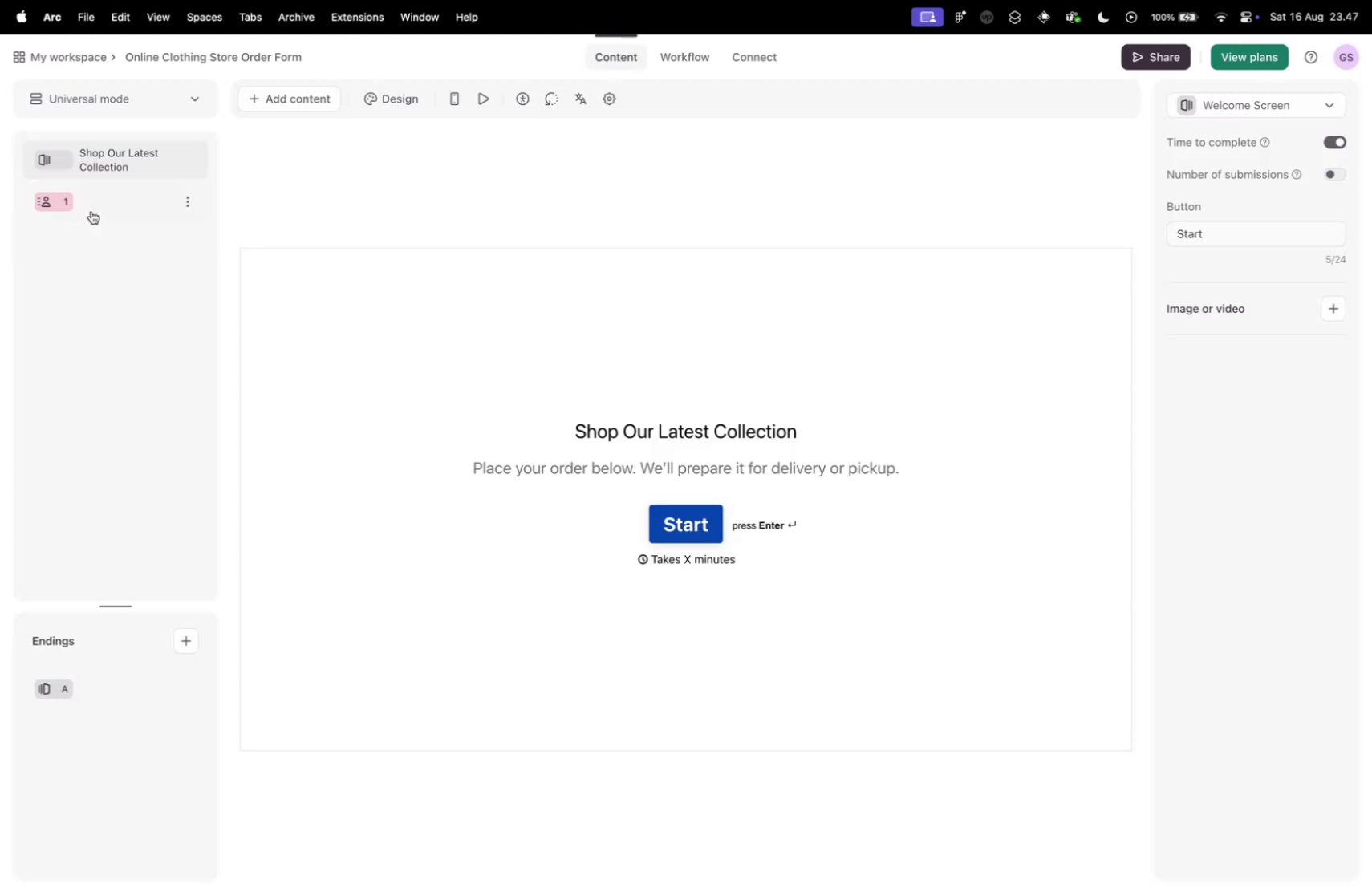 
left_click([91, 211])
 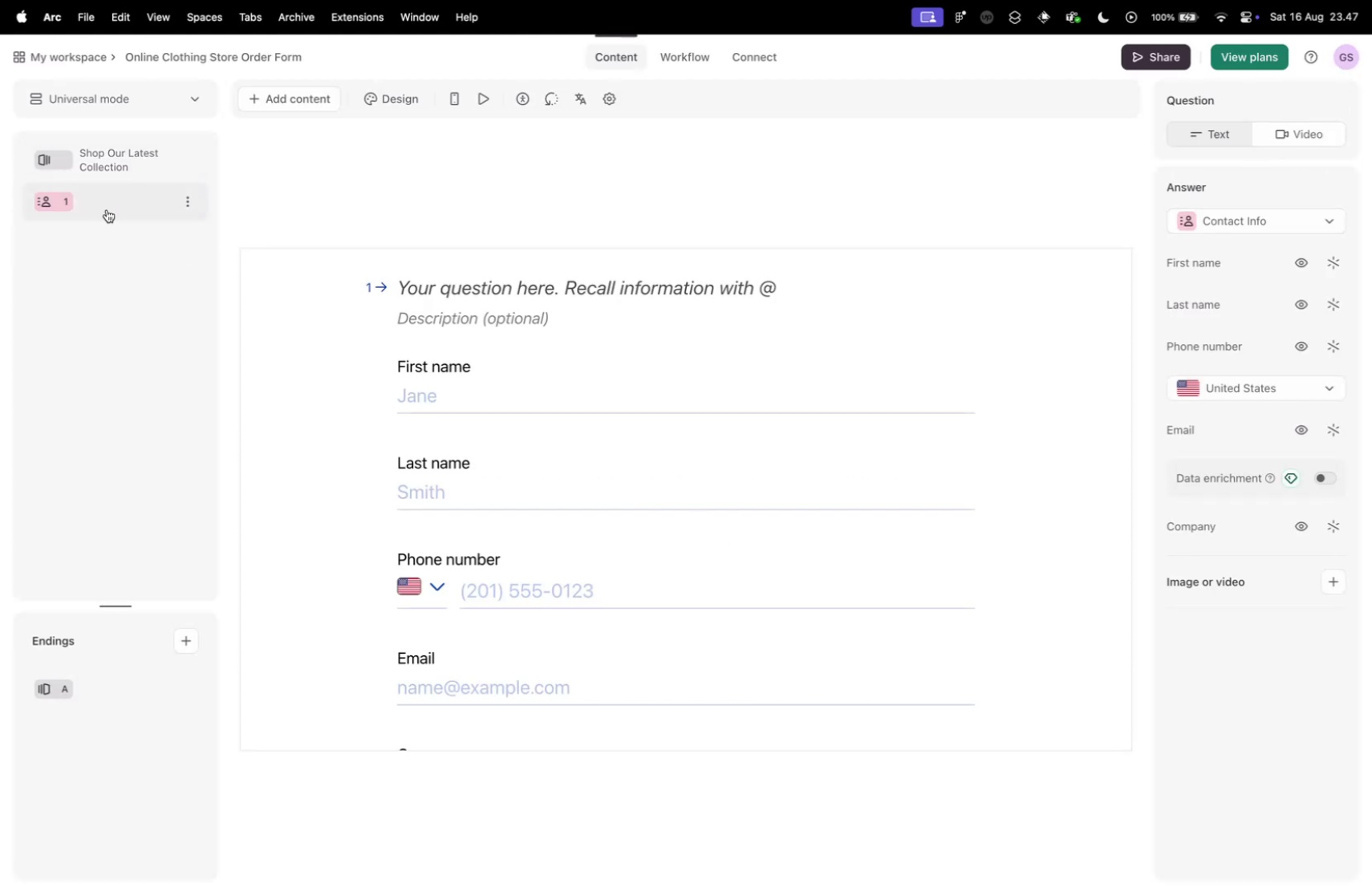 
key(Control+ControlLeft)
 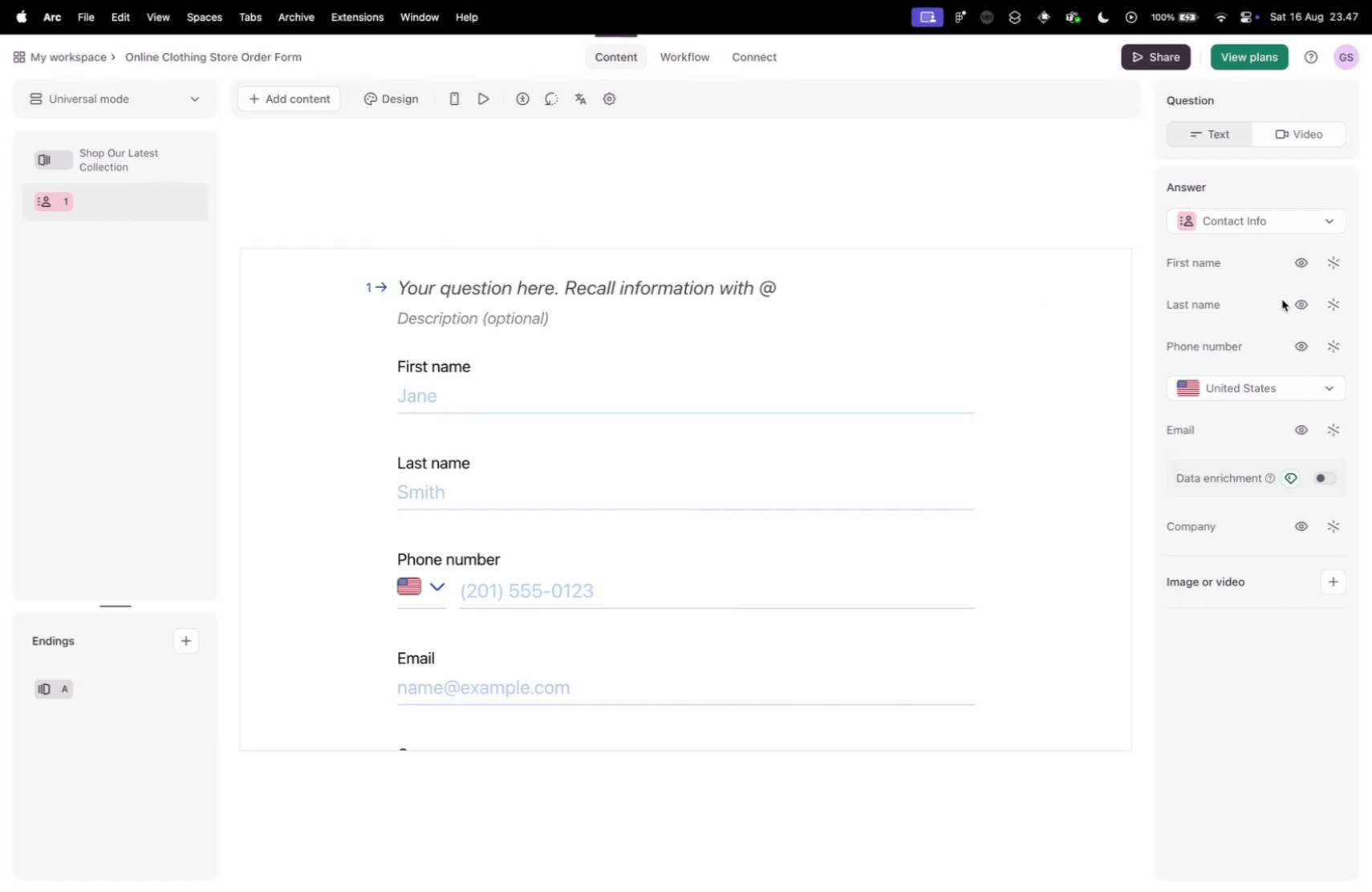 
left_click([1301, 299])
 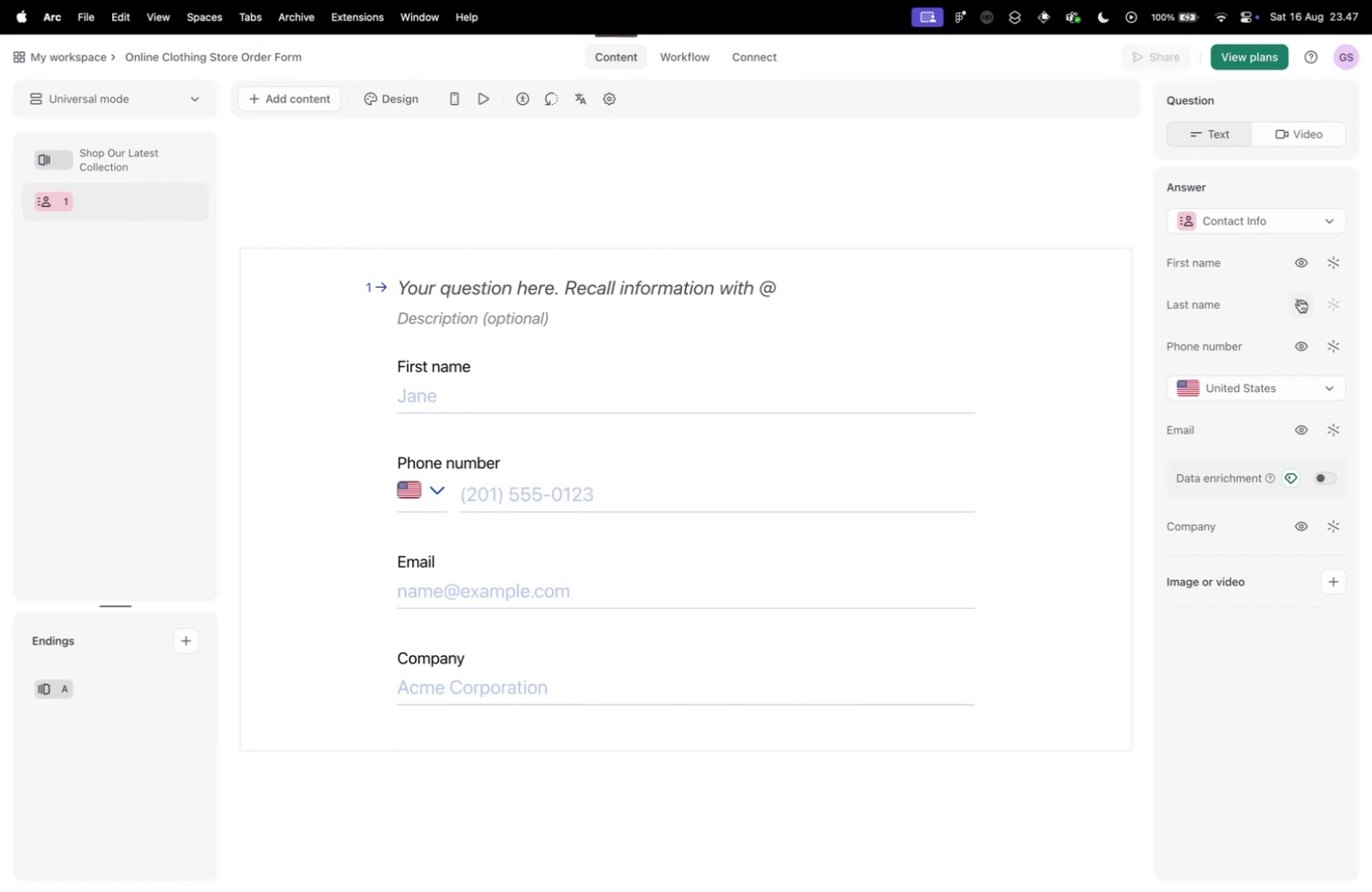 
left_click([1300, 299])
 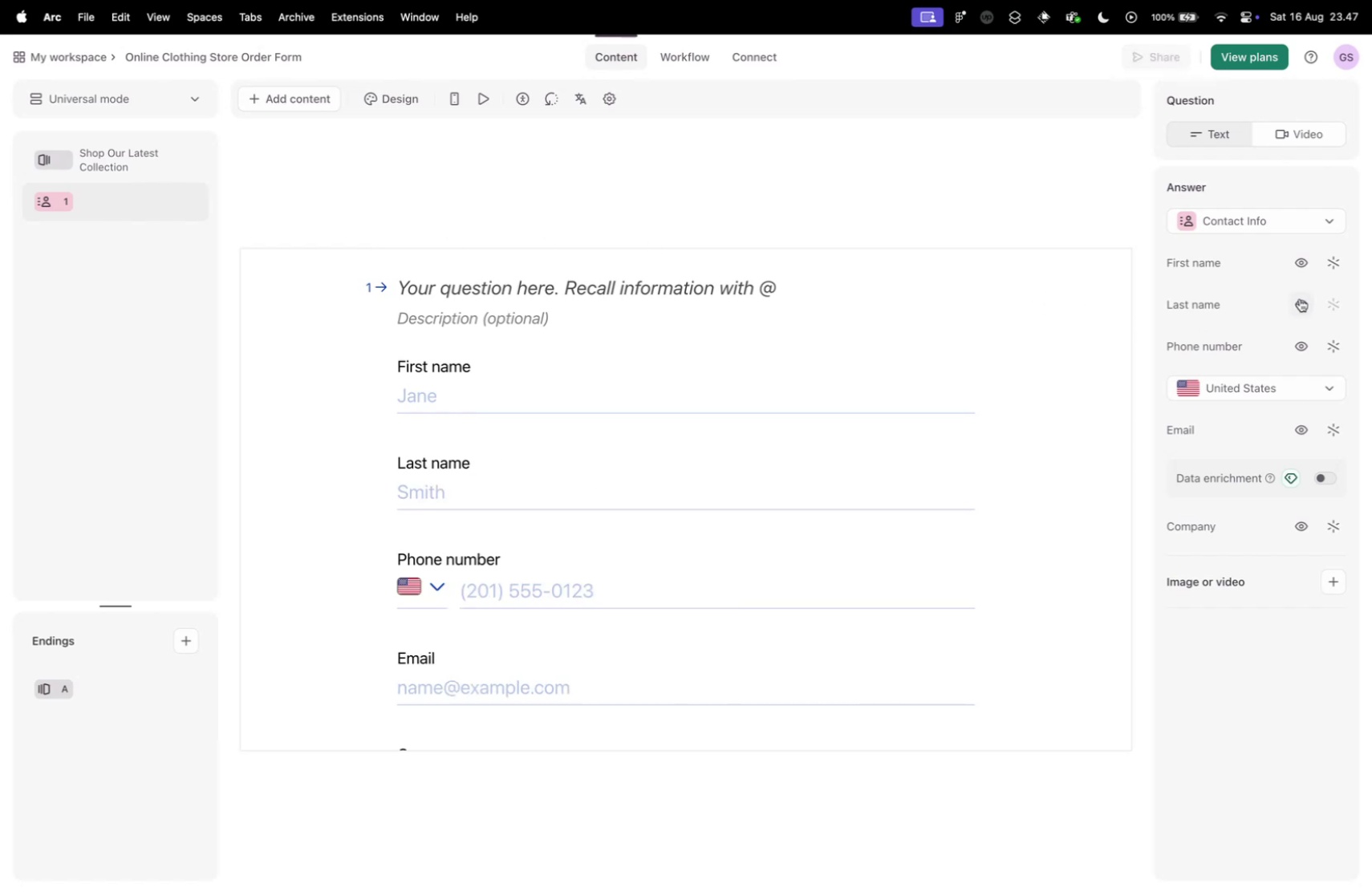 
key(Control+ControlLeft)
 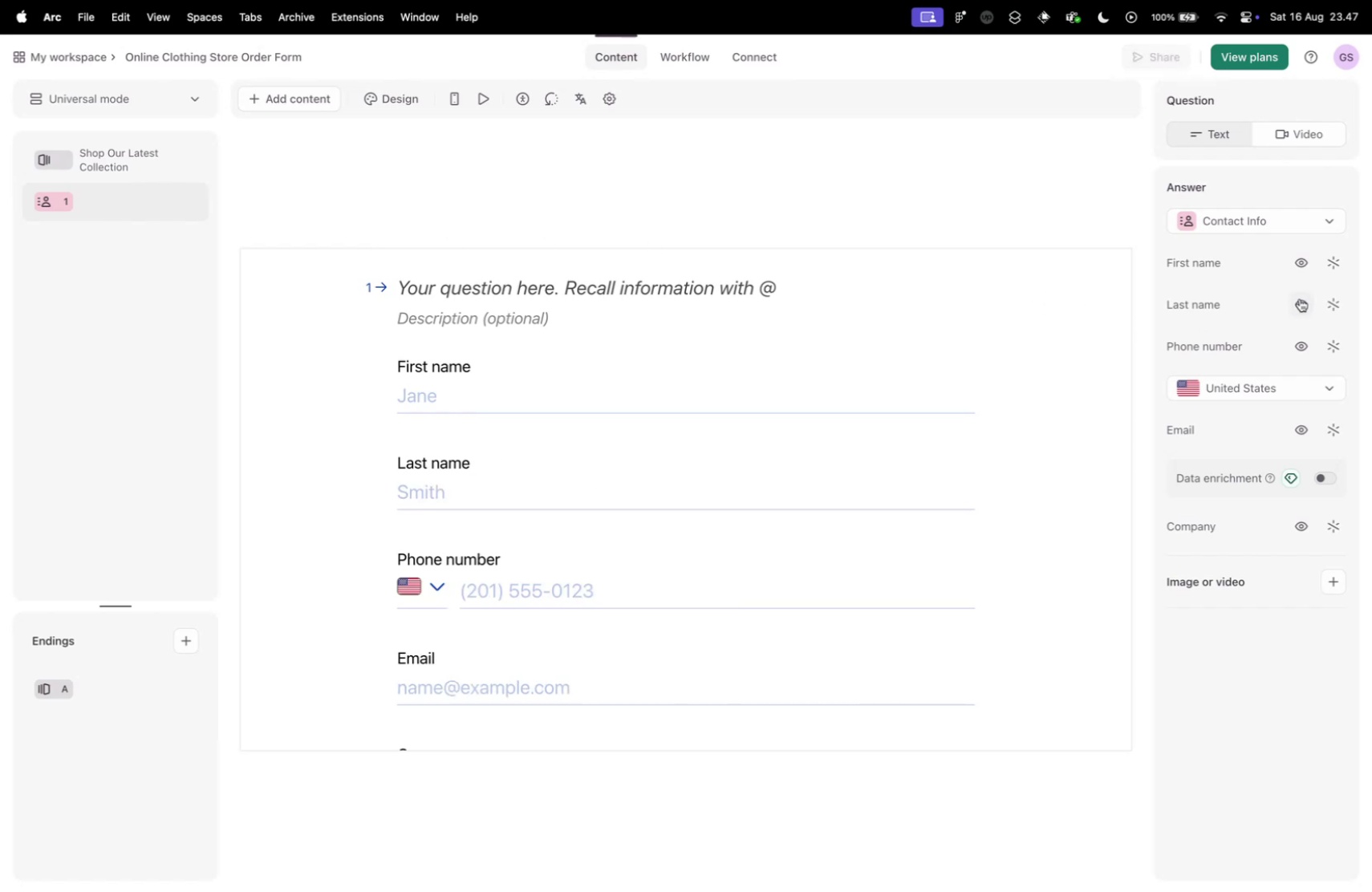 
key(Control+Tab)
 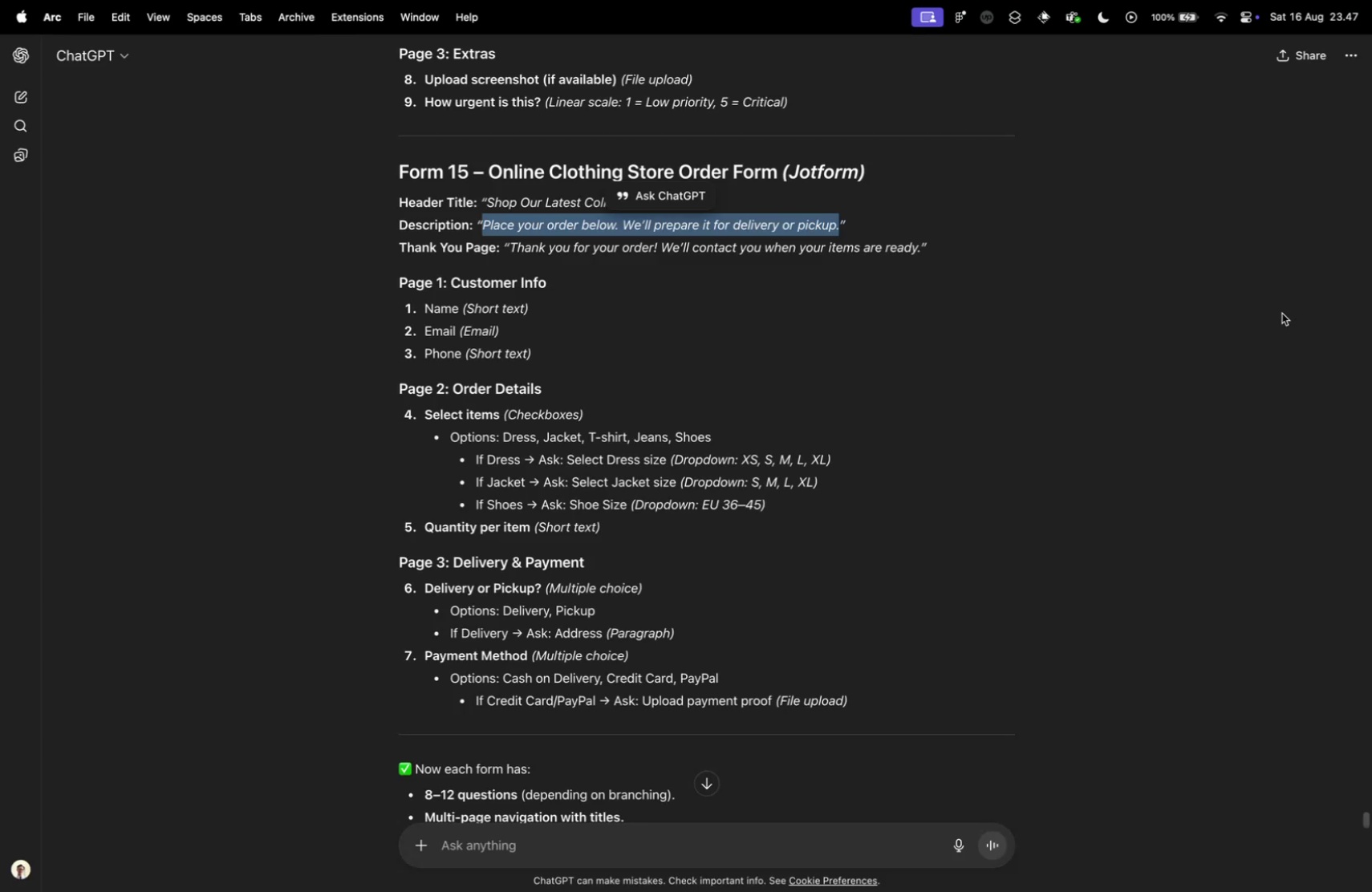 
key(Control+ControlLeft)
 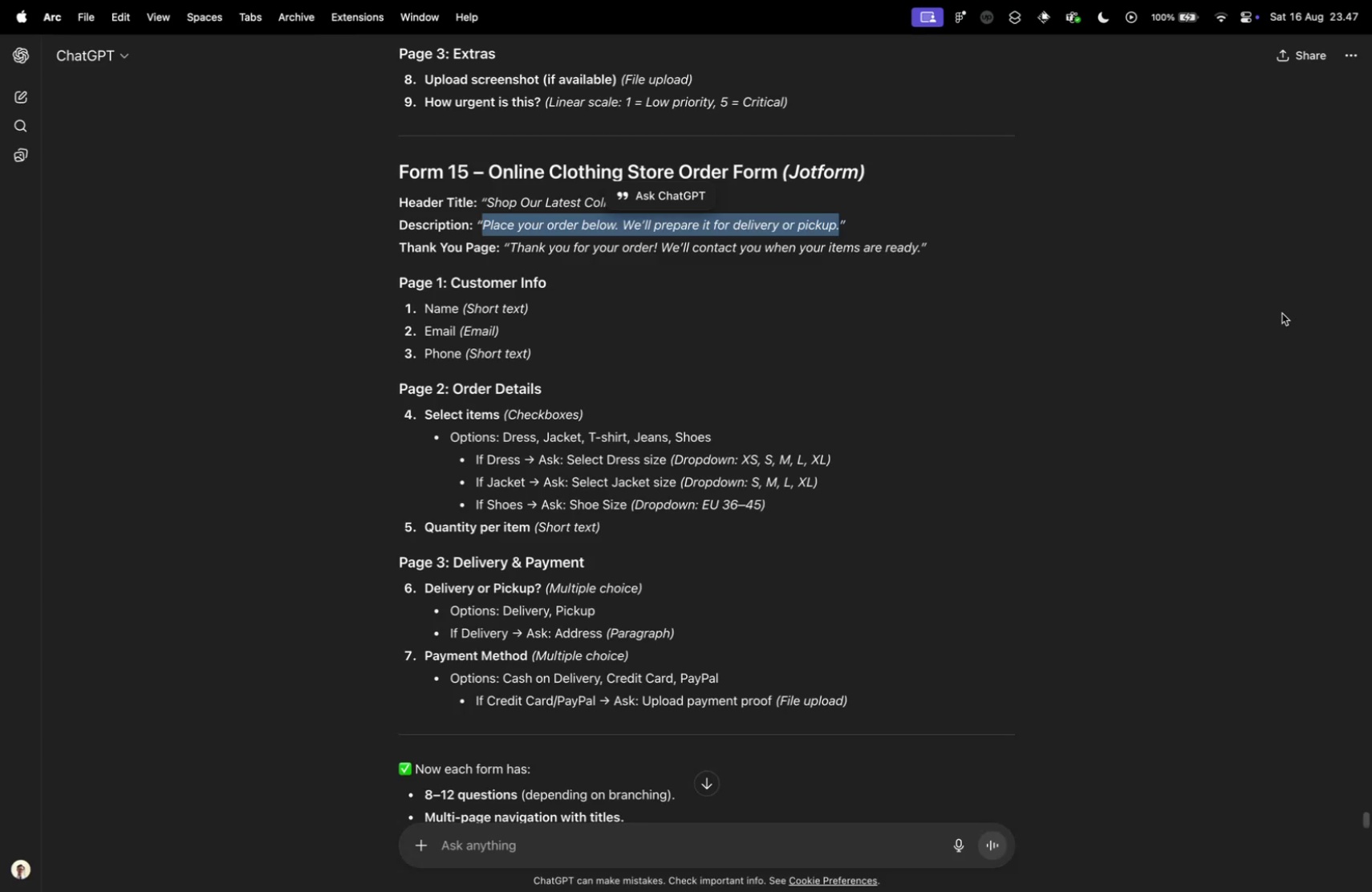 
key(Control+Tab)
 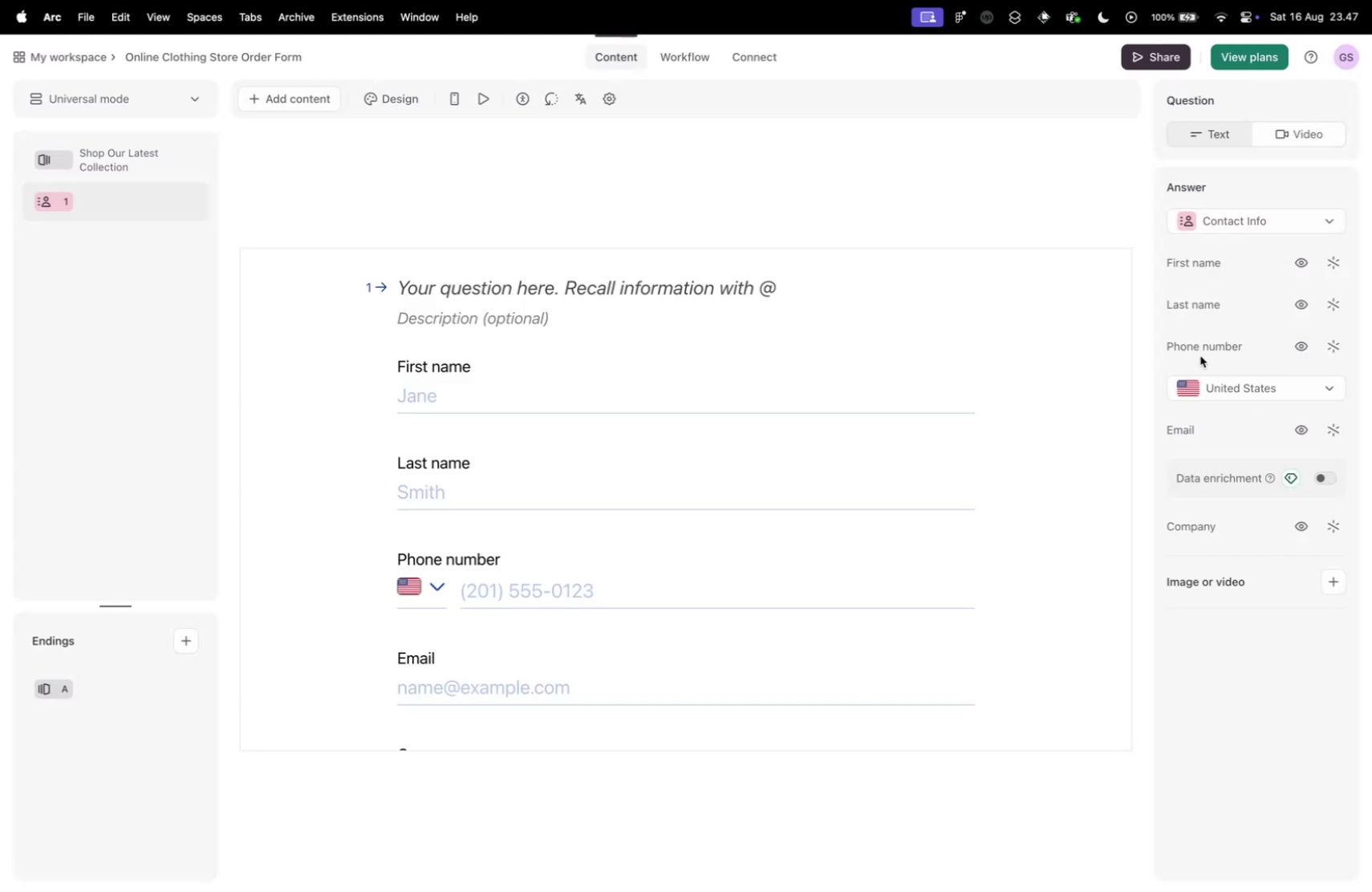 
left_click([1335, 424])
 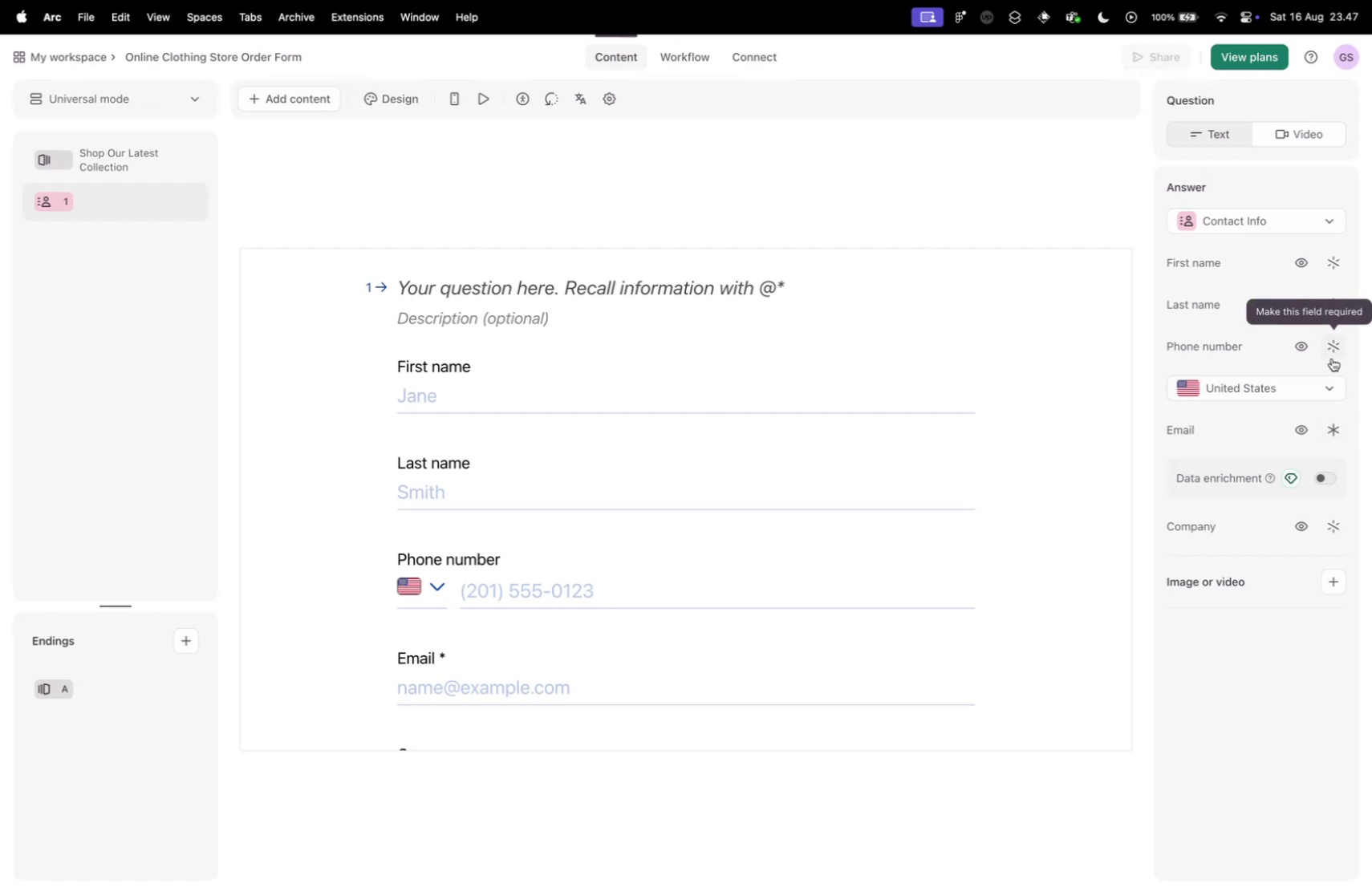 
left_click([1332, 358])
 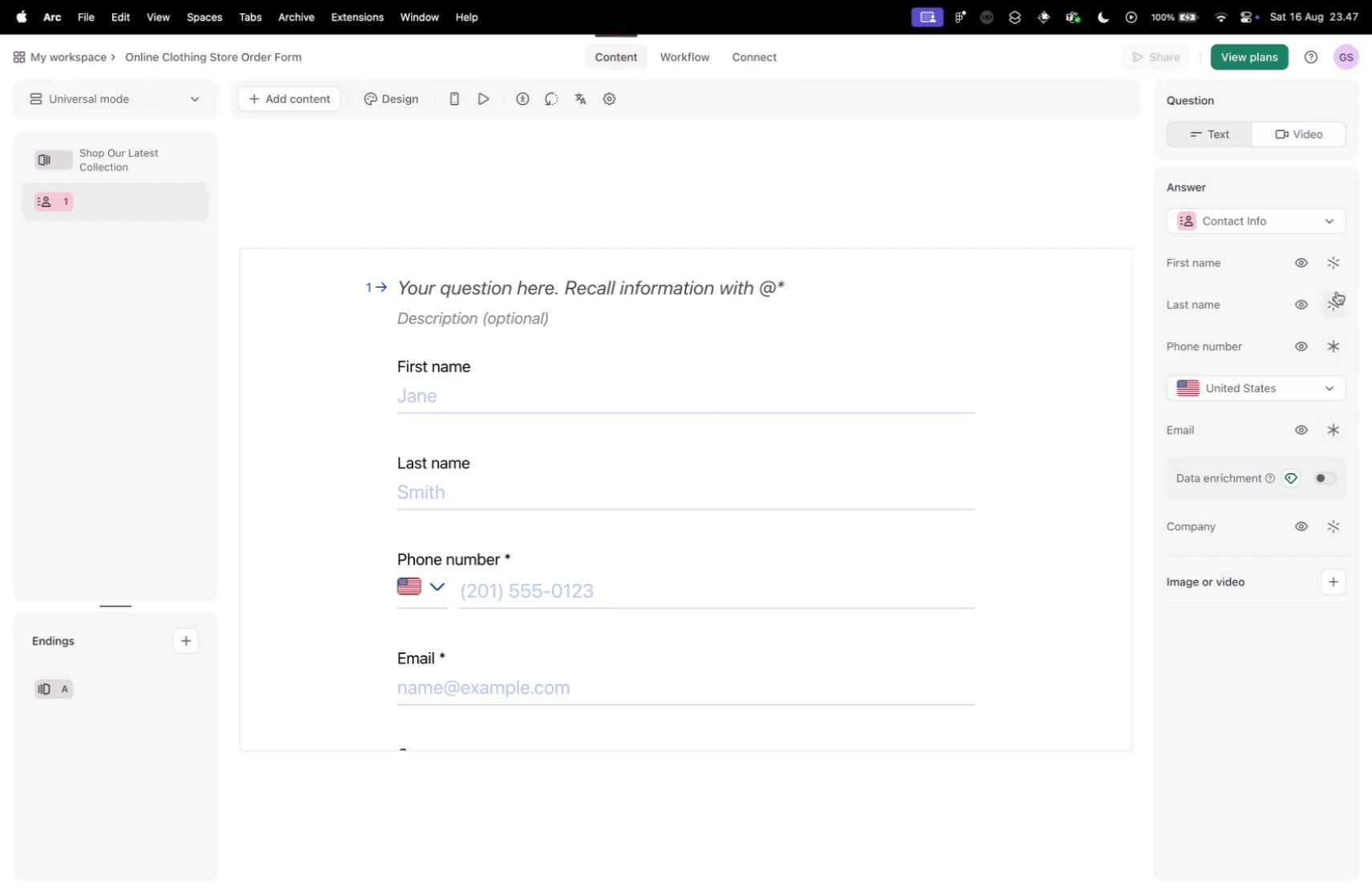 
left_click([1322, 257])
 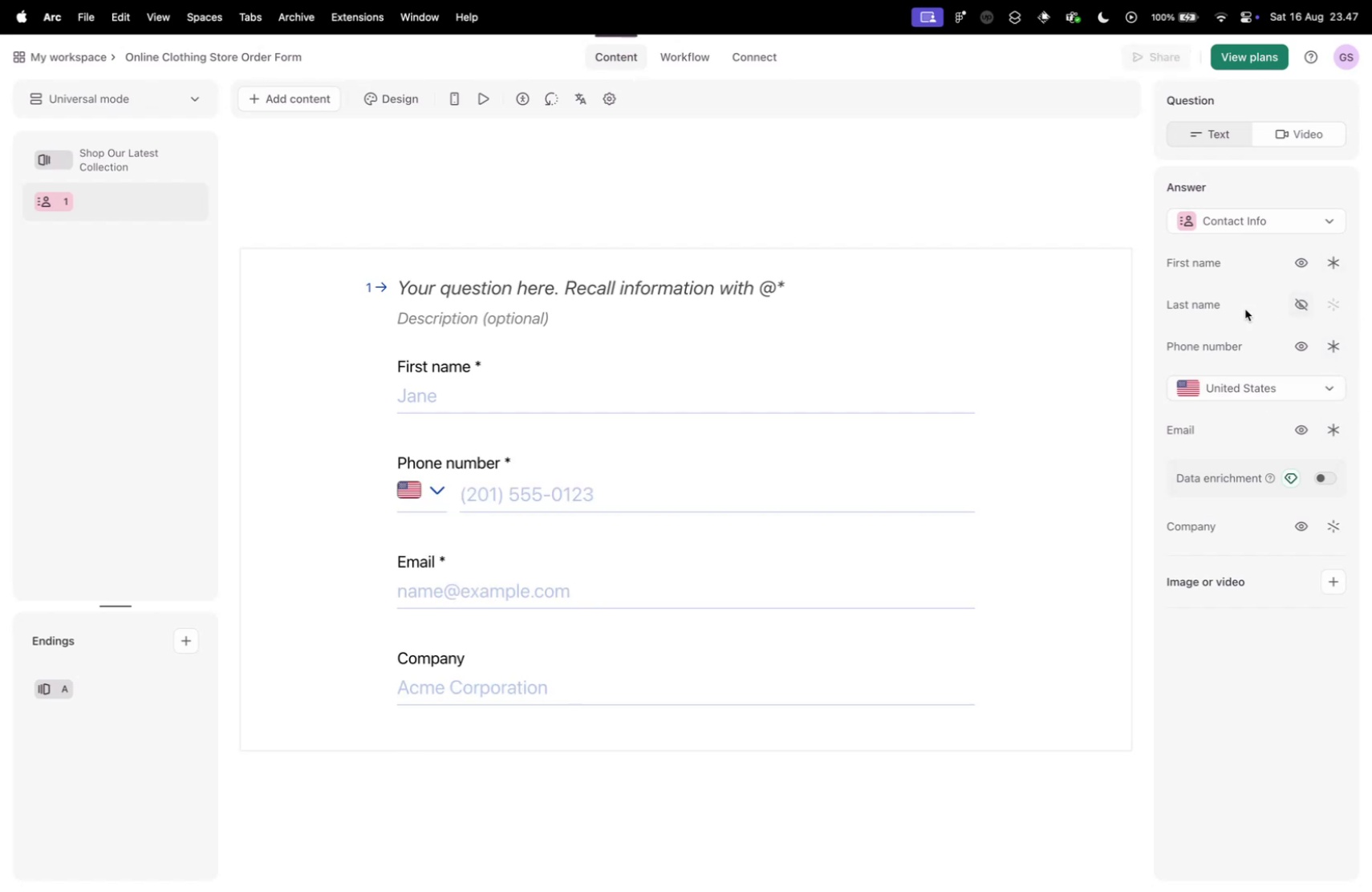 
double_click([429, 362])
 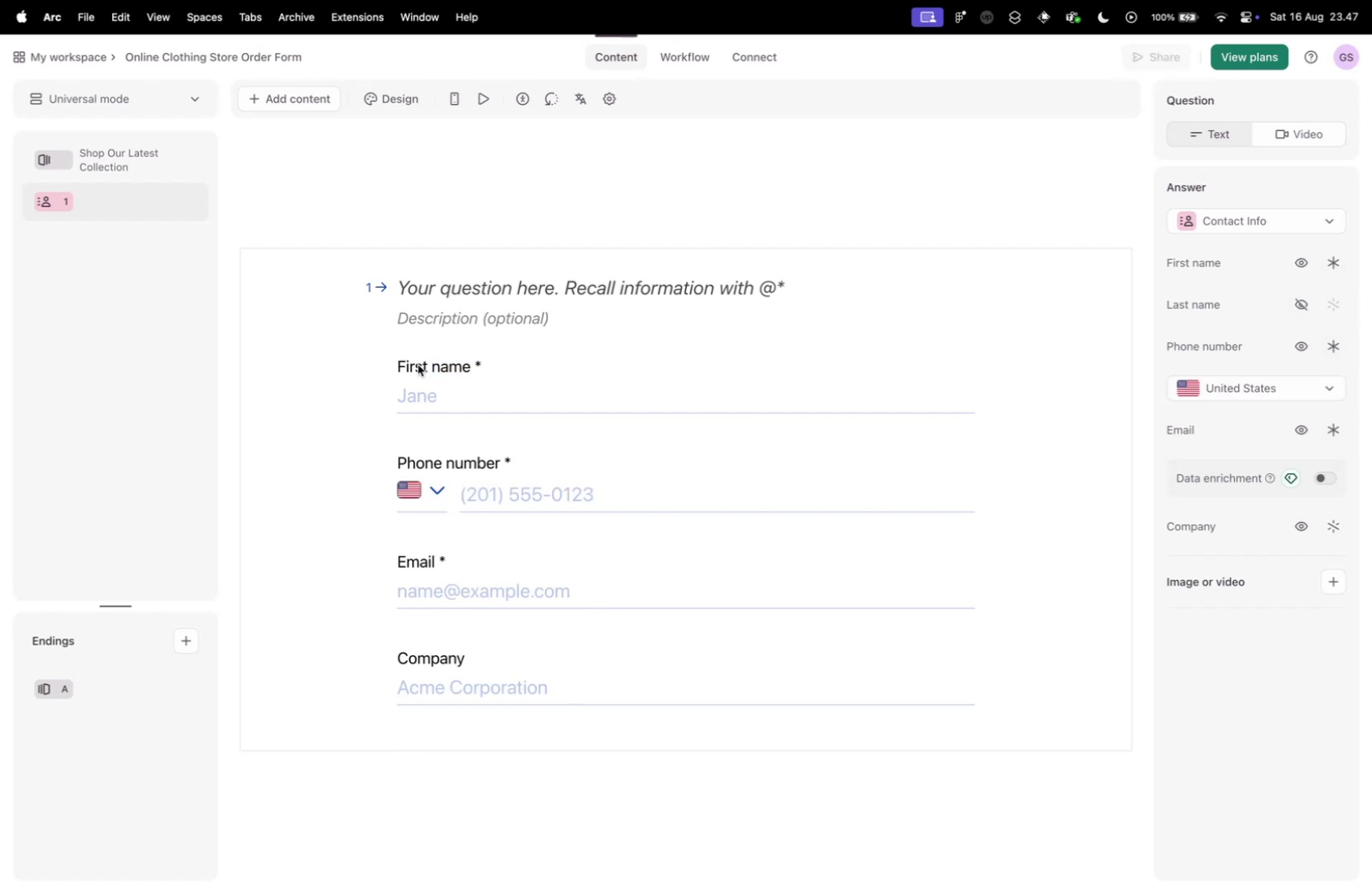 
triple_click([418, 364])
 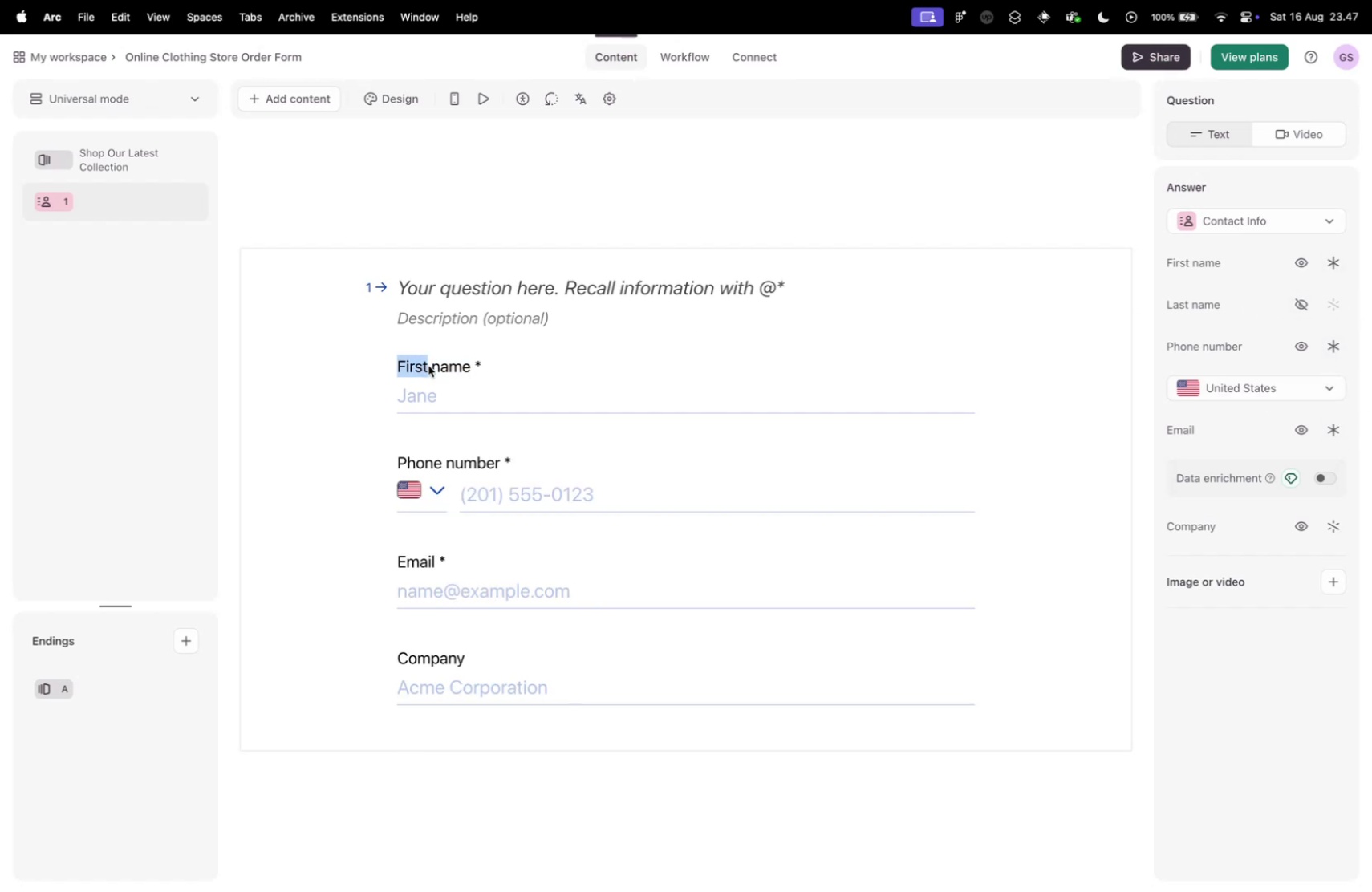 
type(Fukkff)
 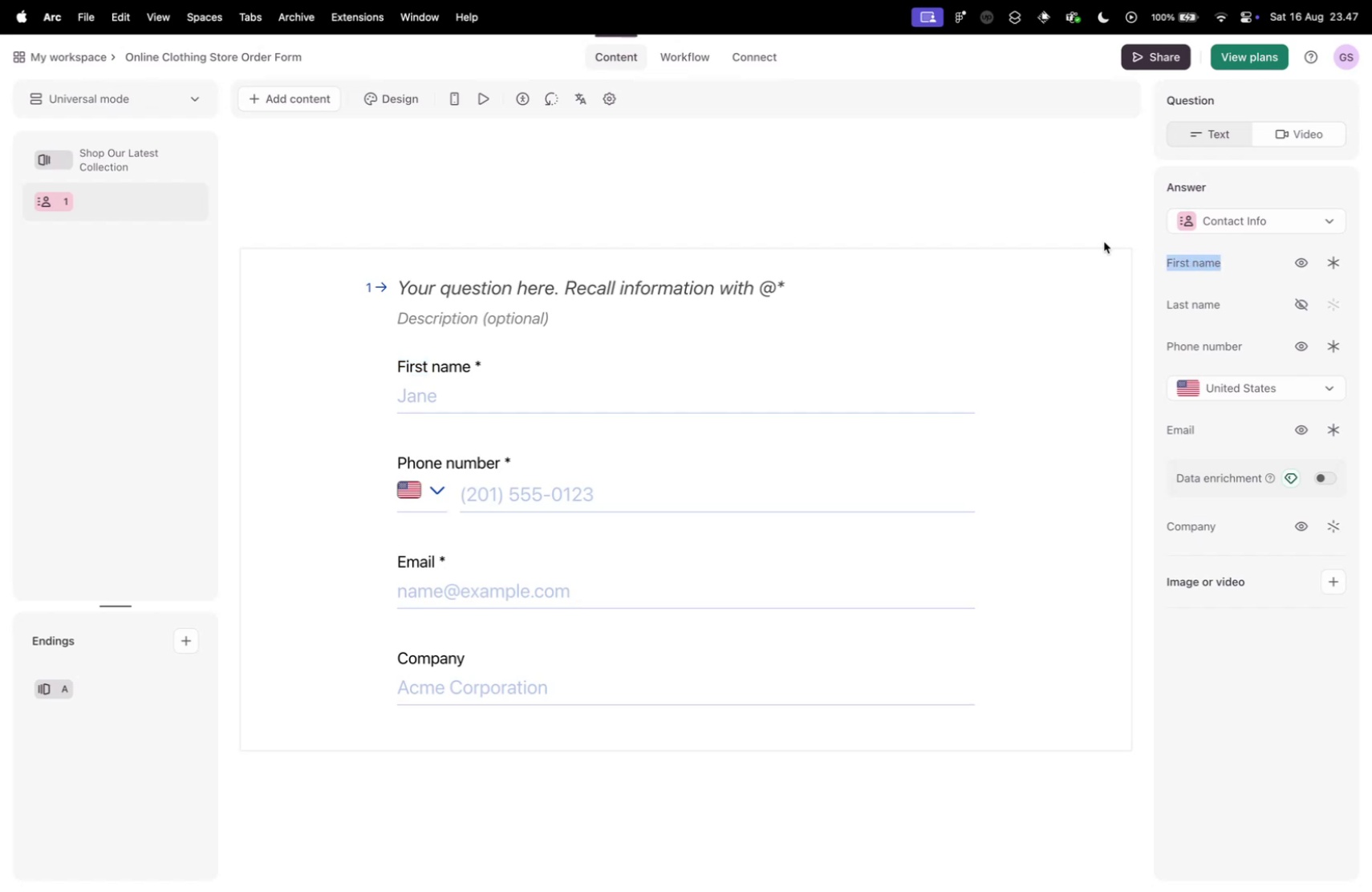 
left_click([1104, 241])
 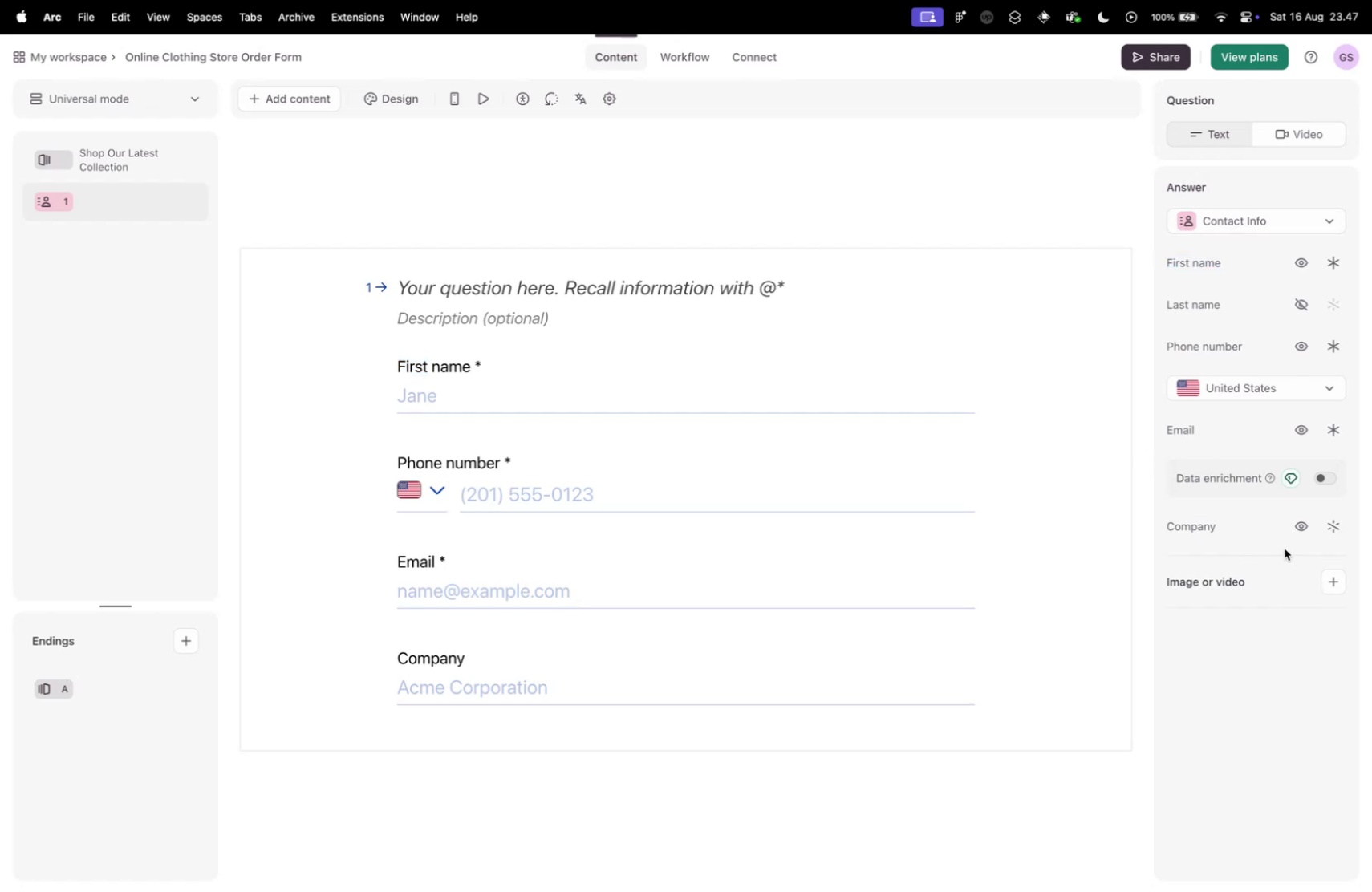 
left_click([1305, 528])
 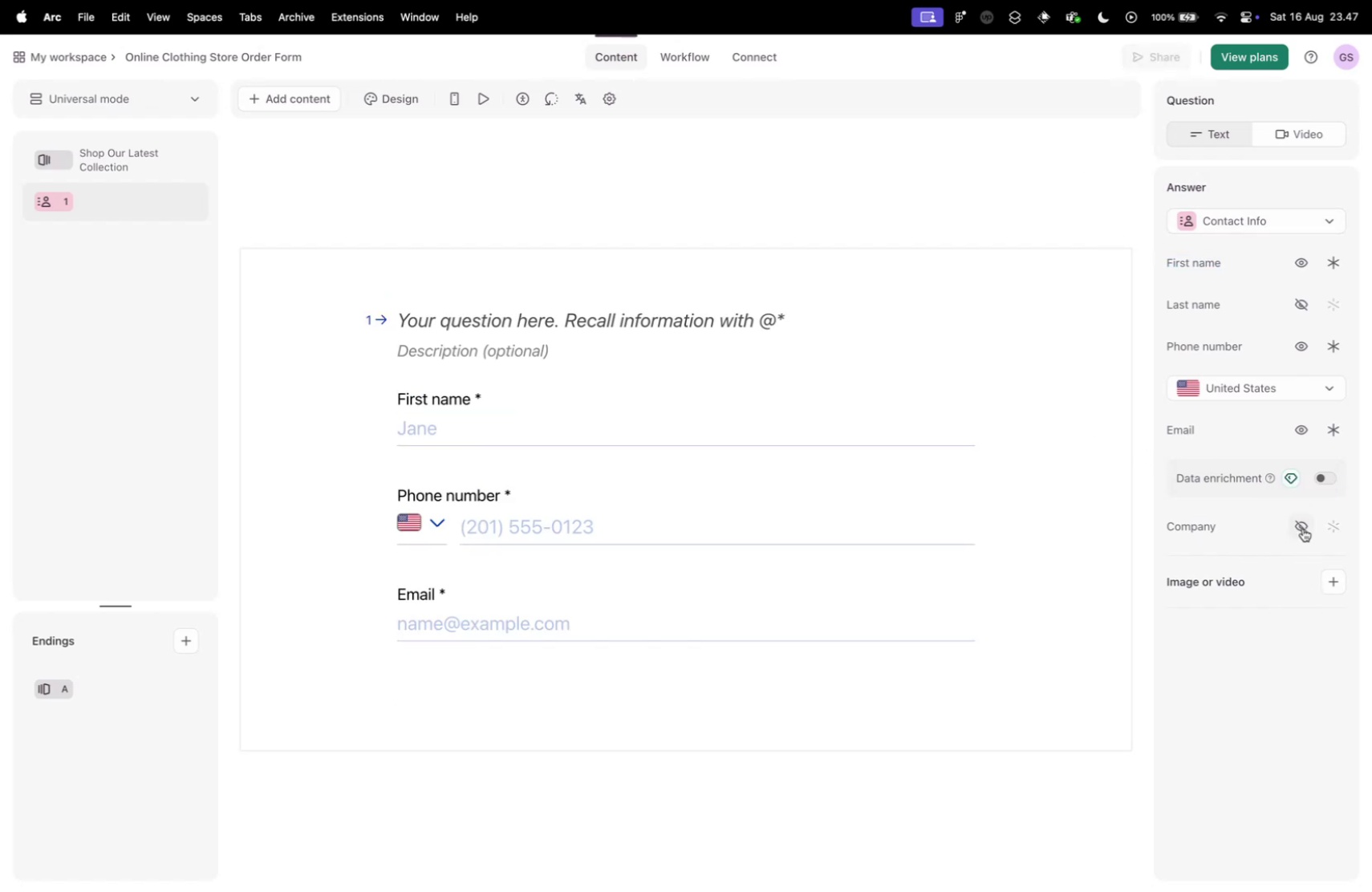 
key(Control+ControlLeft)
 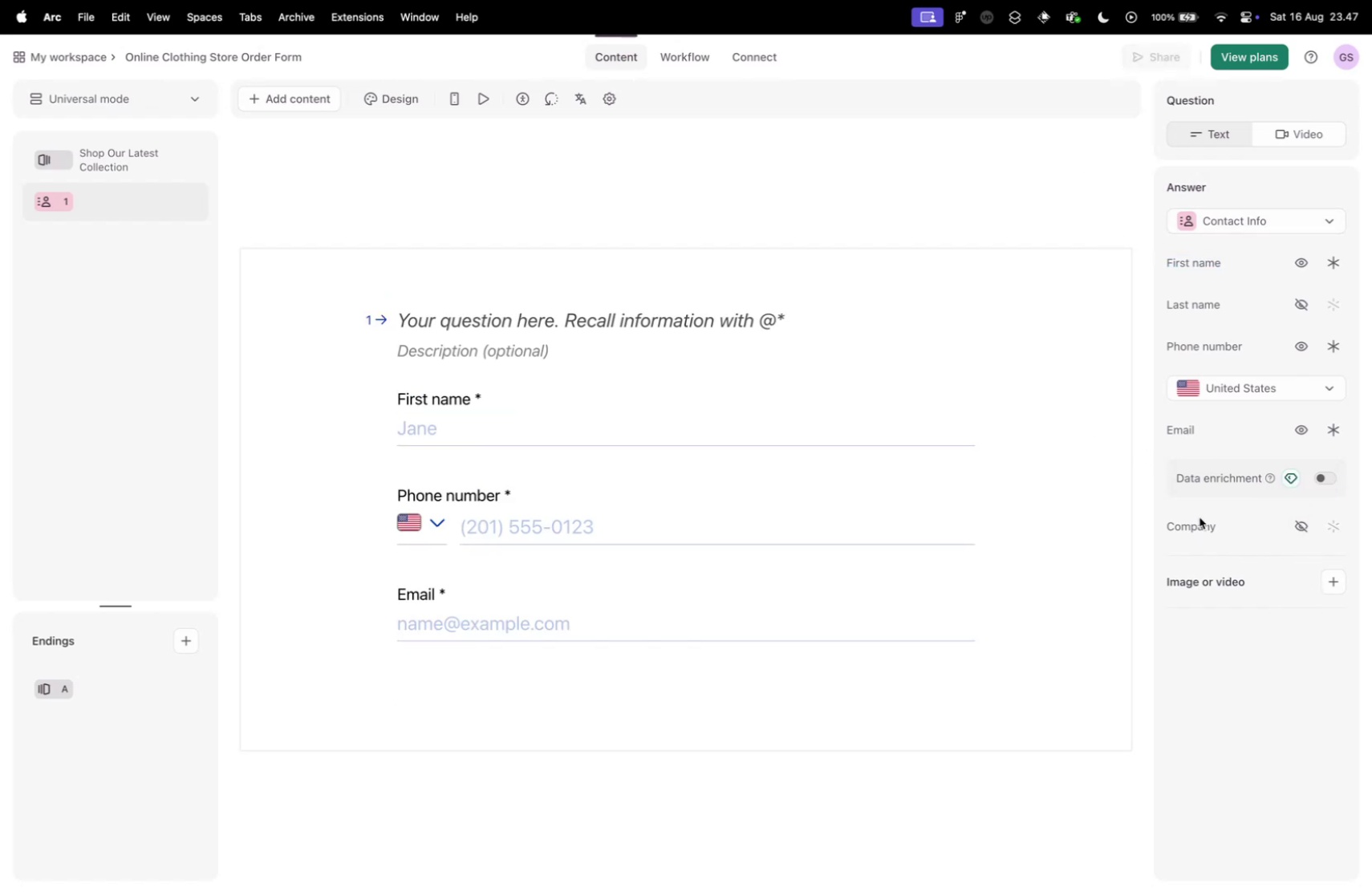 
key(Control+Tab)
 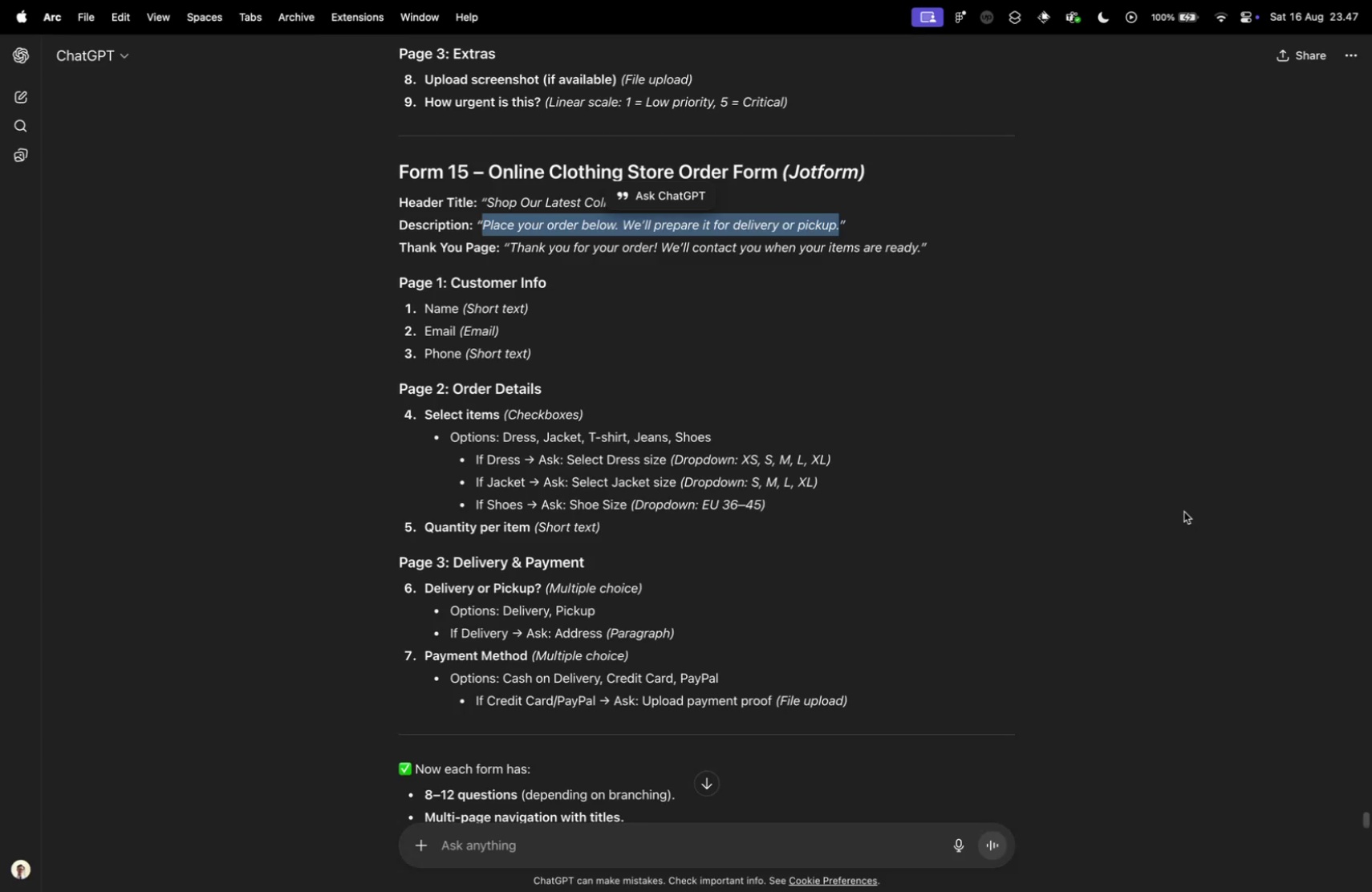 
key(Control+ControlLeft)
 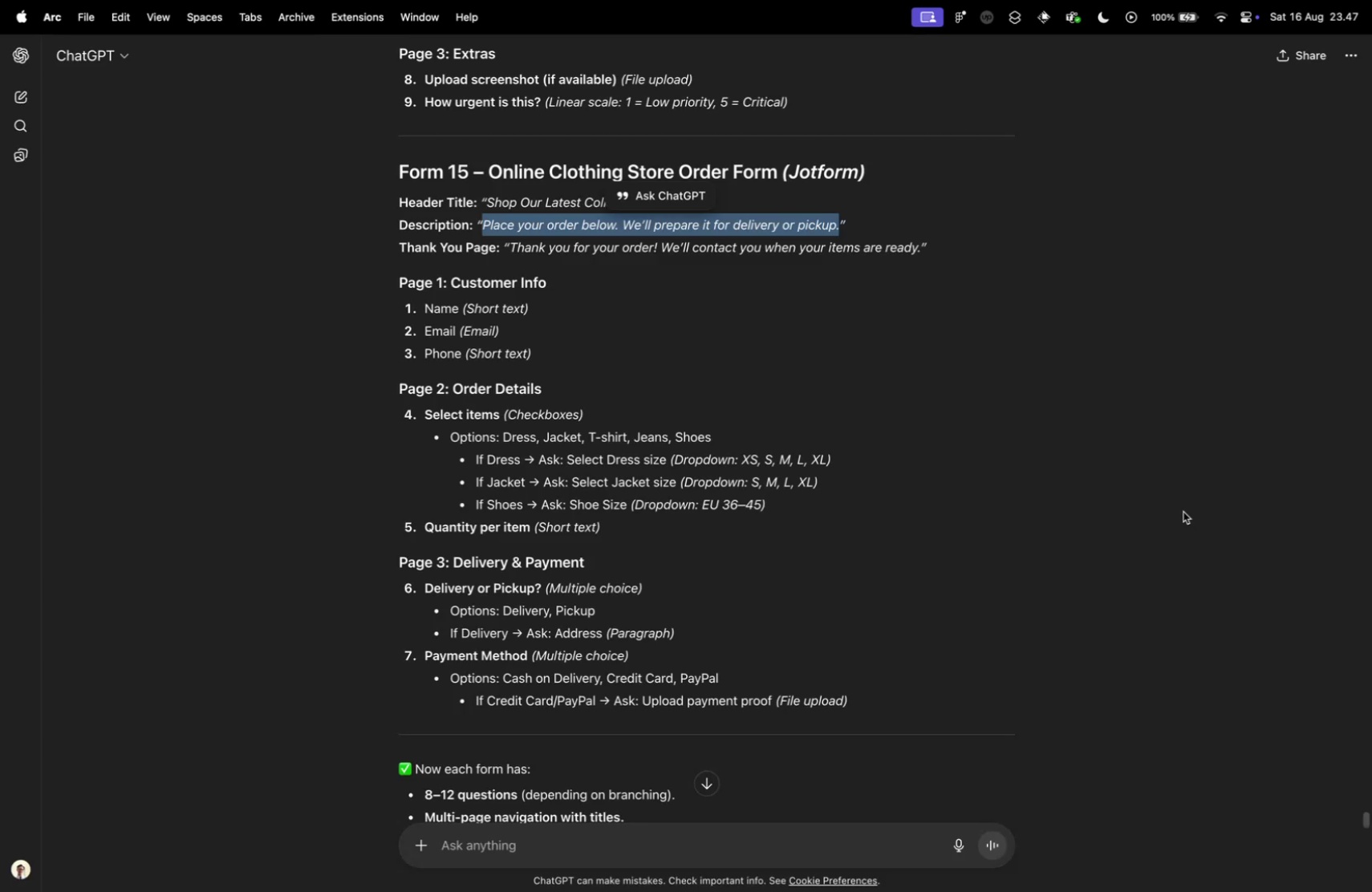 
key(Control+Tab)
 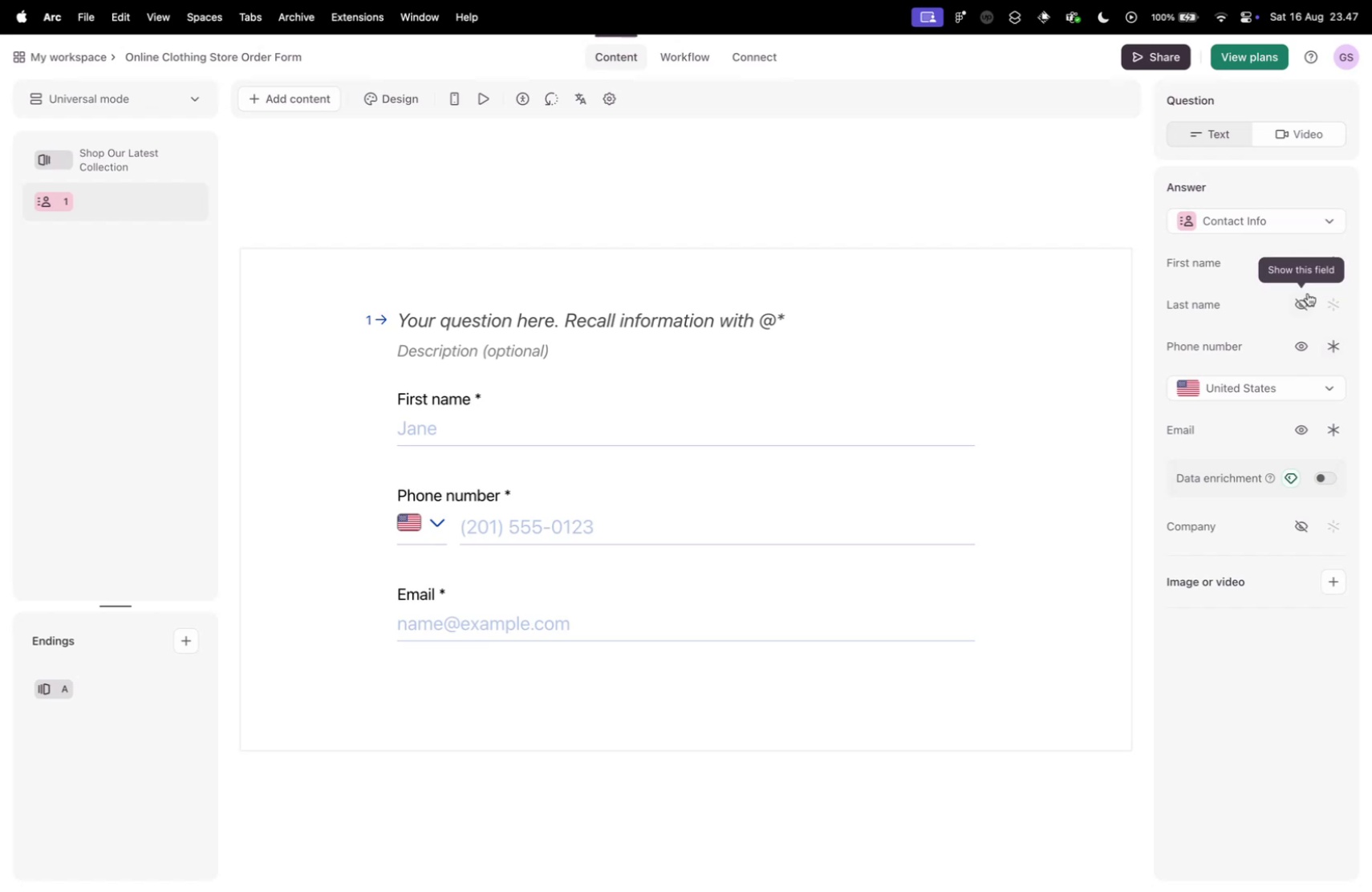 
left_click([1302, 297])
 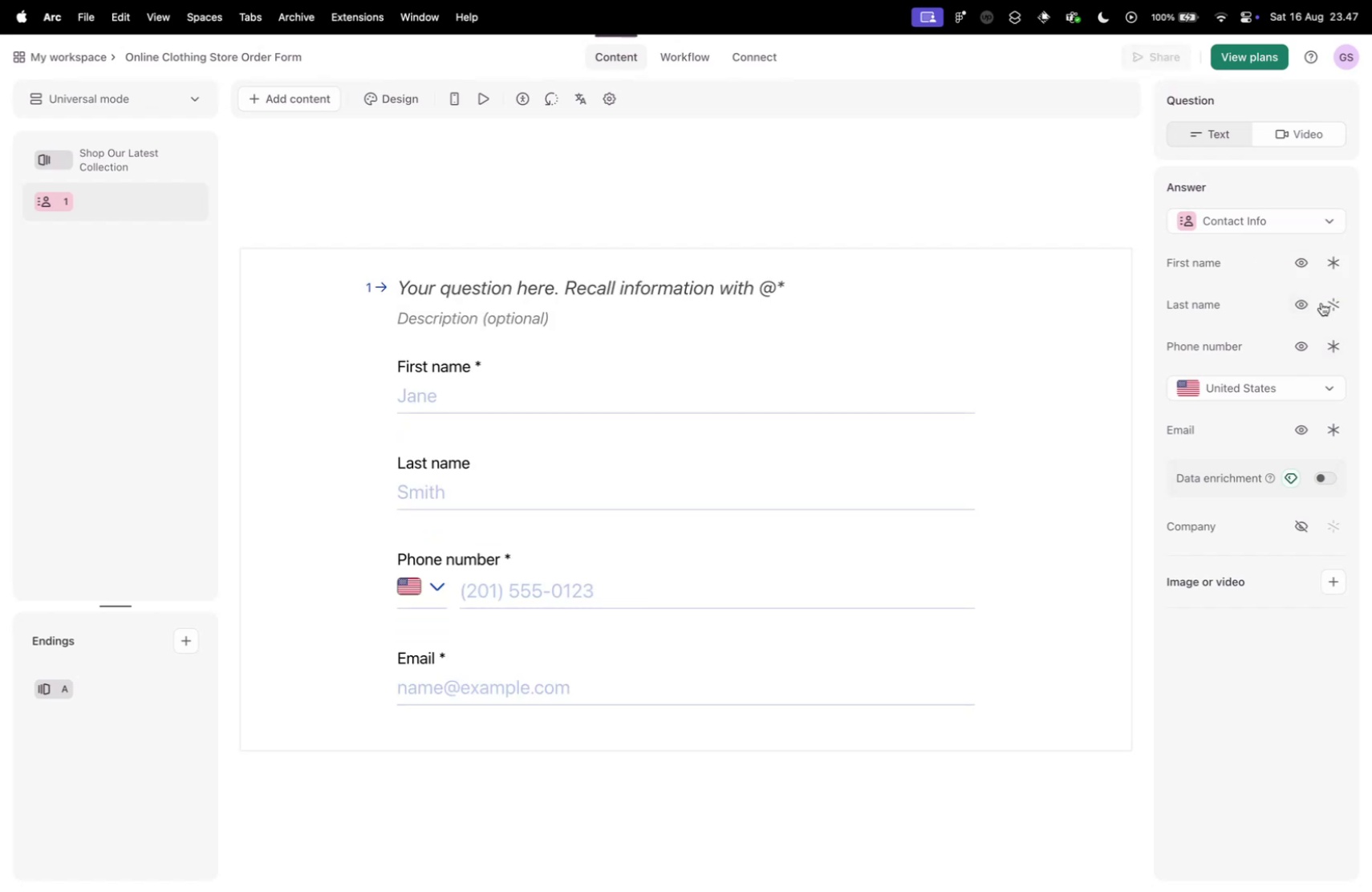 
left_click([1323, 302])
 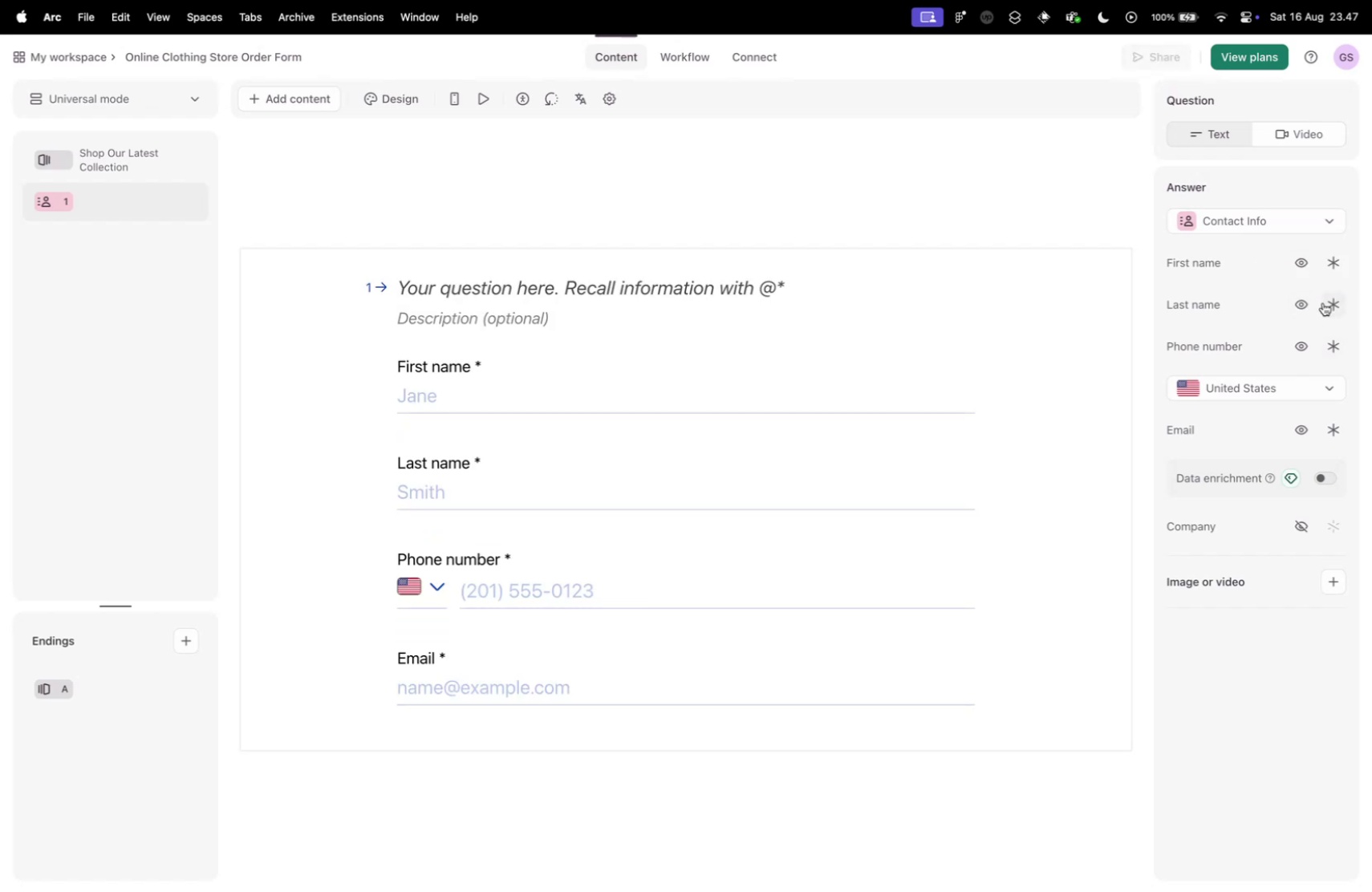 
key(Control+ControlLeft)
 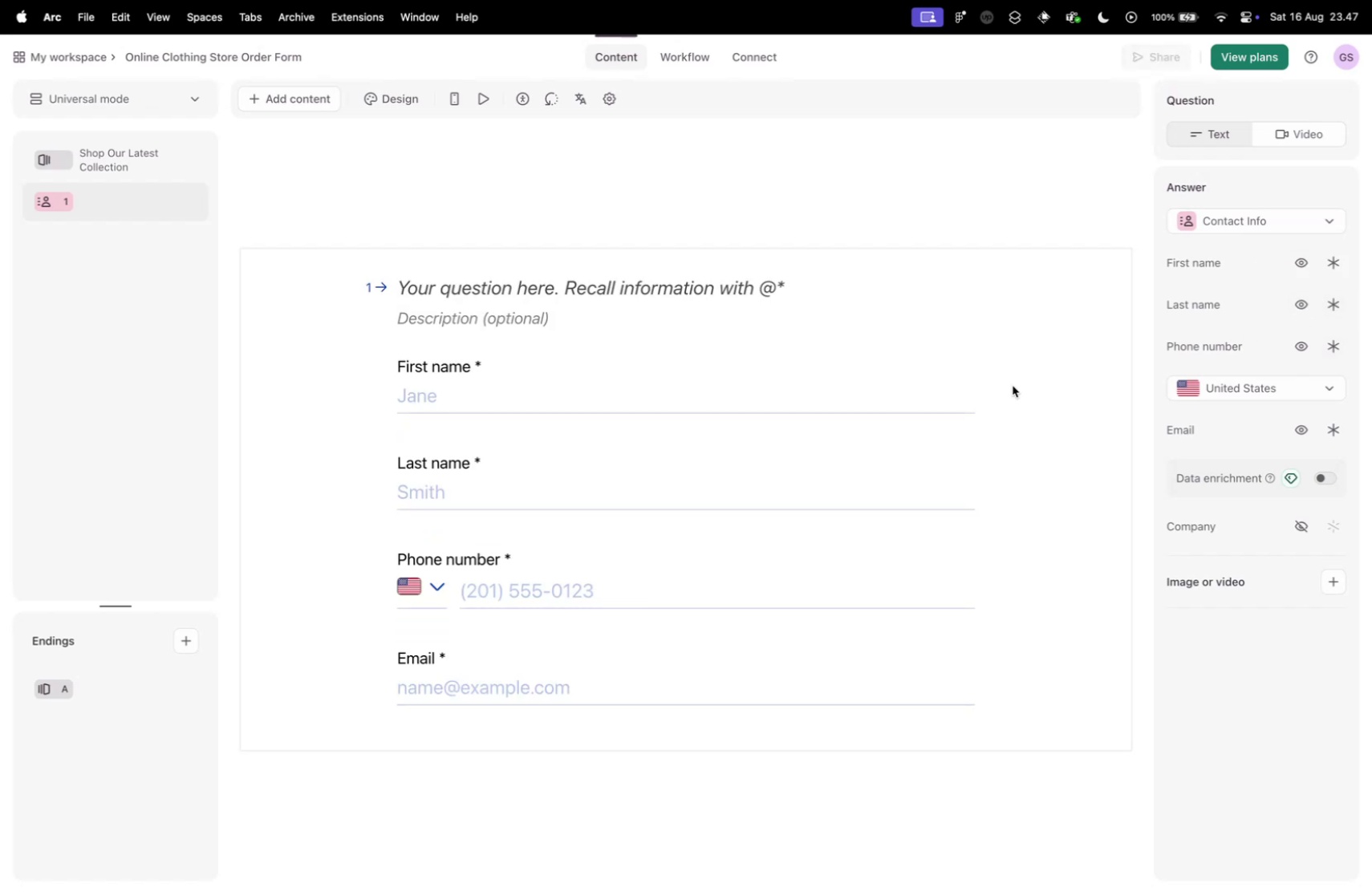 
key(Control+Tab)
 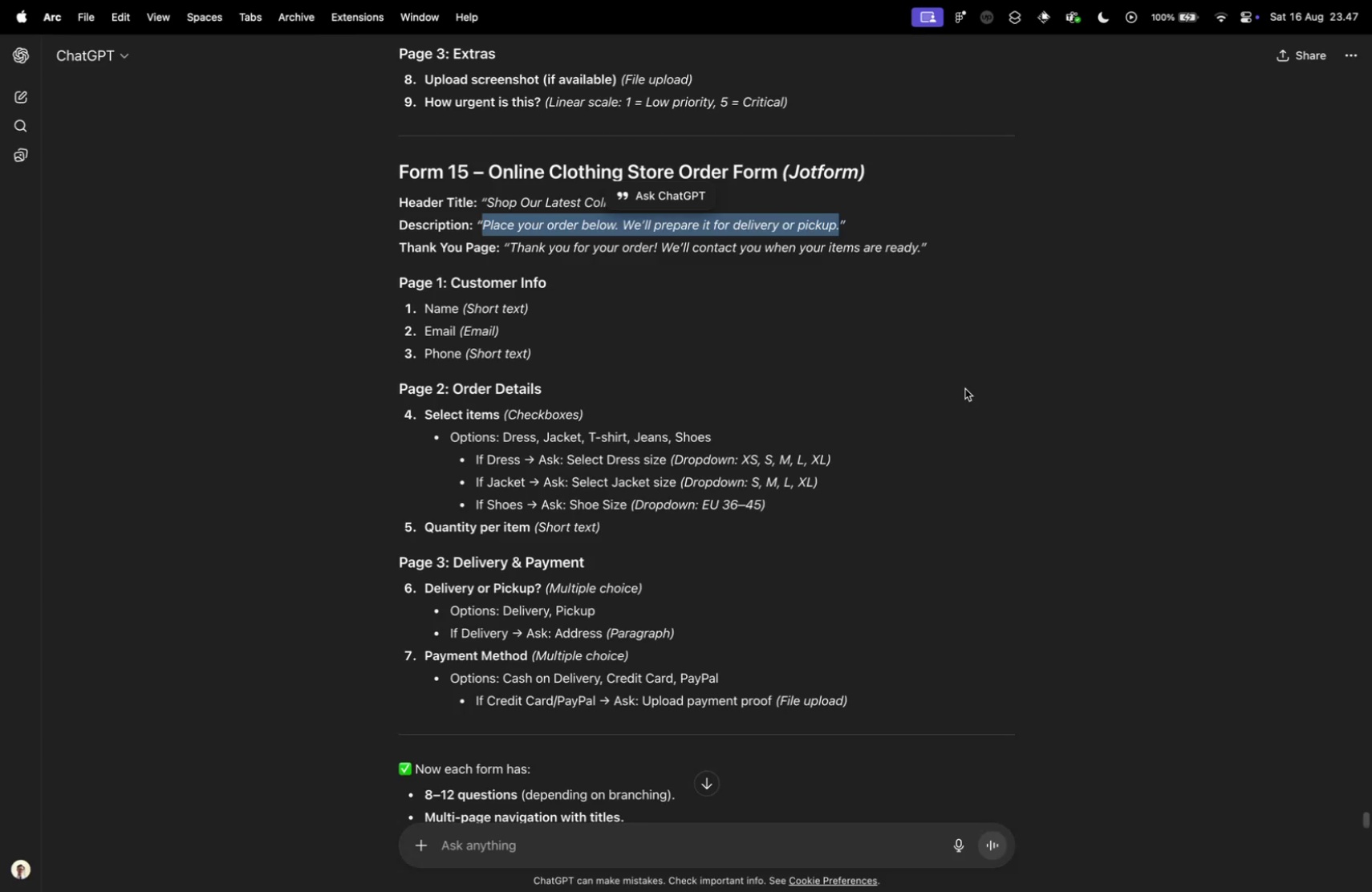 
key(Control+ControlLeft)
 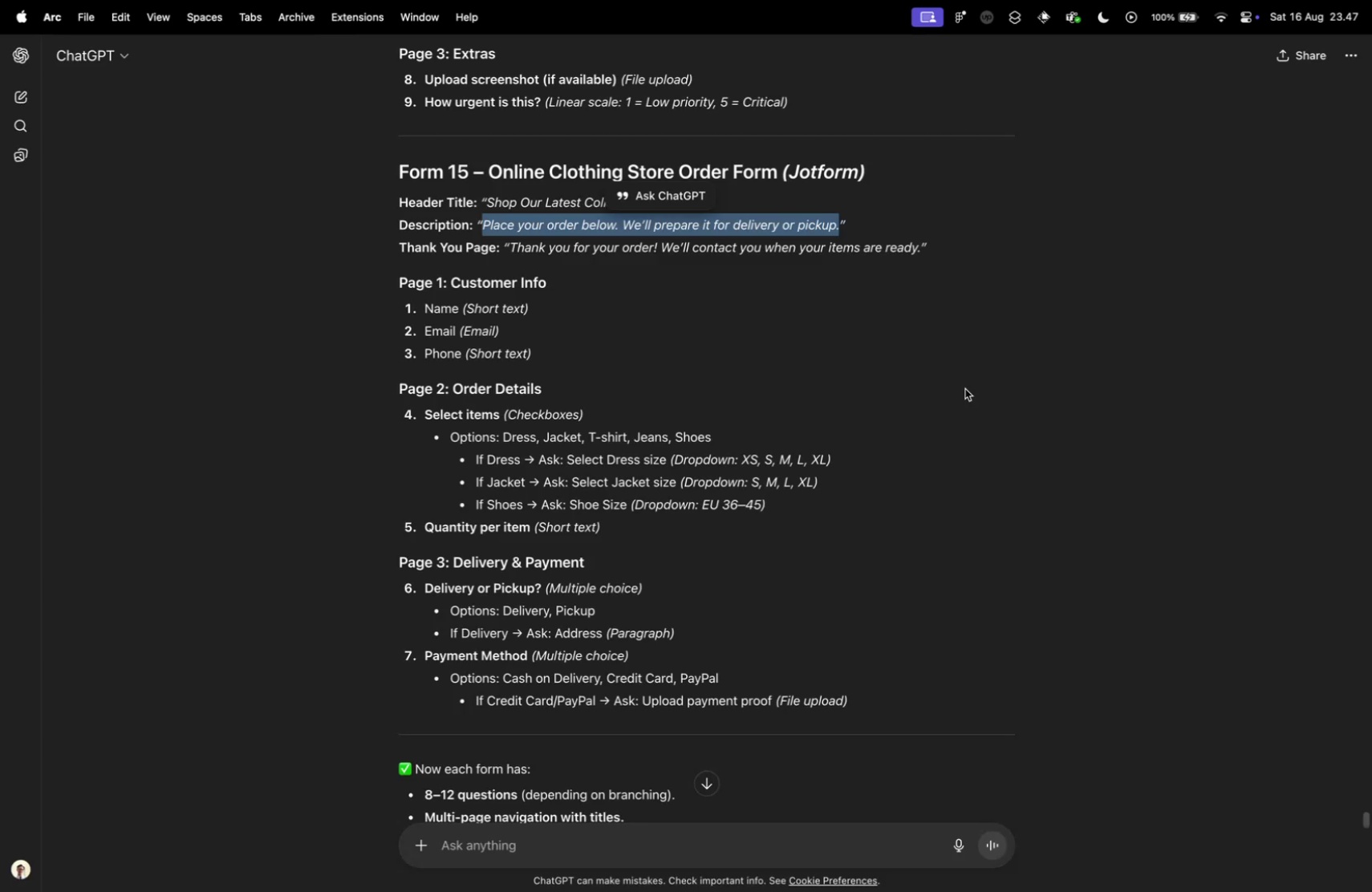 
key(Control+Tab)
 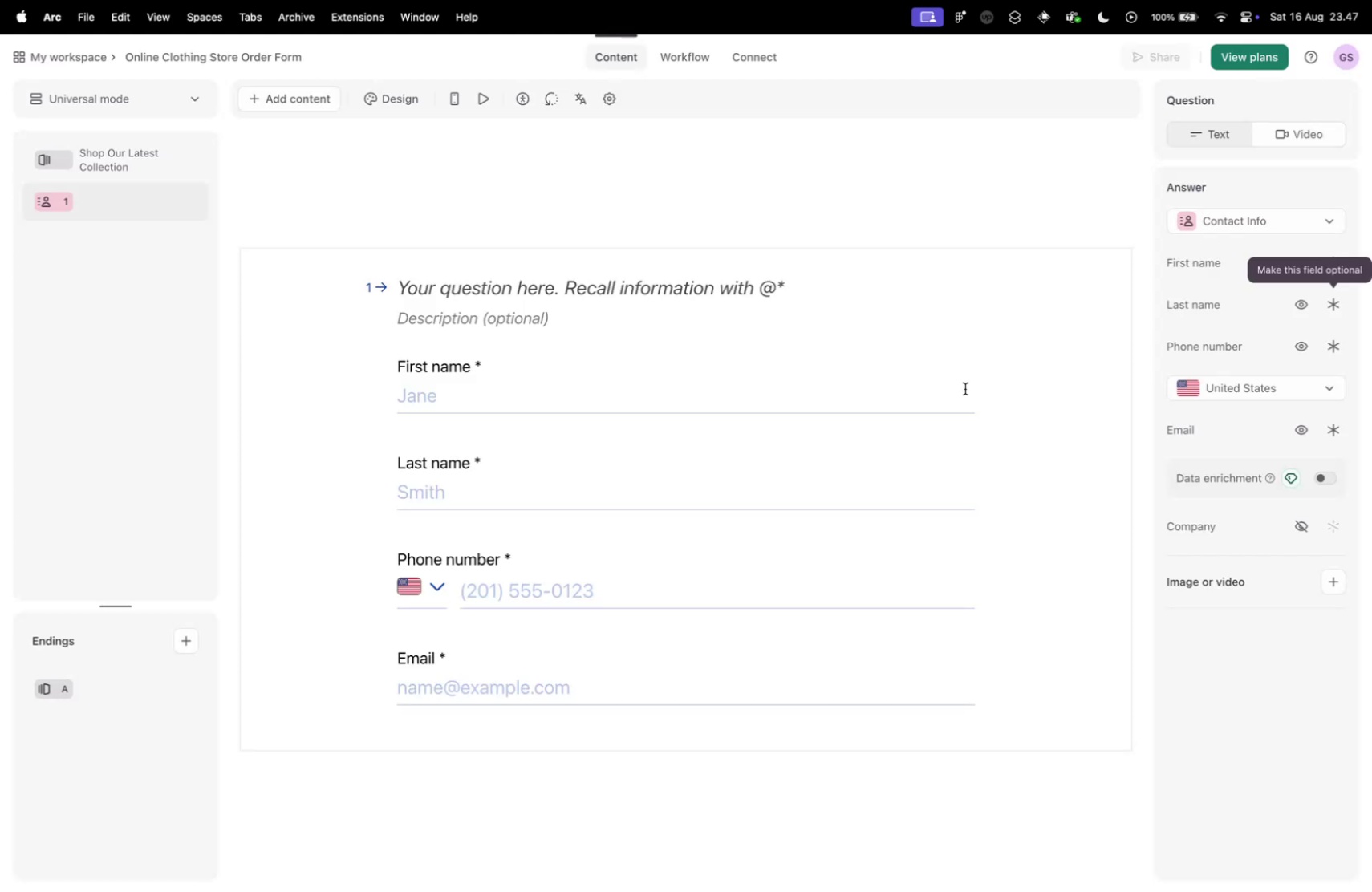 
key(Control+Tab)
 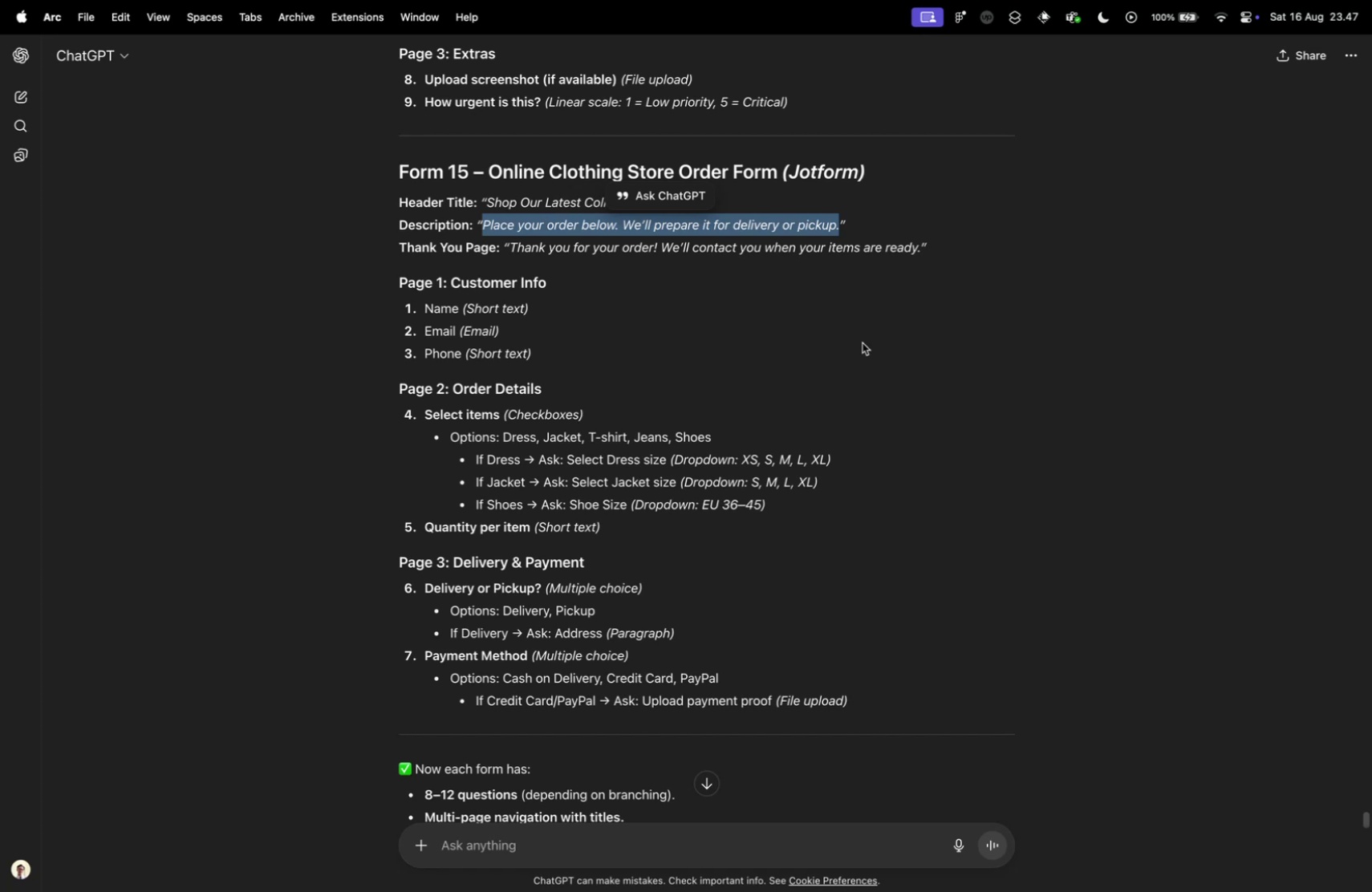 
wait(7.53)
 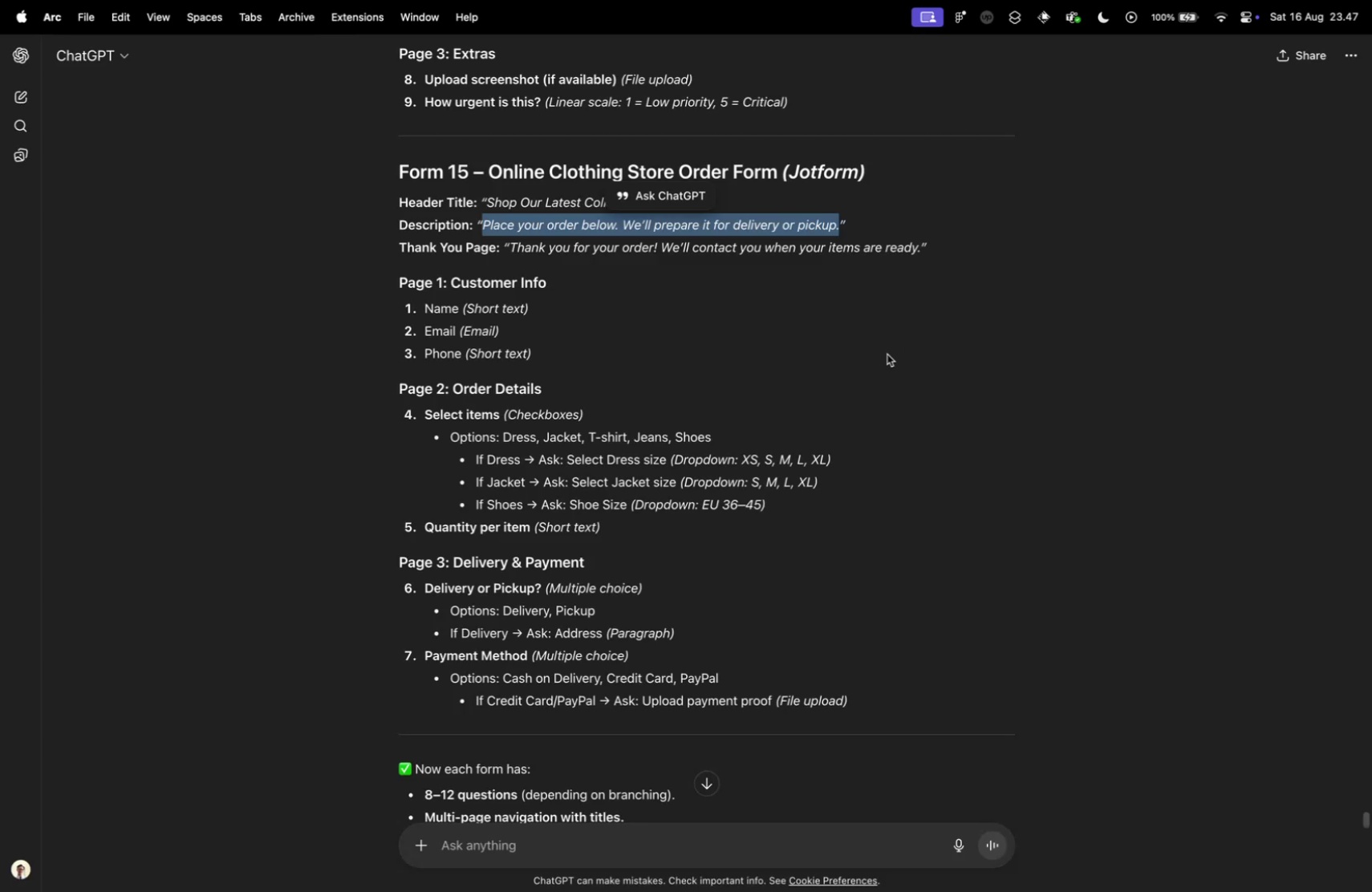 
left_click_drag(start_coordinate=[454, 389], to_coordinate=[593, 395])
 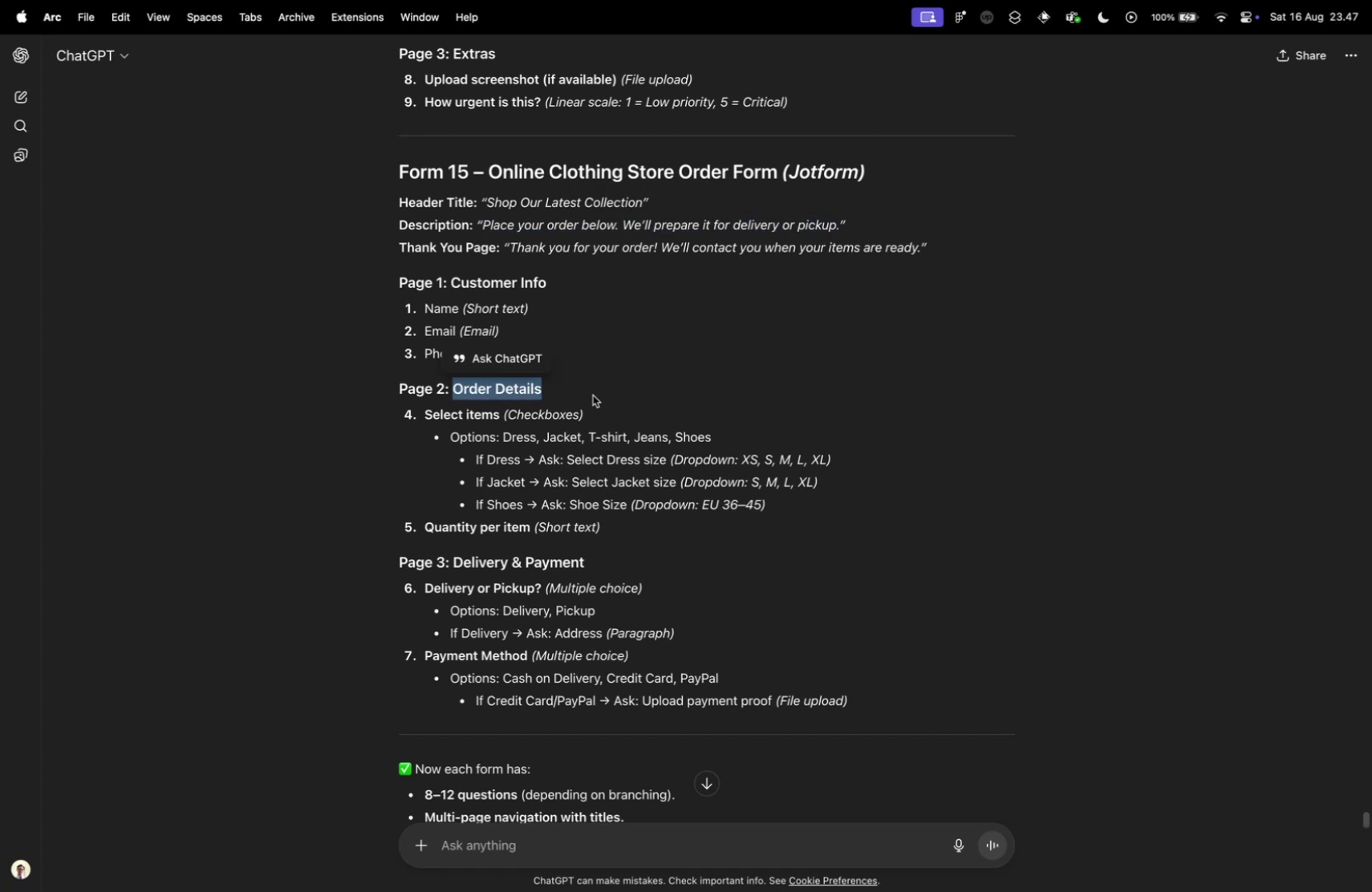 
key(Meta+CommandLeft)
 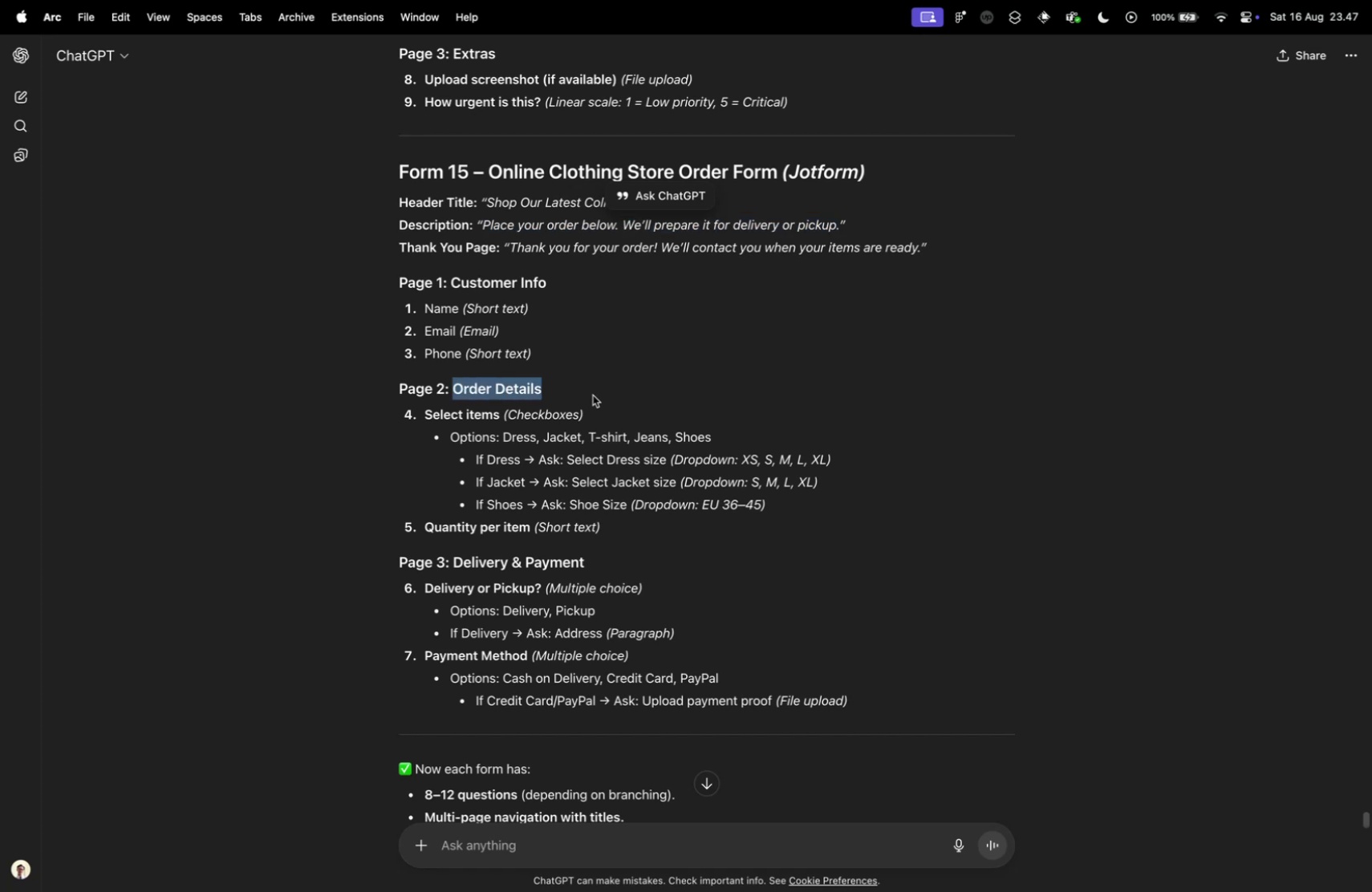 
key(Meta+C)
 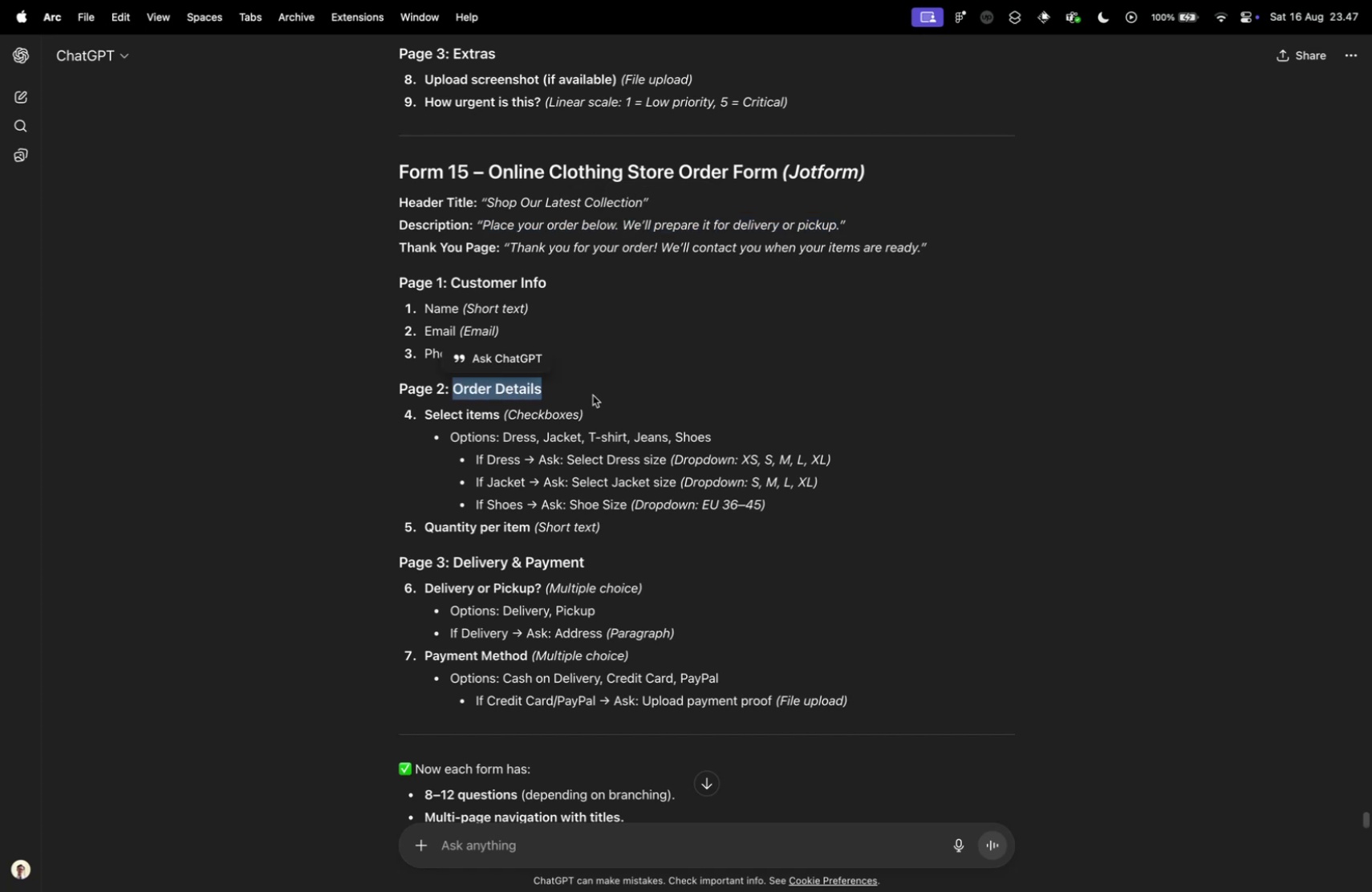 
key(Control+ControlLeft)
 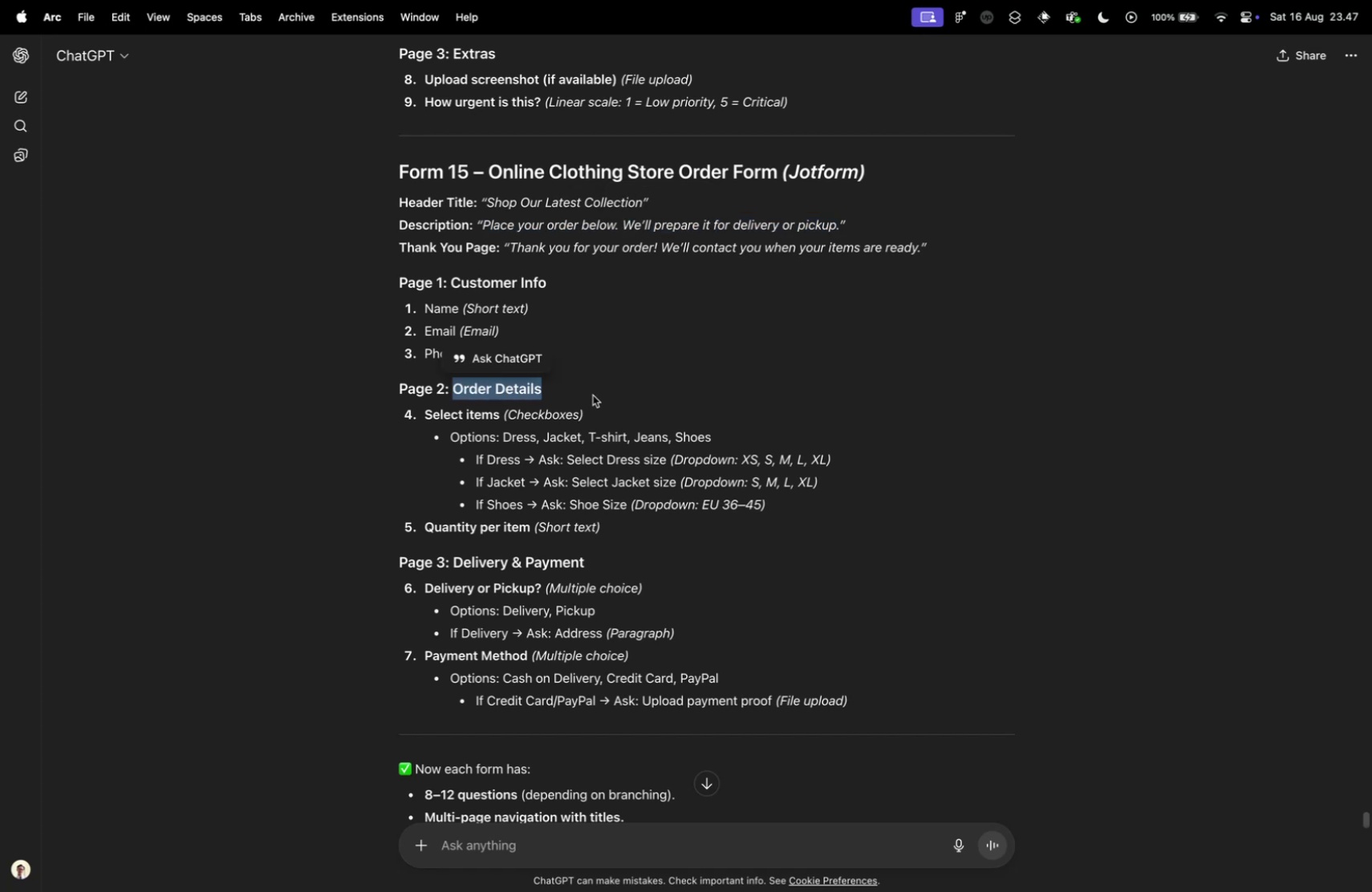 
key(Control+Tab)
 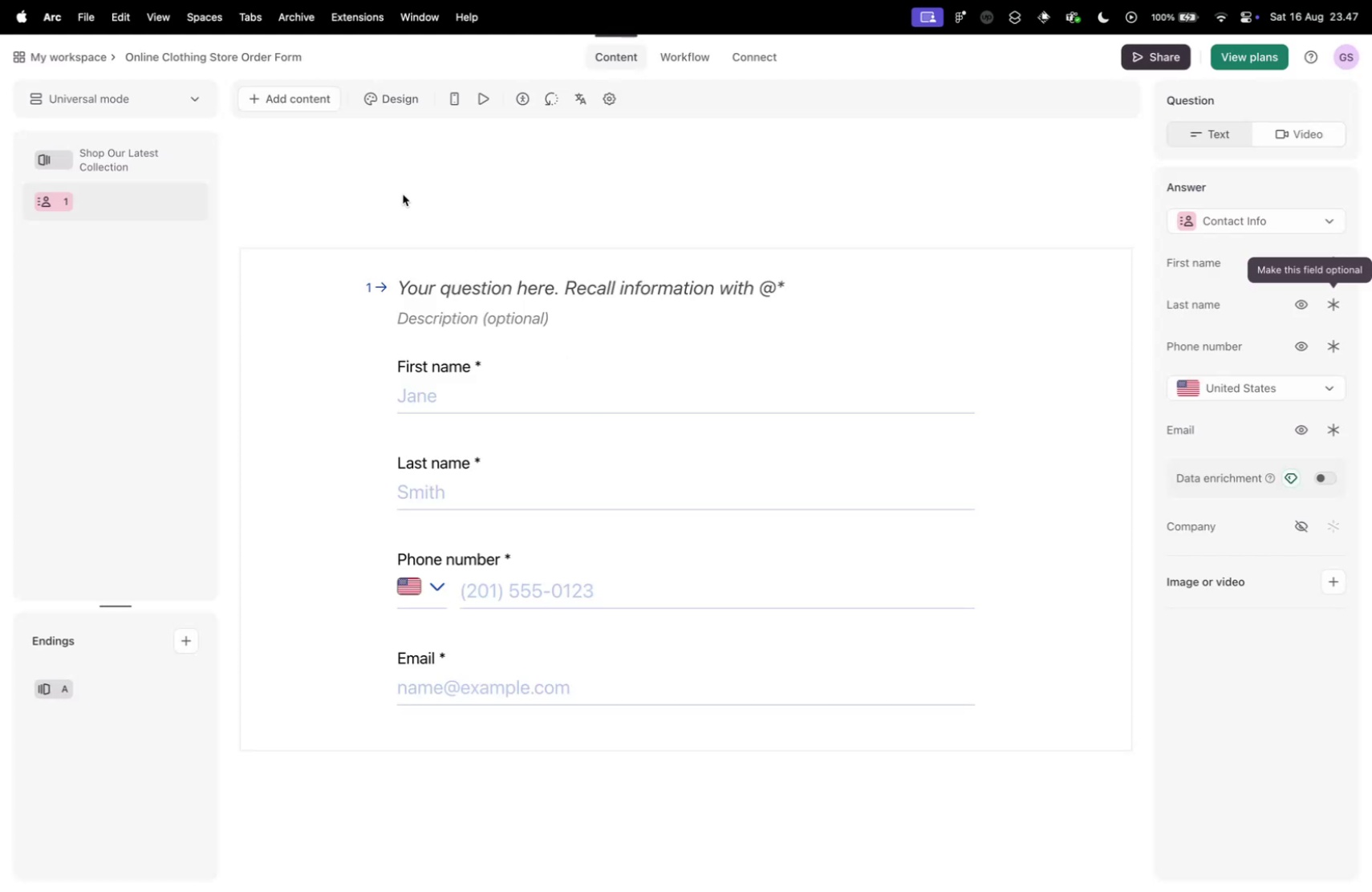 
key(Control+ControlLeft)
 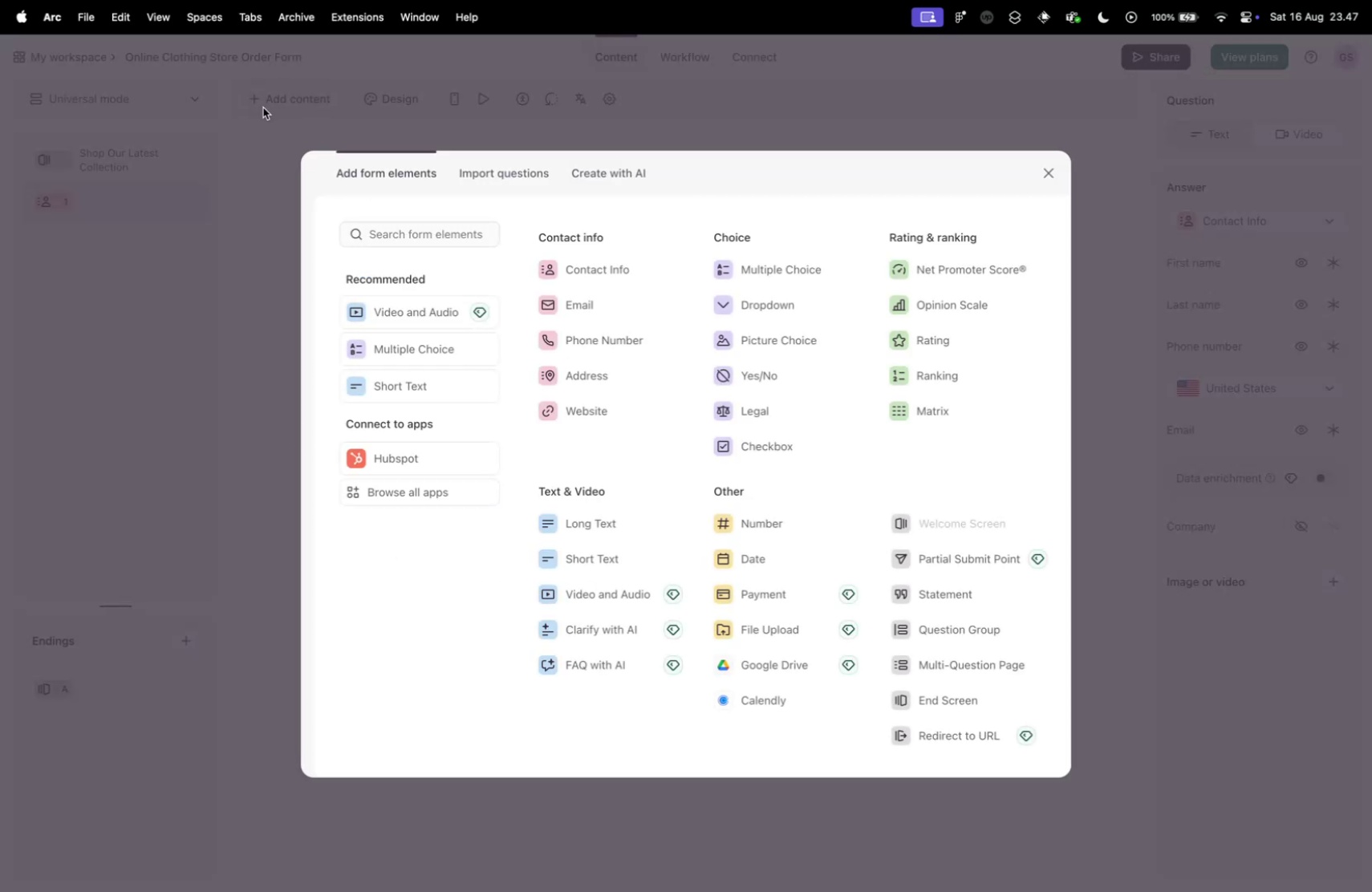 
key(Control+Tab)
 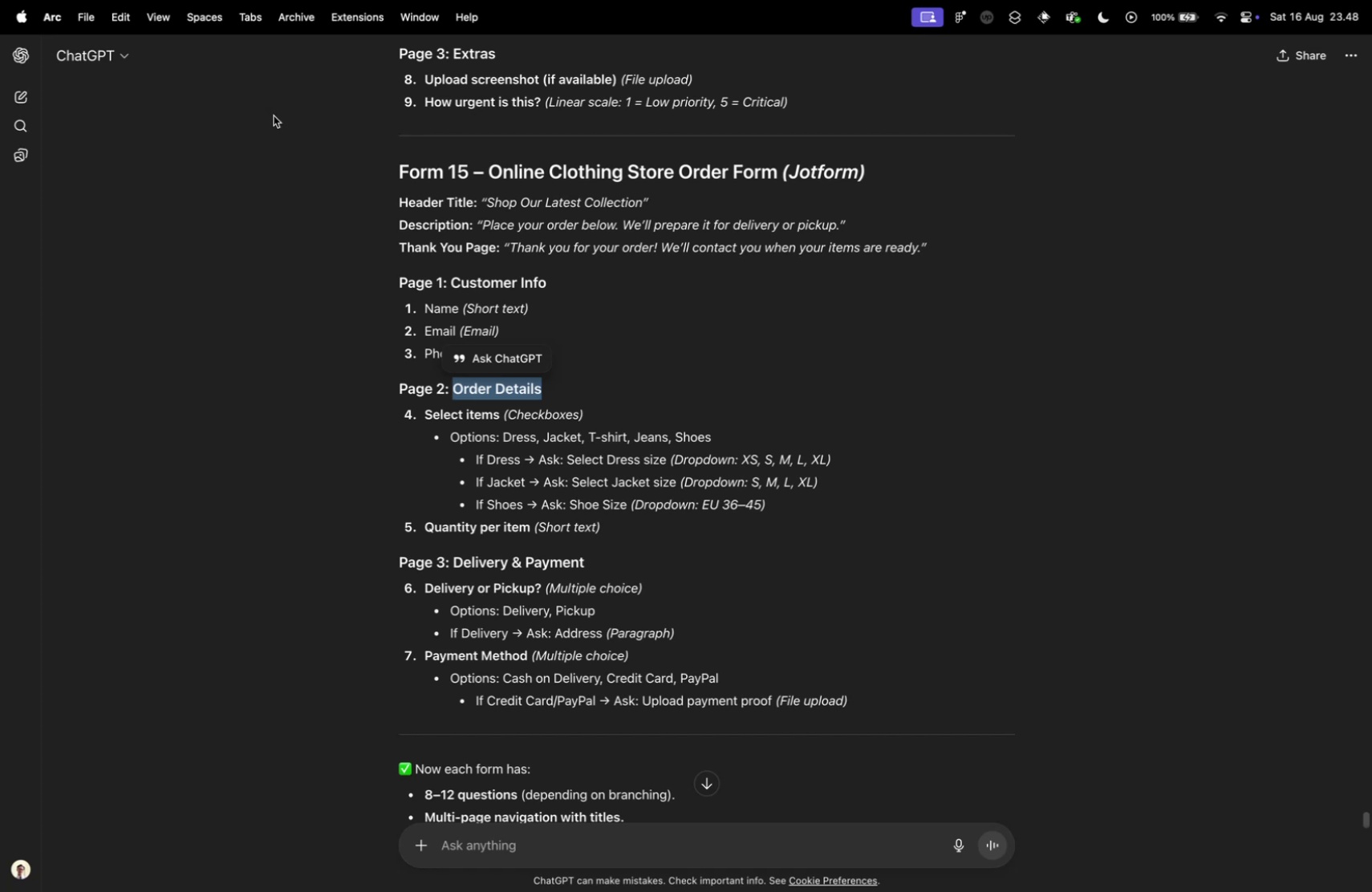 
wait(5.2)
 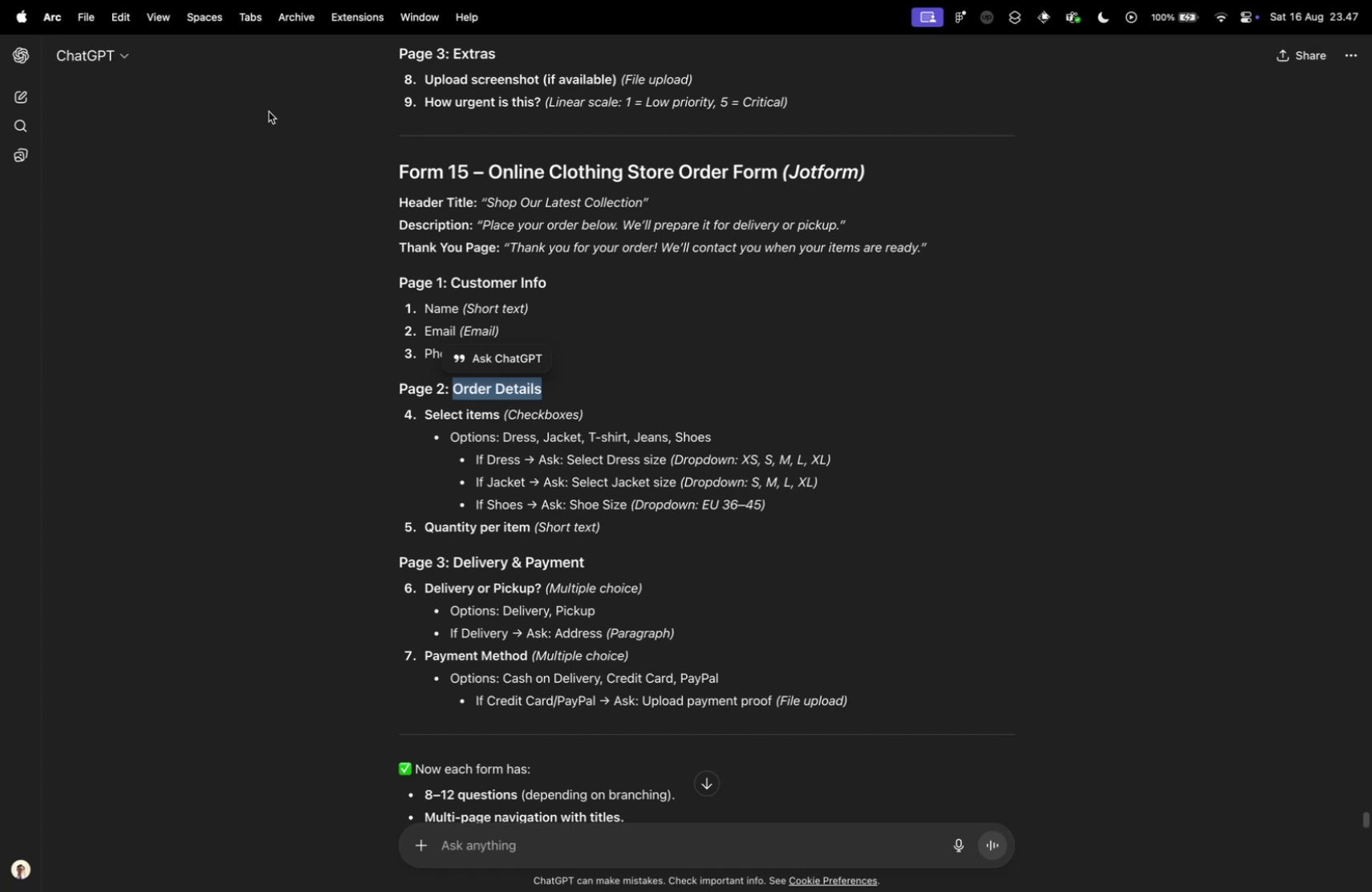 
key(Control+ControlLeft)
 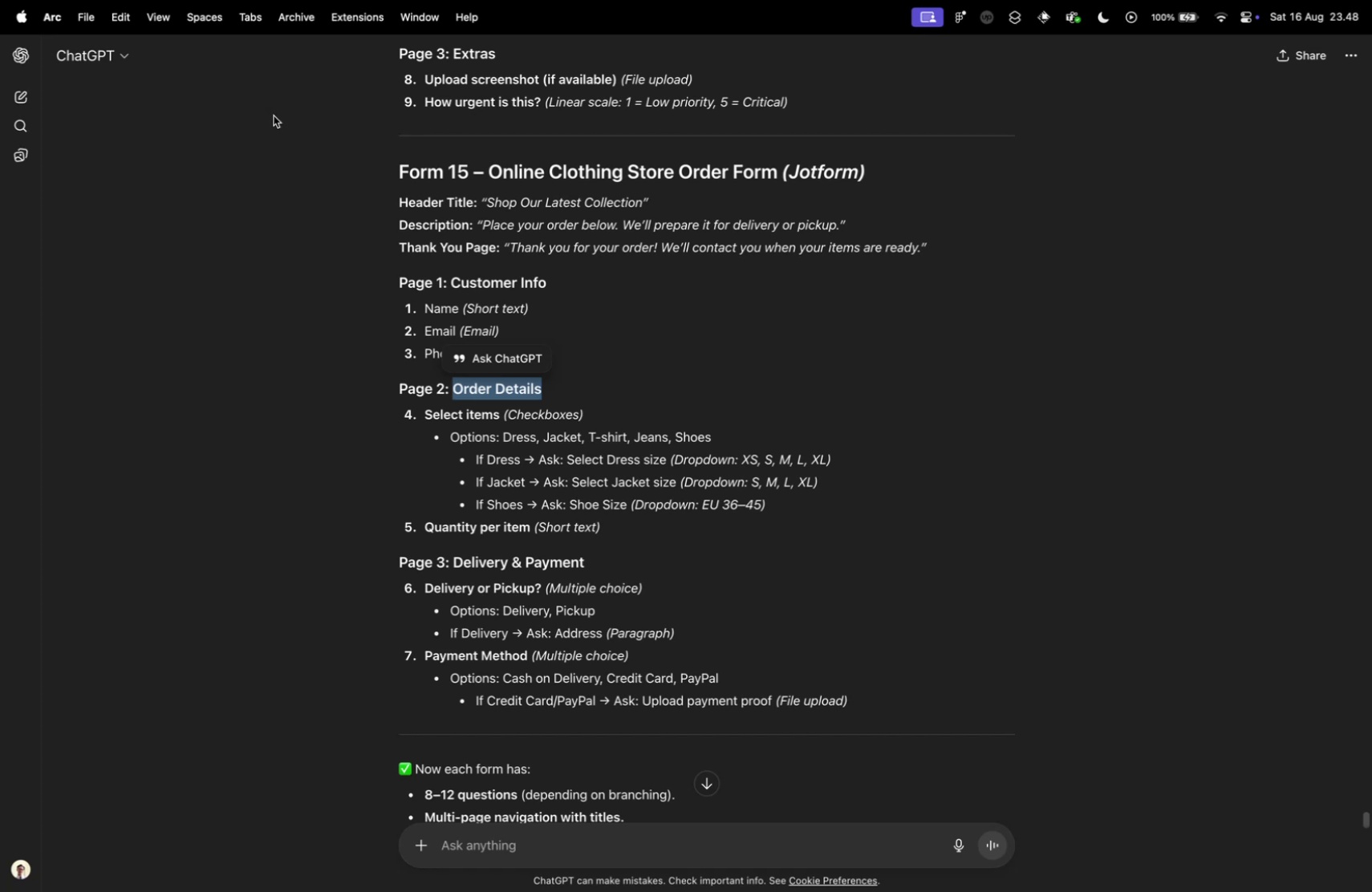 
key(Control+Tab)
 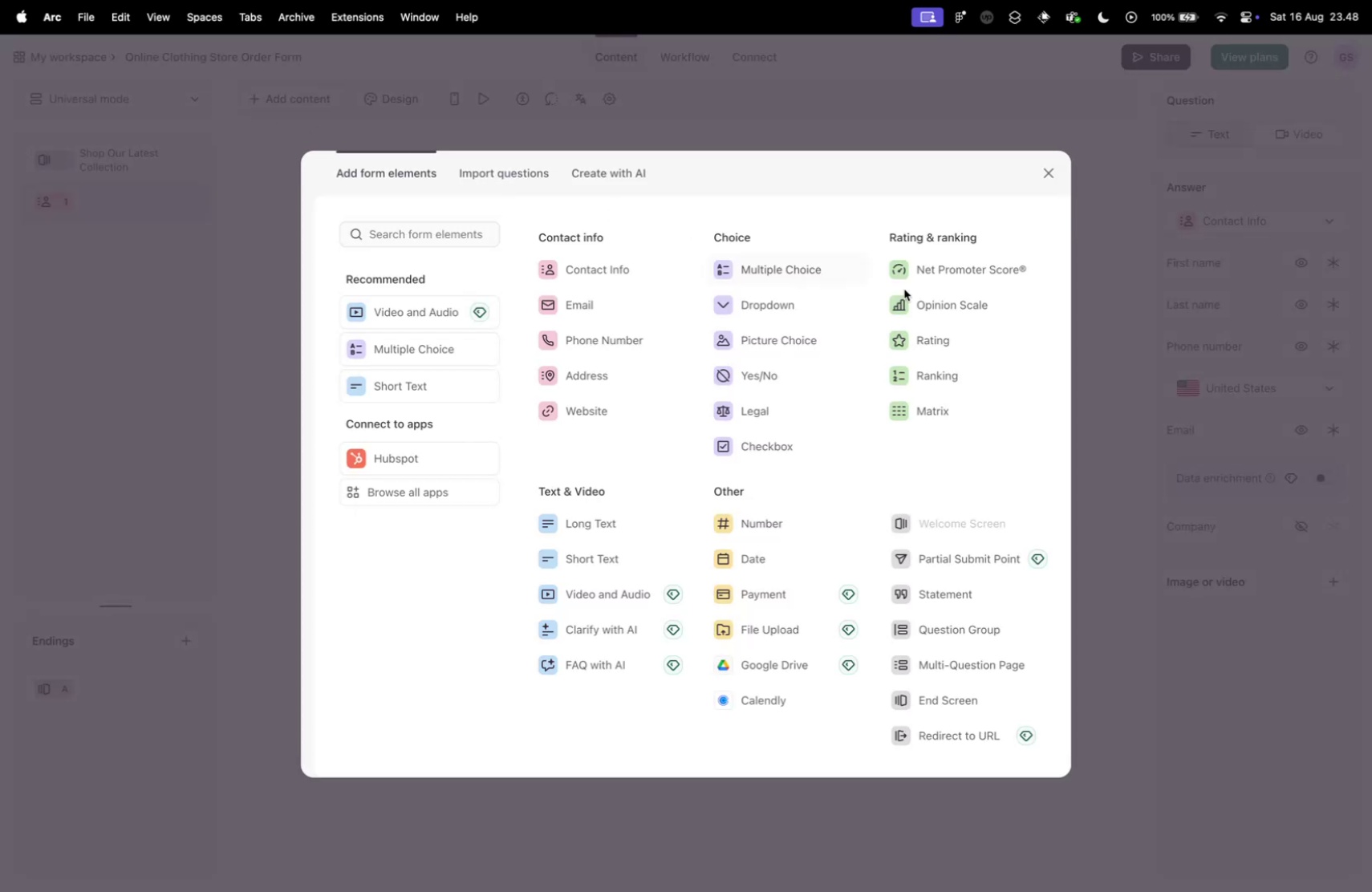 
key(Control+ControlLeft)
 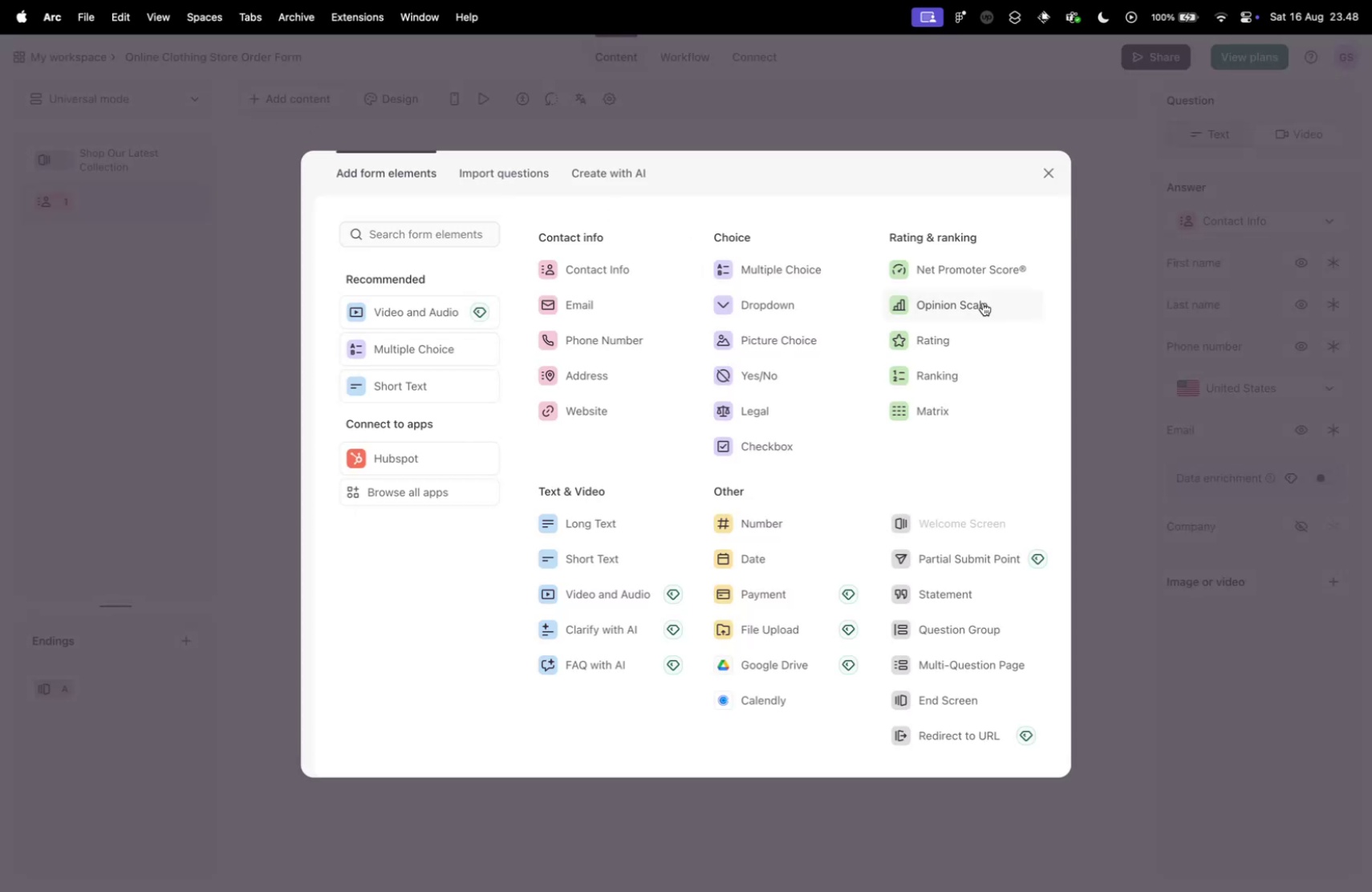 
key(Control+Tab)
 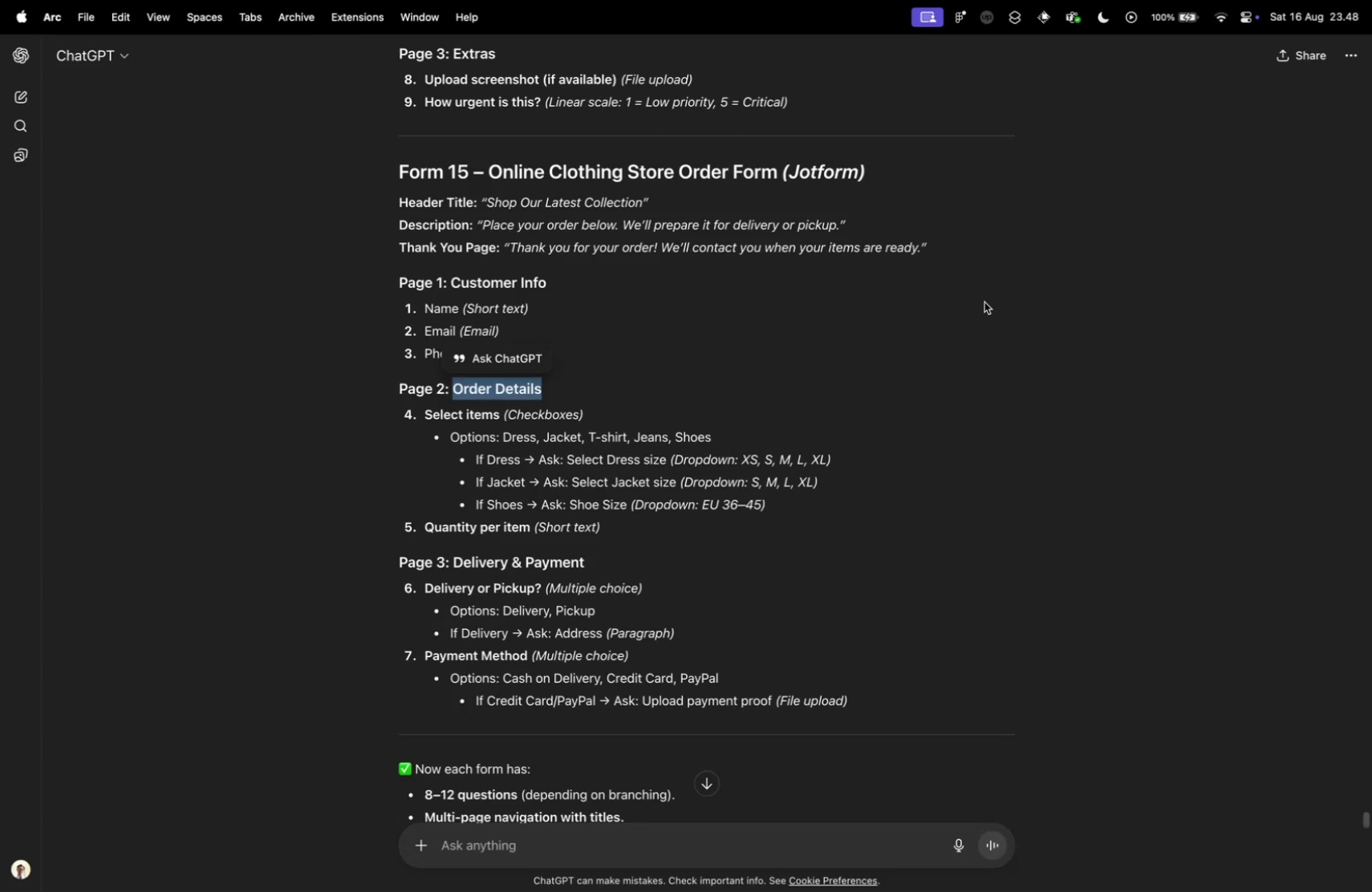 
key(Control+ControlLeft)
 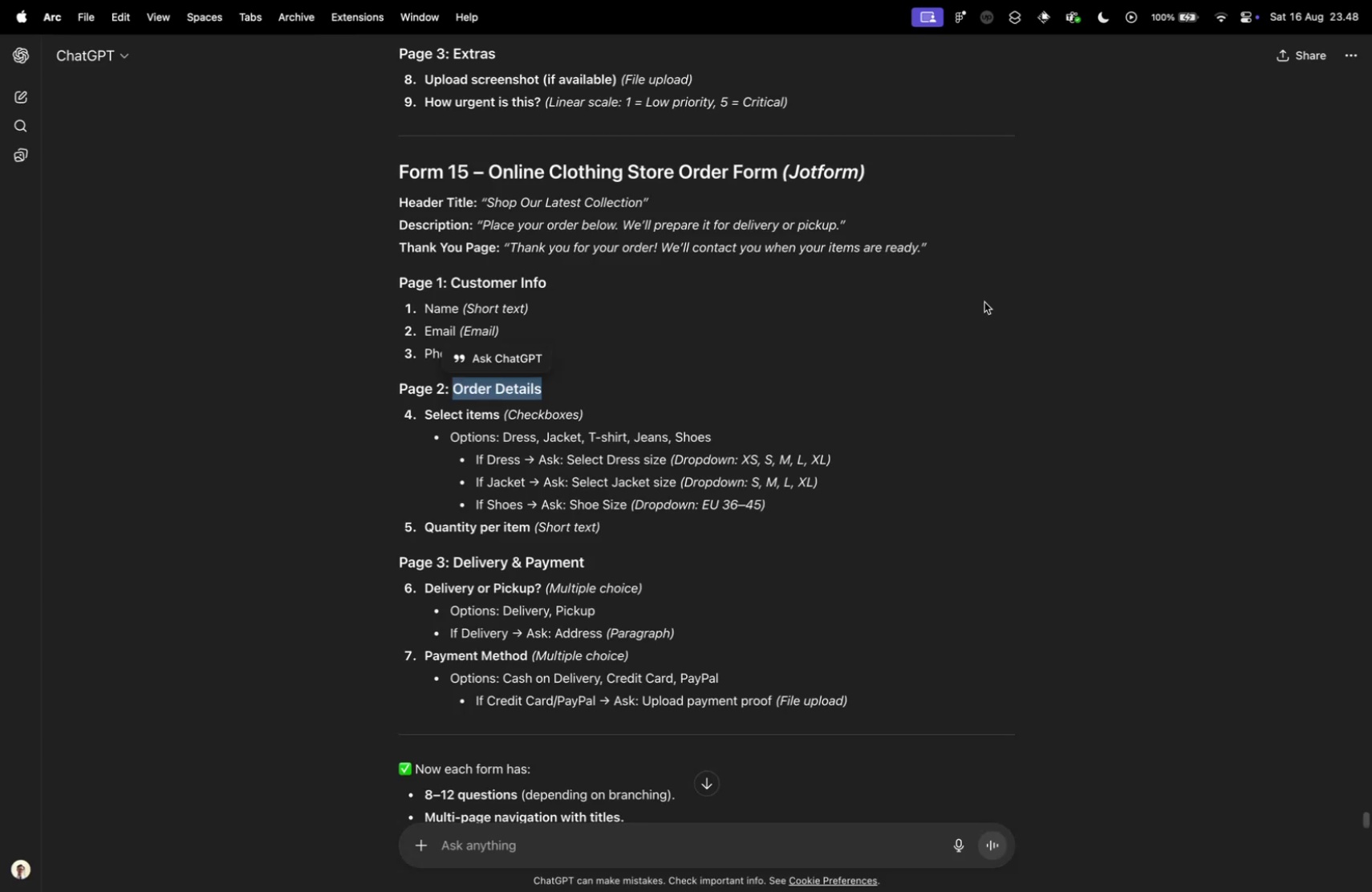 
key(Control+Tab)
 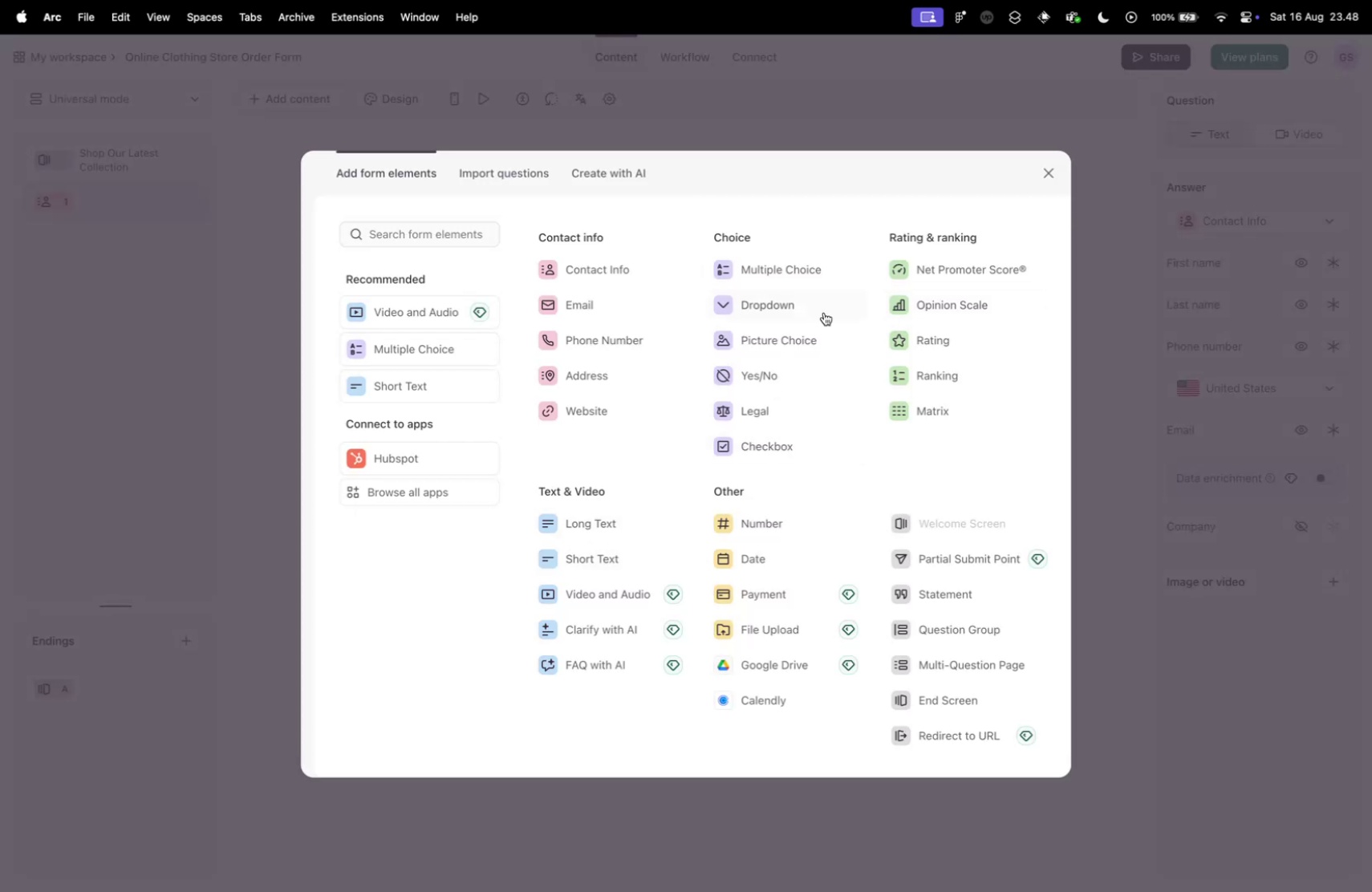 
left_click([765, 258])
 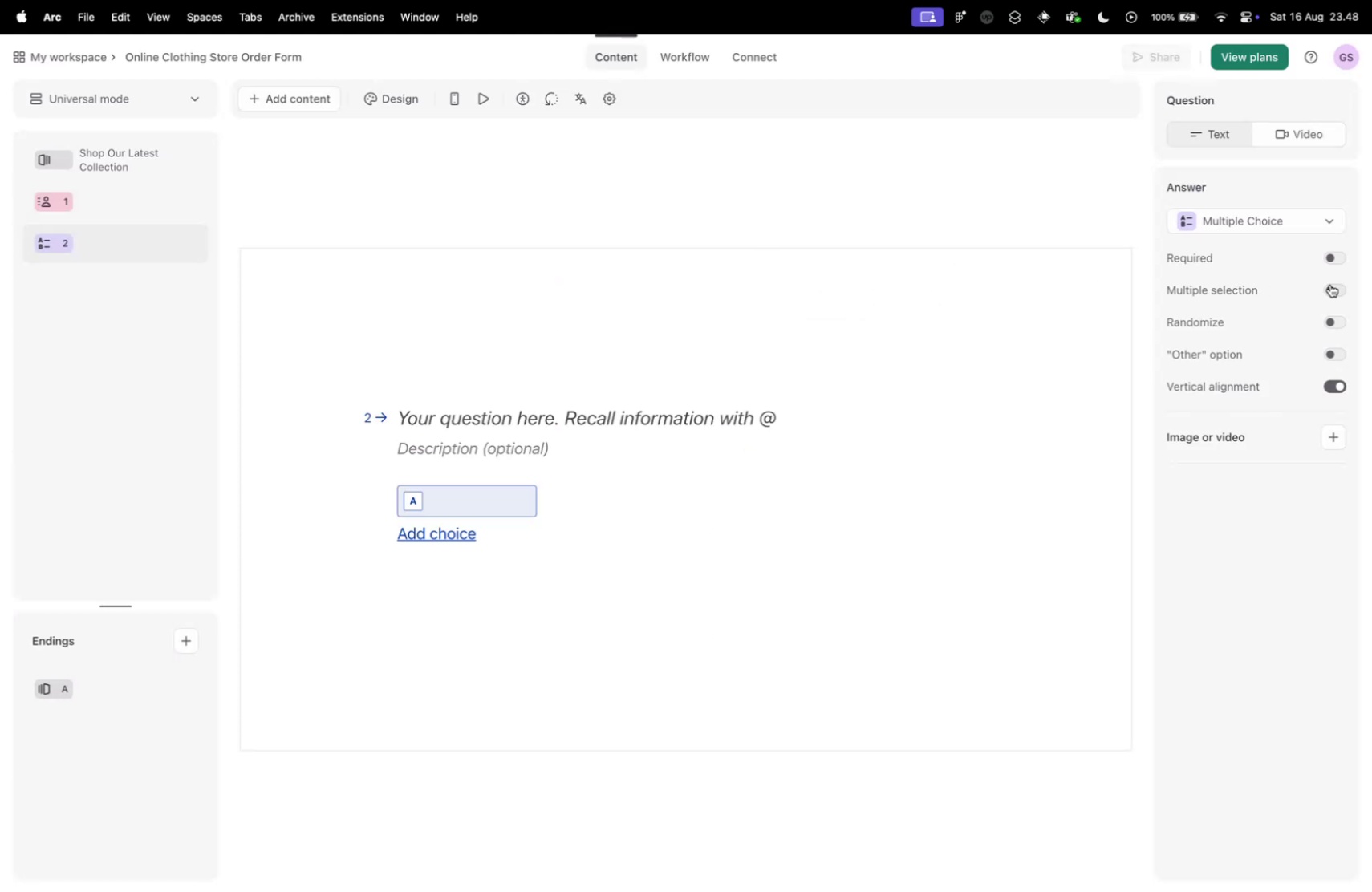 
key(Control+ControlLeft)
 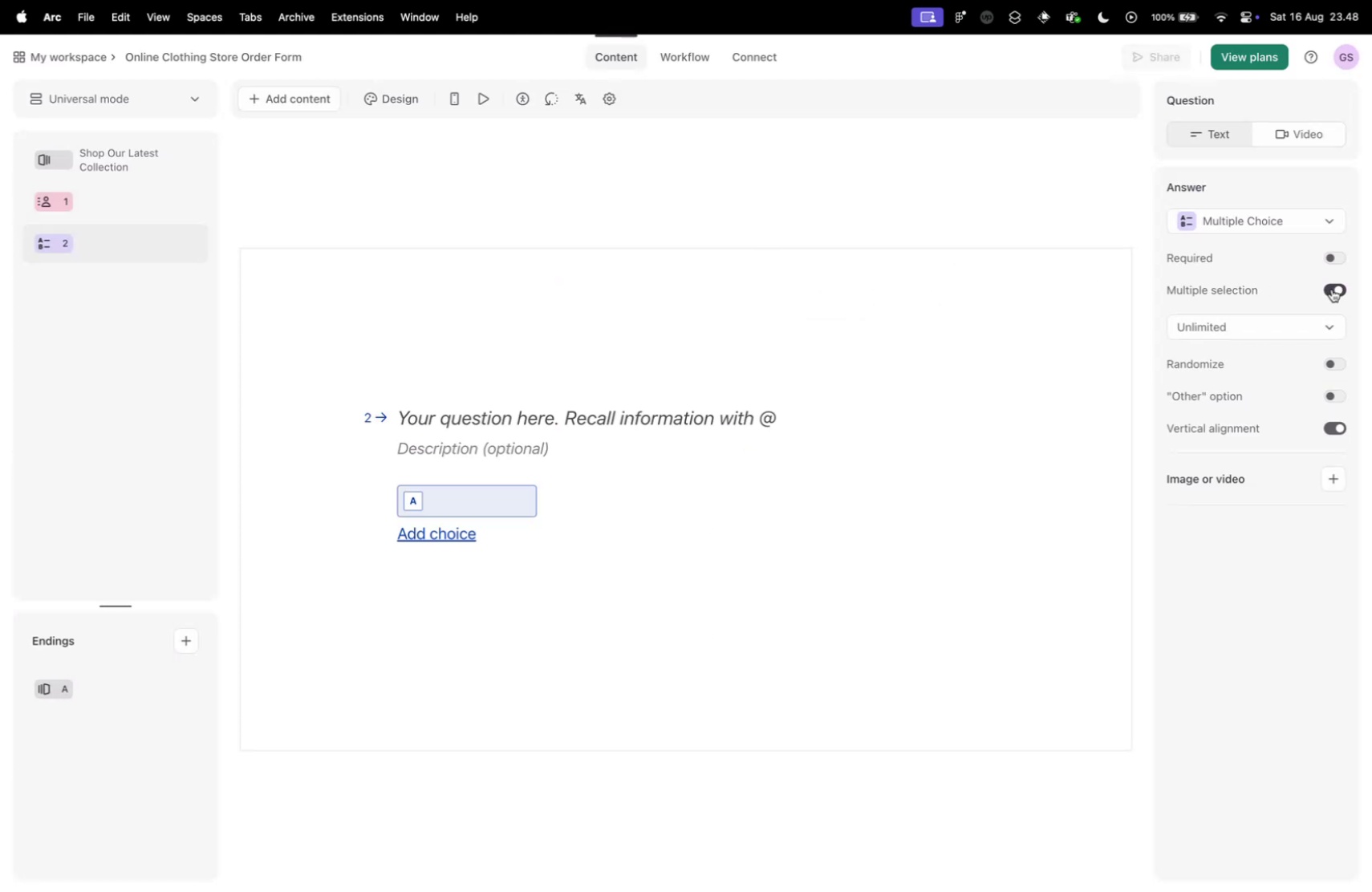 
key(Control+Tab)
 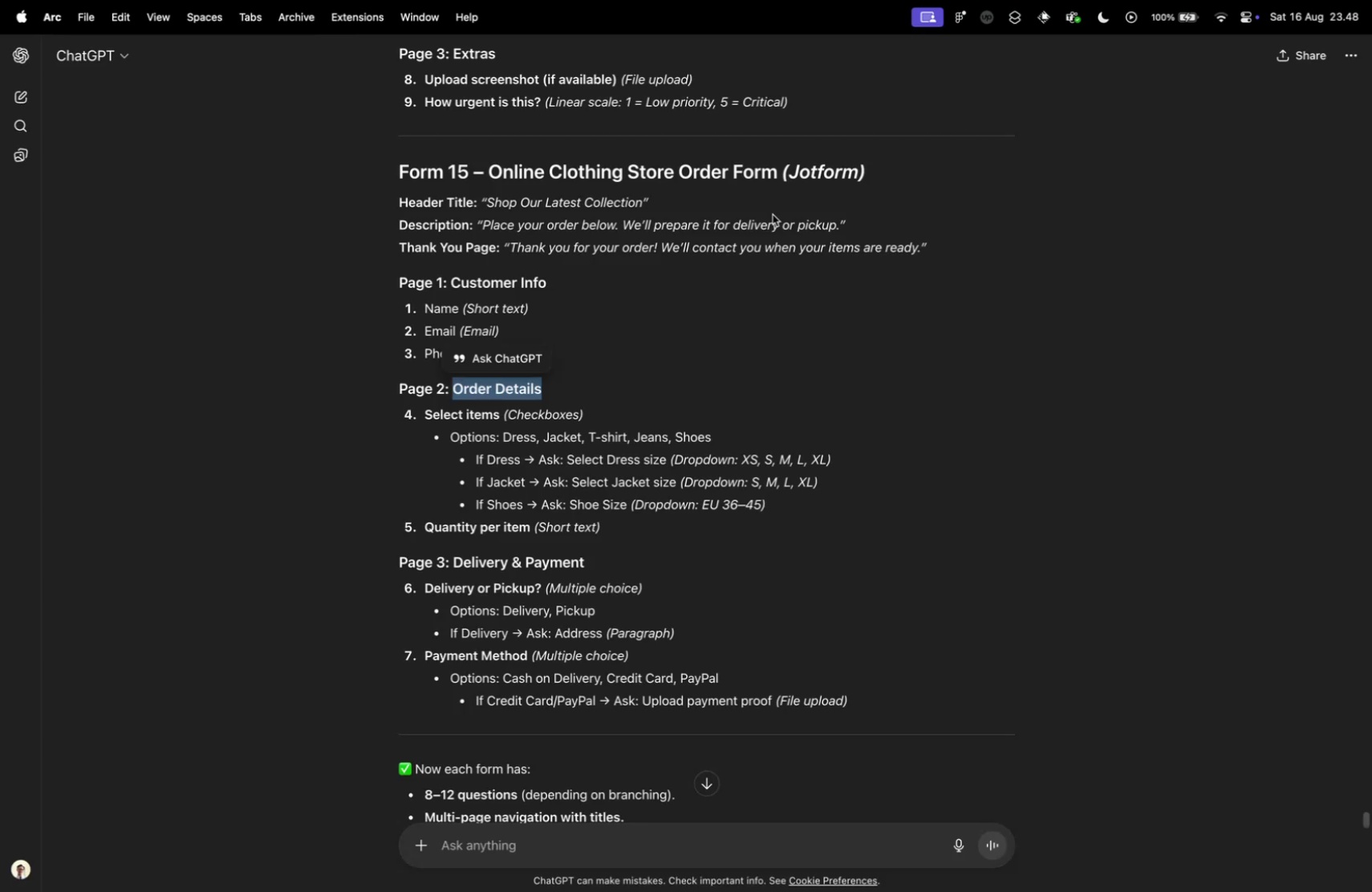 
key(Control+ControlLeft)
 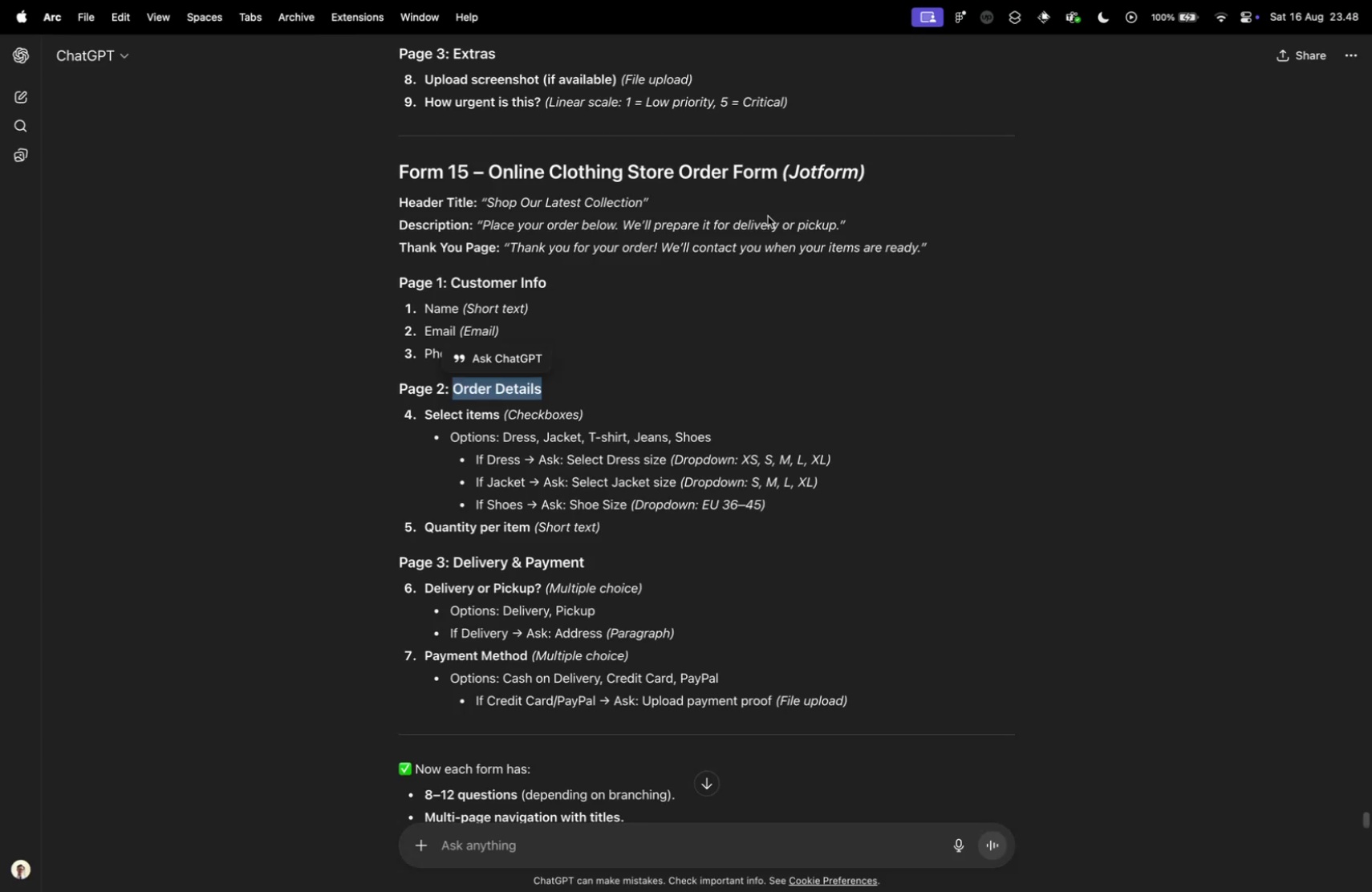 
key(Control+Tab)
 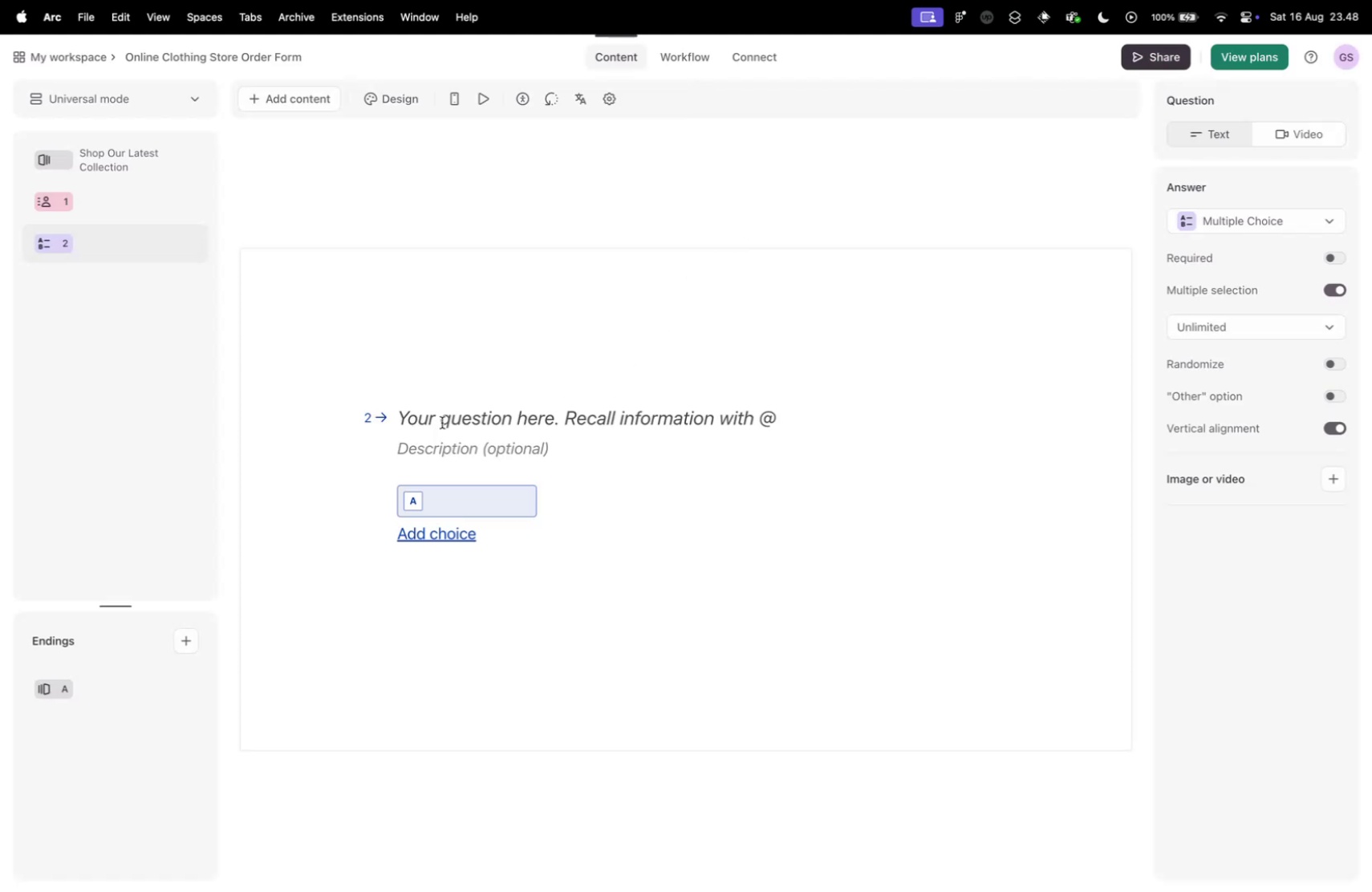 
key(Control+ControlLeft)
 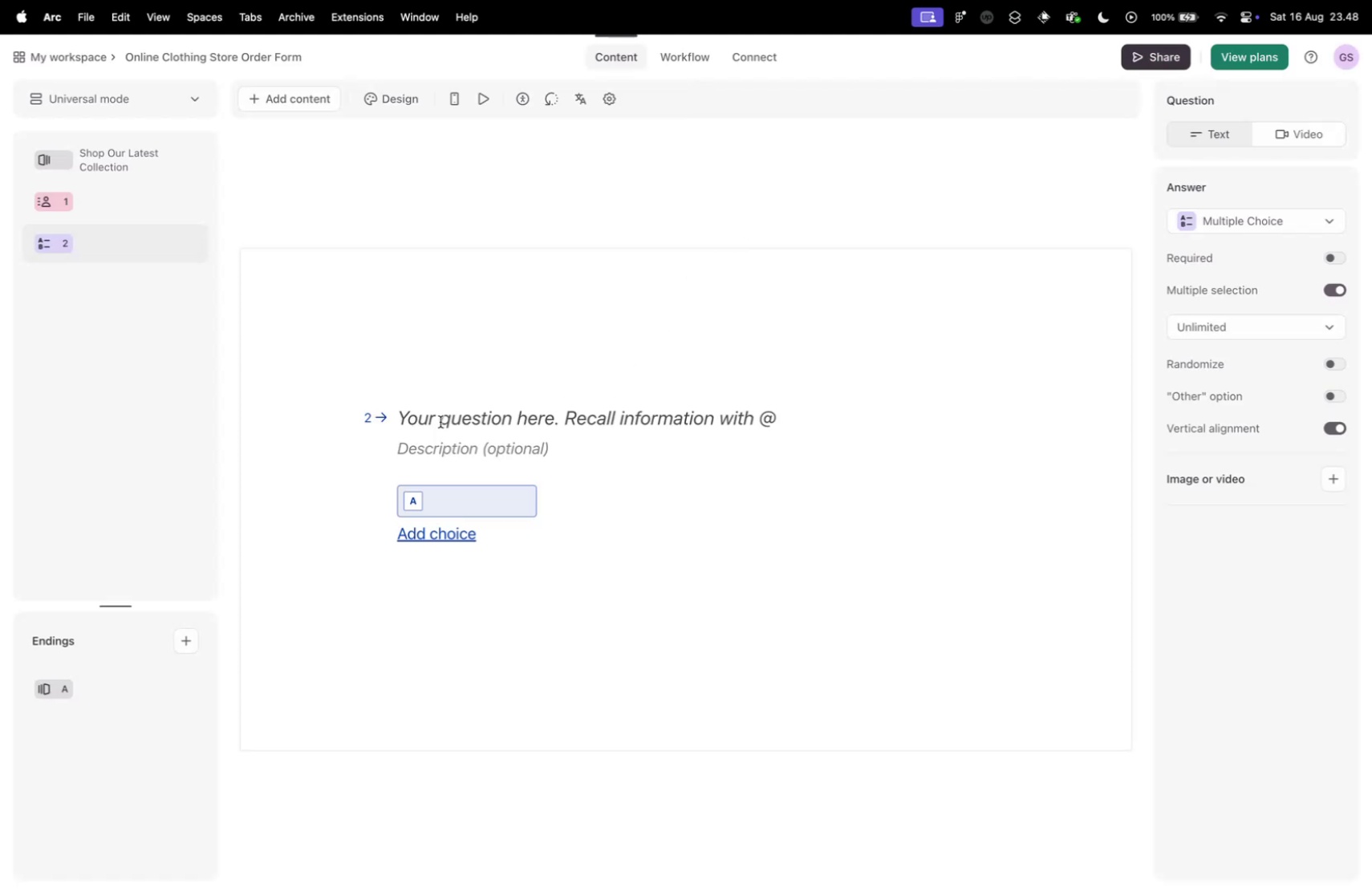 
key(Control+Tab)
 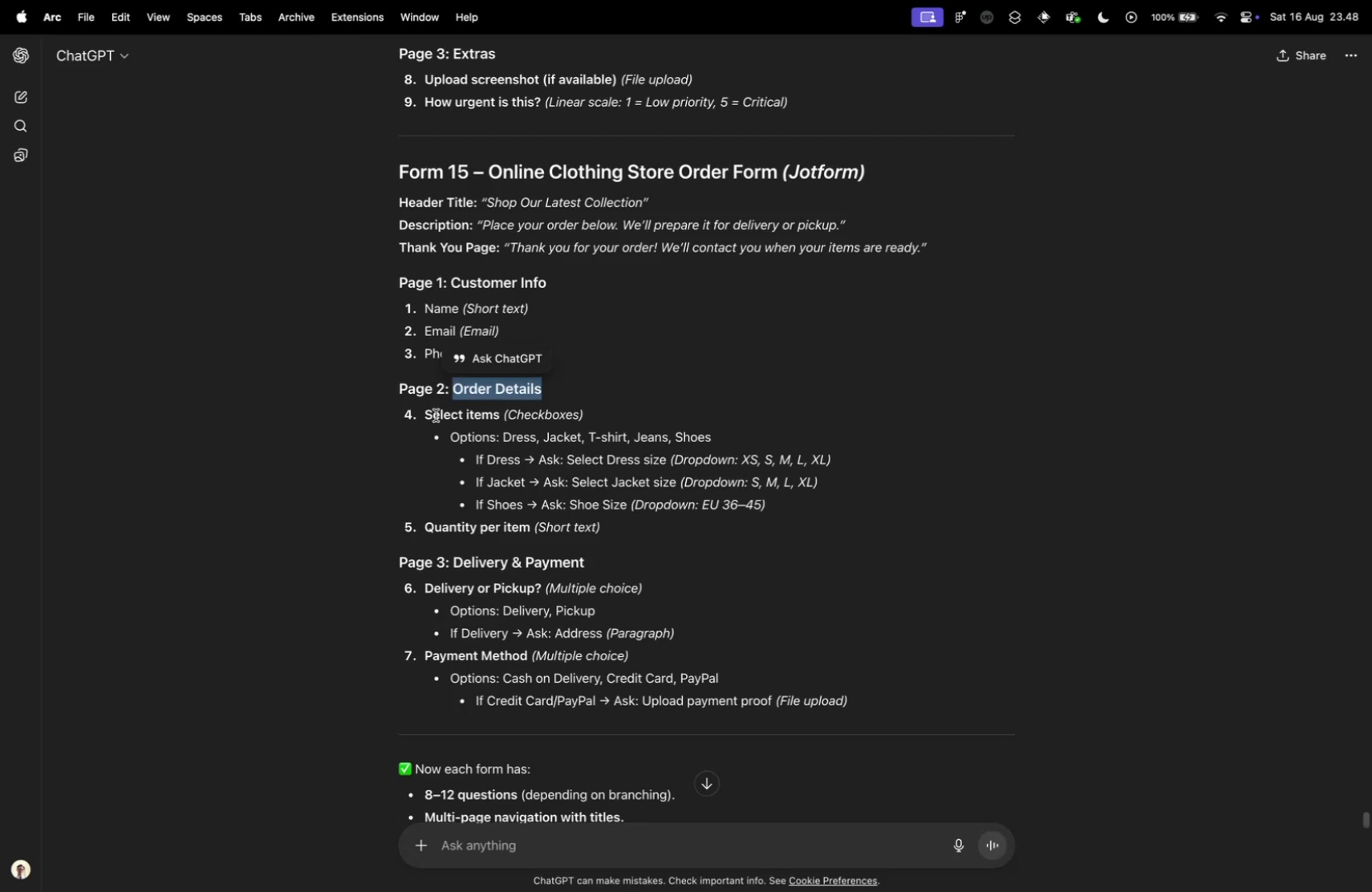 
left_click_drag(start_coordinate=[425, 413], to_coordinate=[501, 413])
 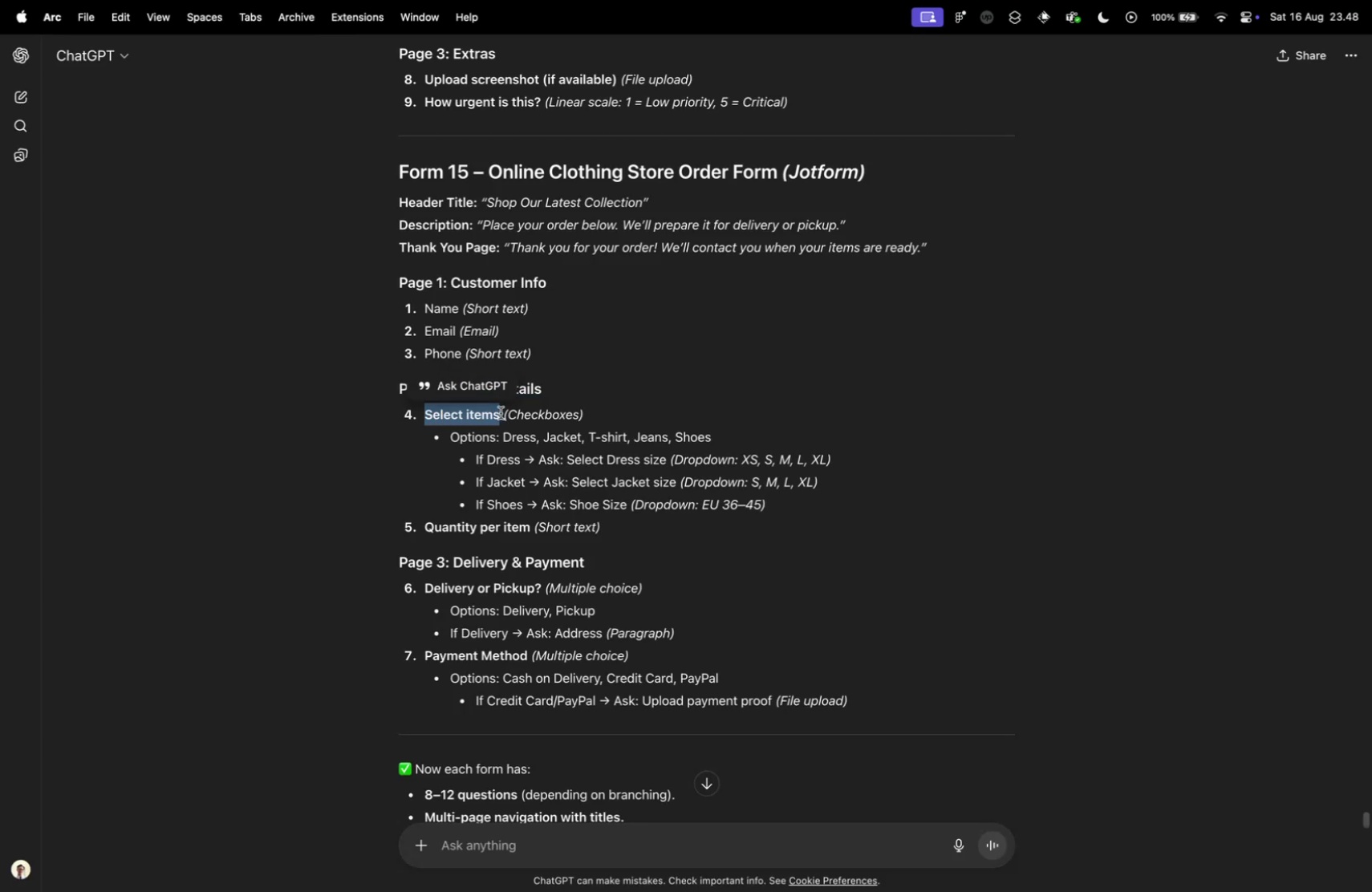 
key(Meta+CommandLeft)
 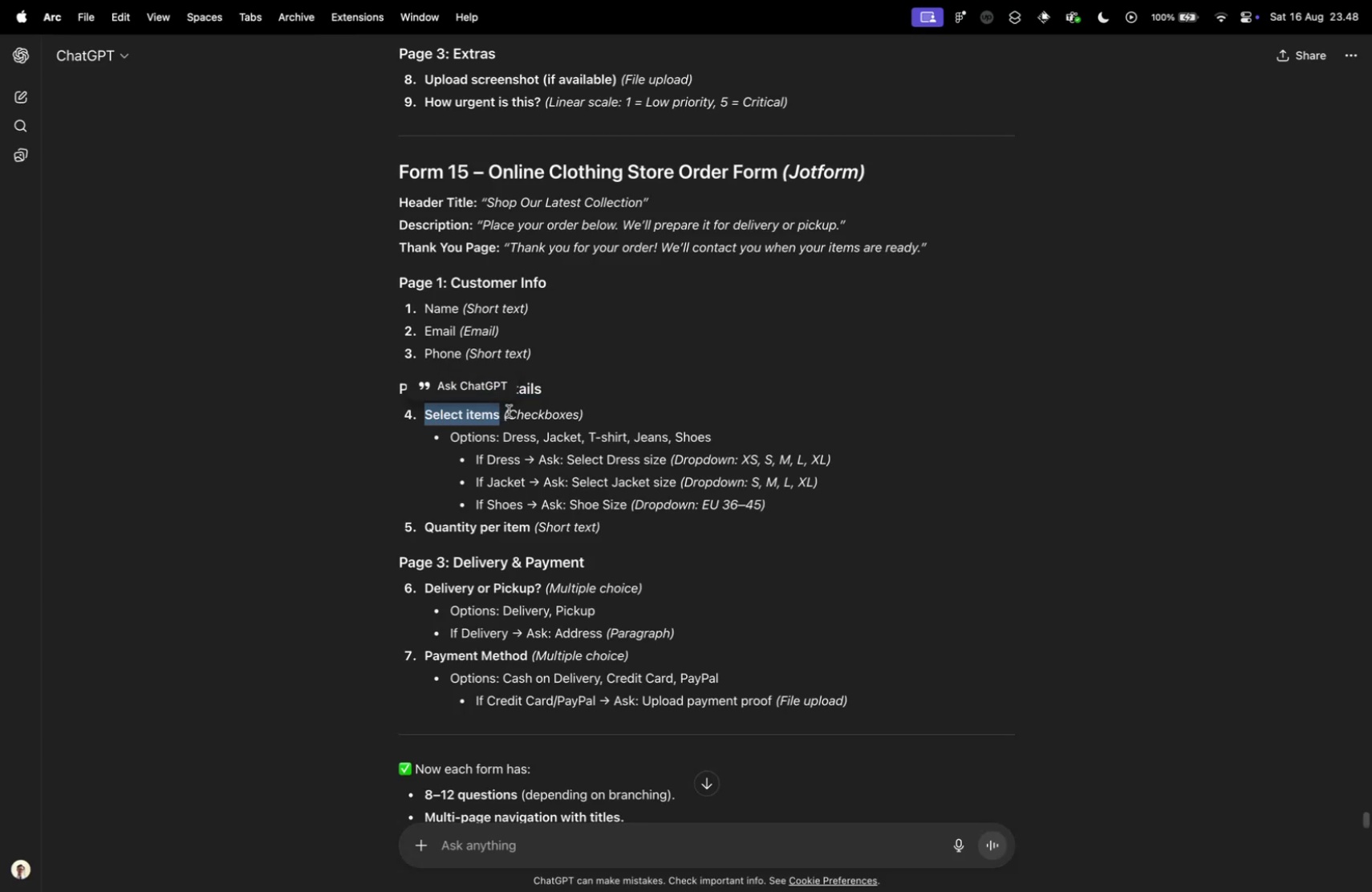 
key(Meta+C)
 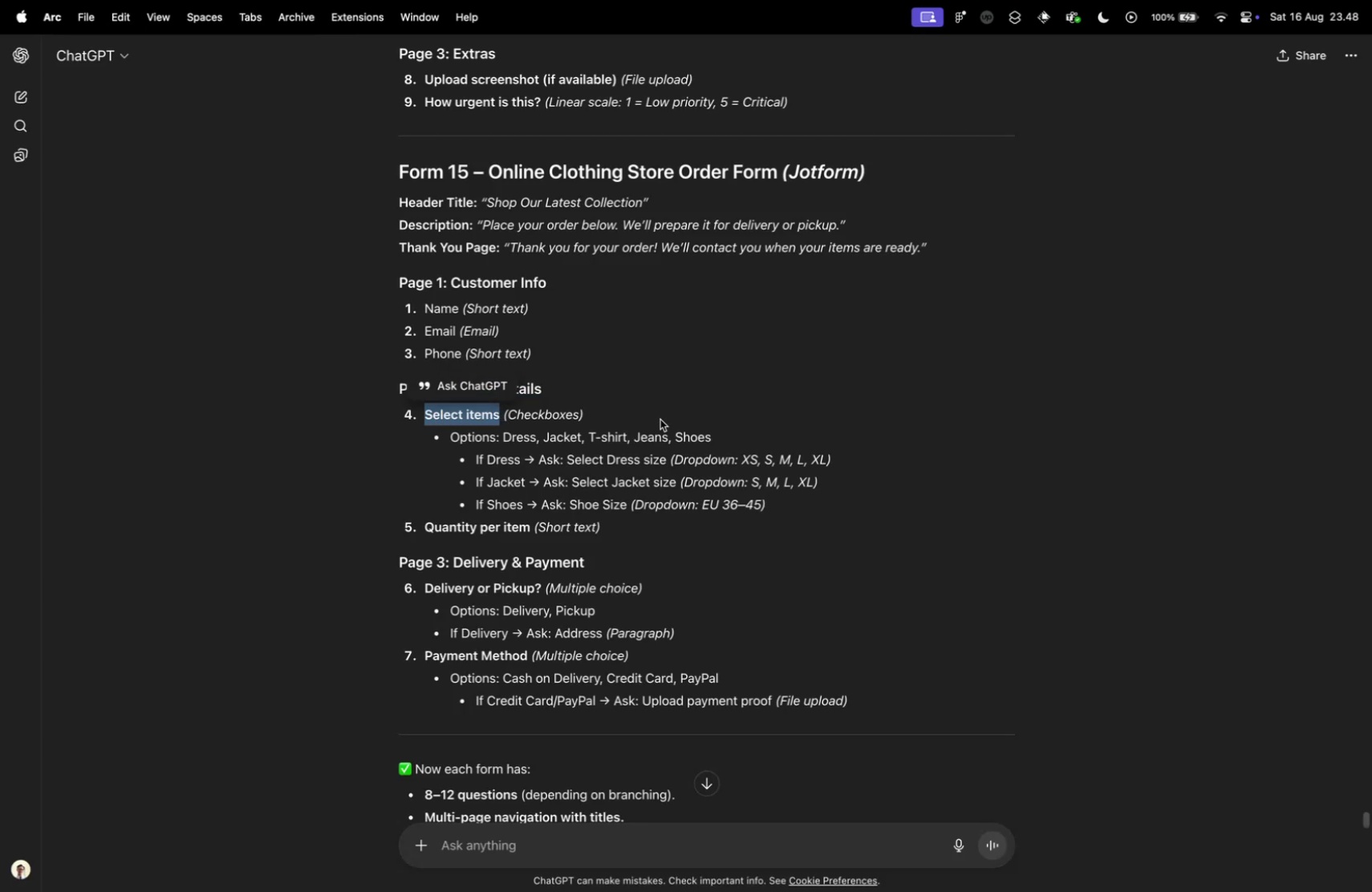 
key(Control+ControlLeft)
 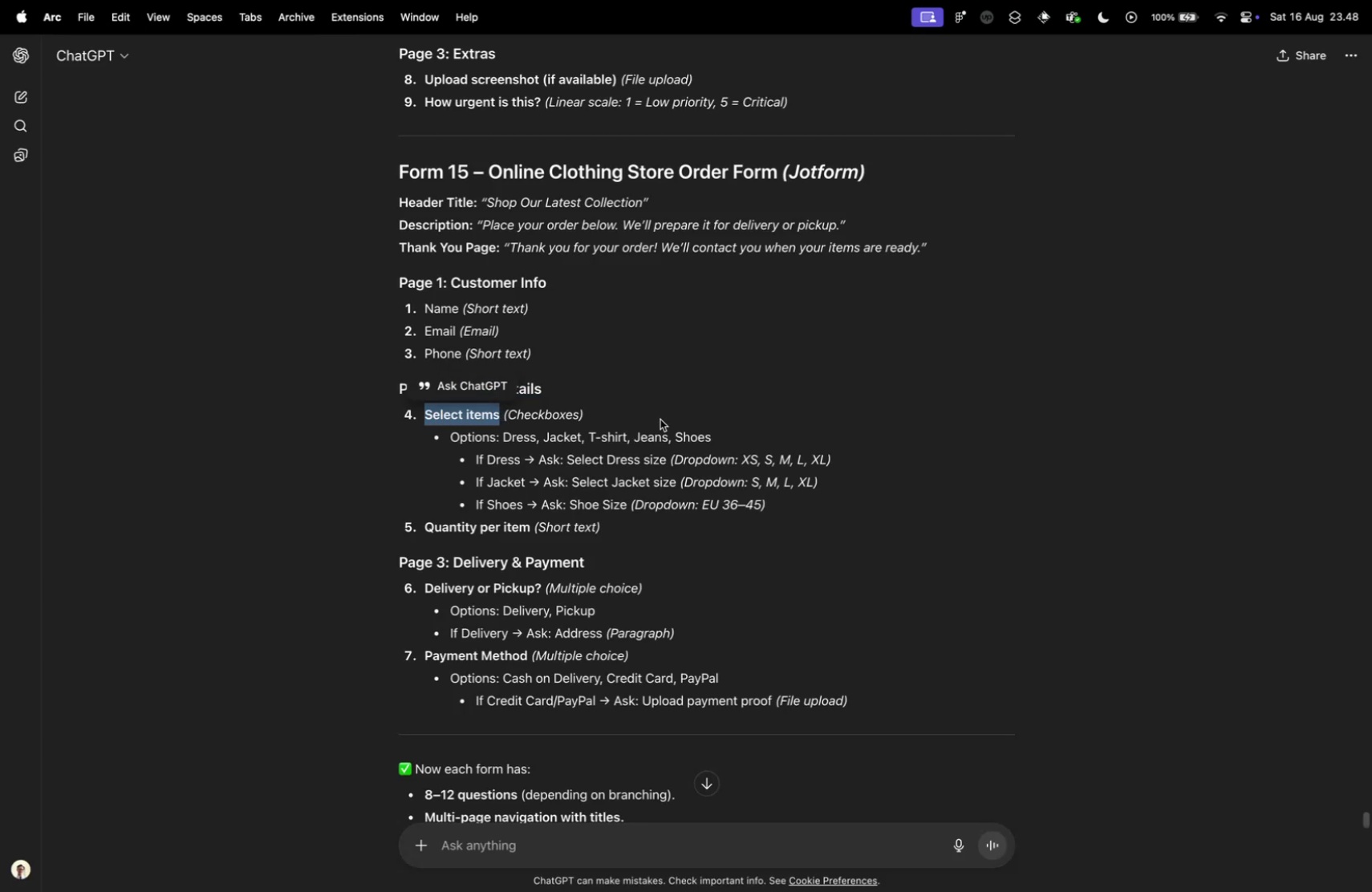 
key(Control+Tab)
 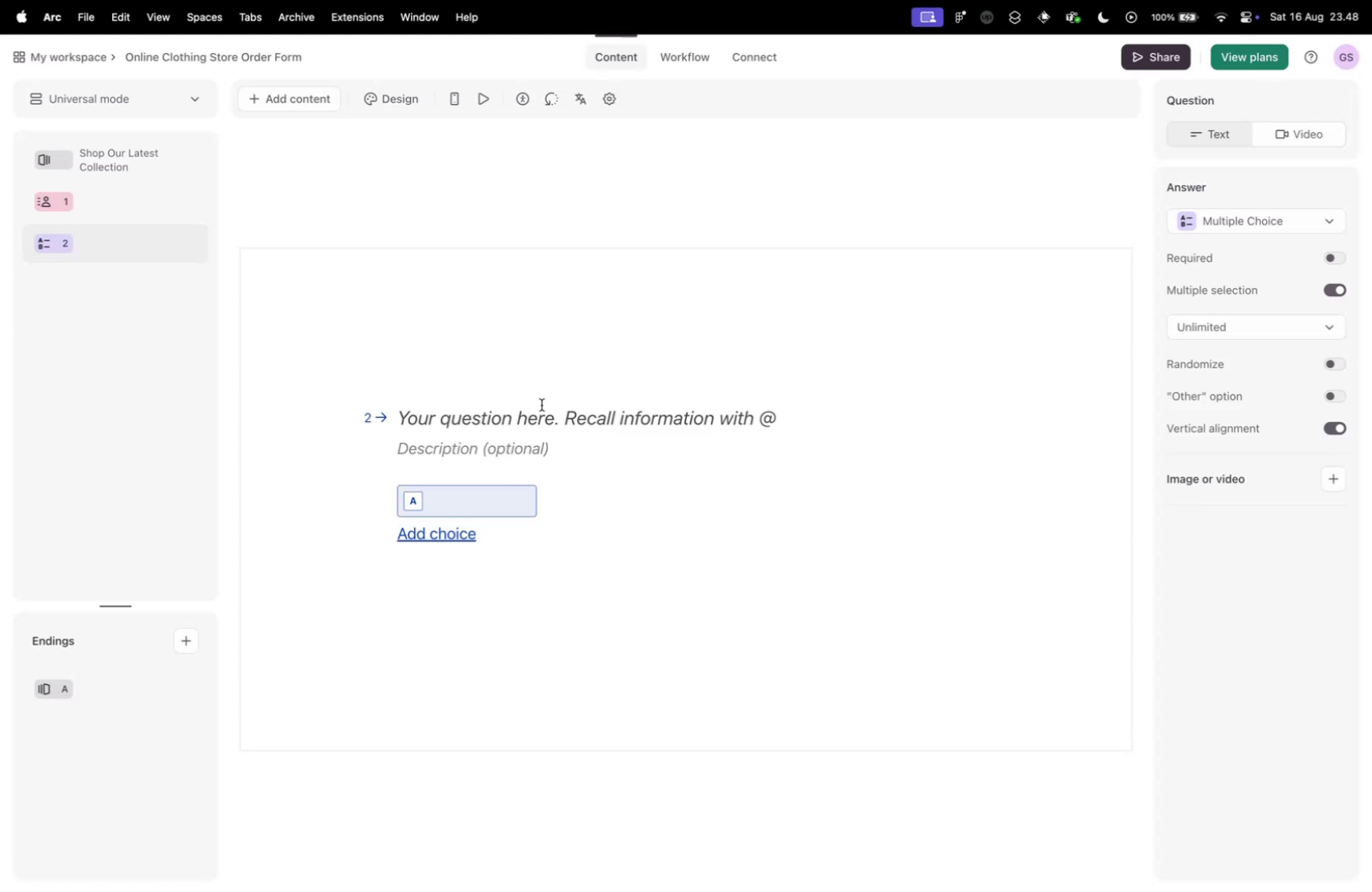 
left_click([521, 409])
 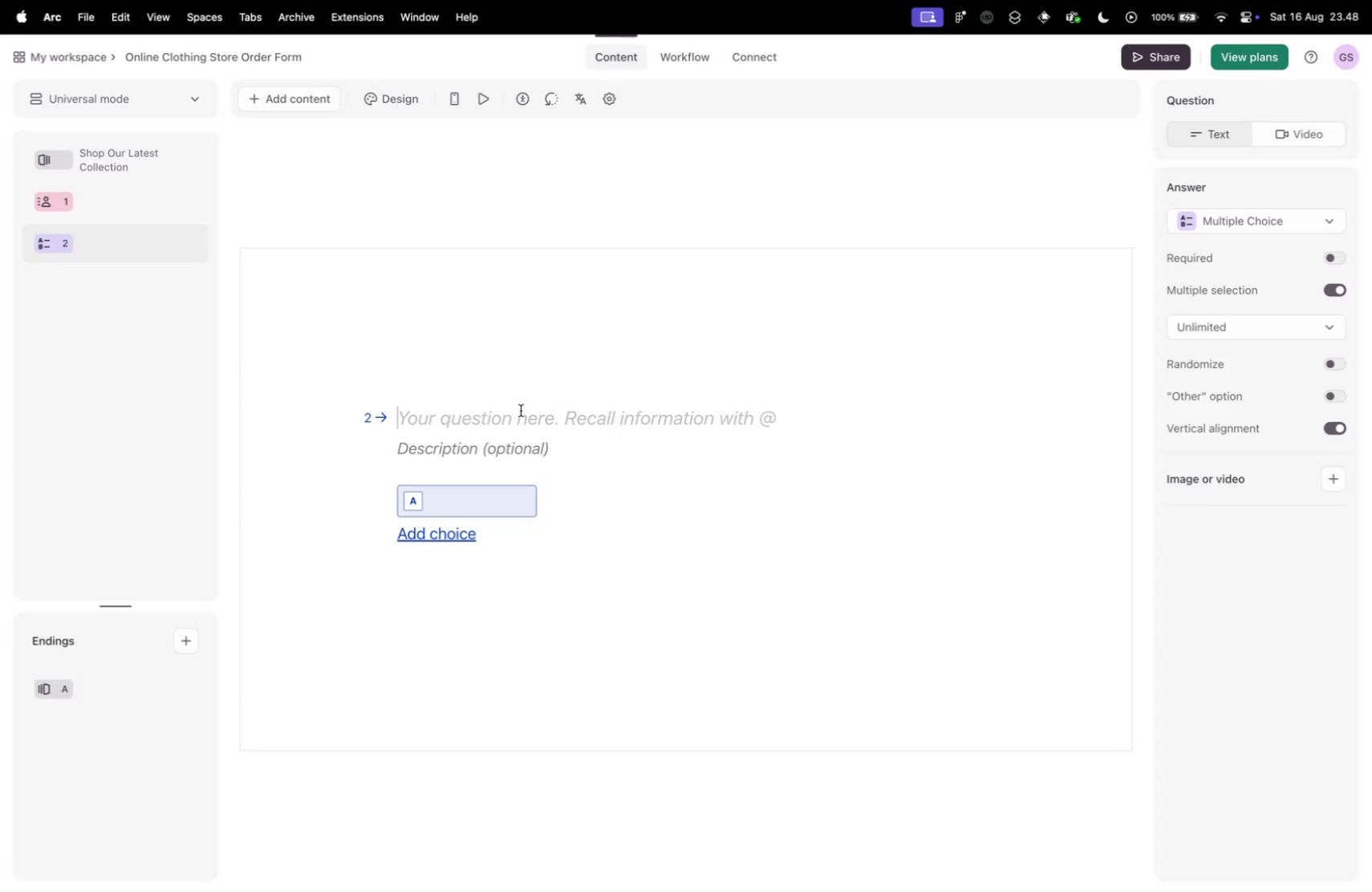 
key(Meta+V)
 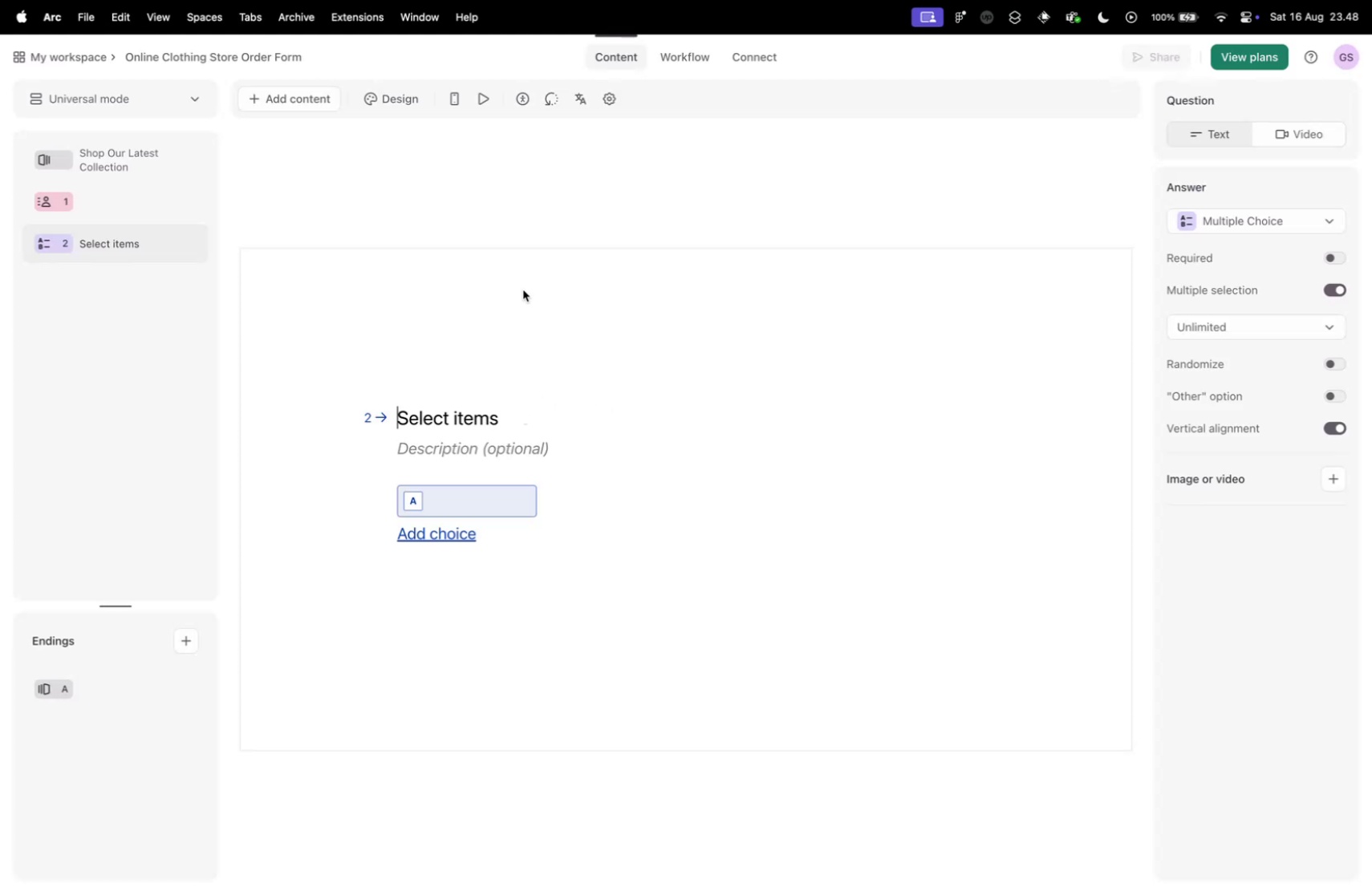 
left_click([523, 290])
 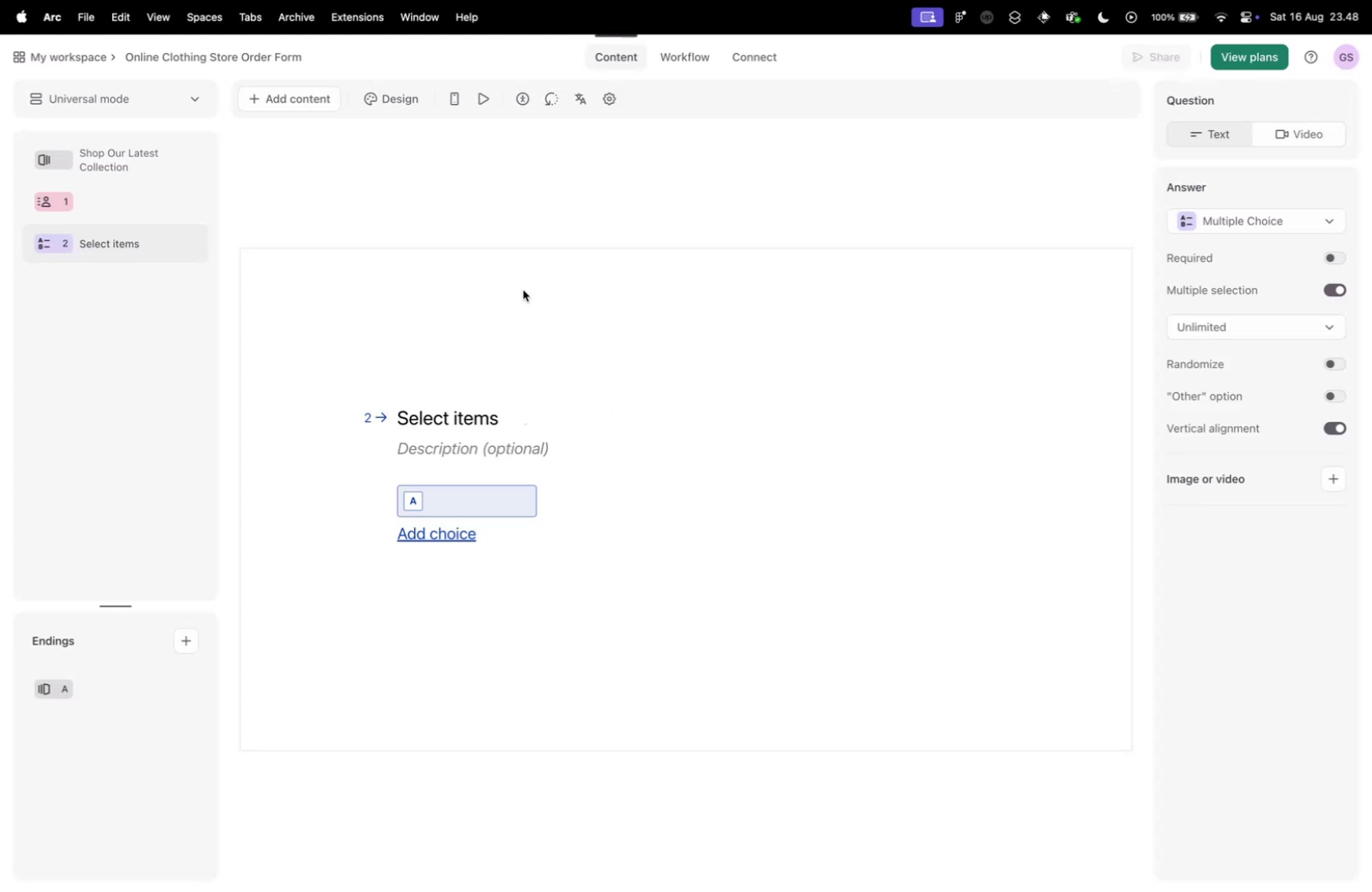 
key(Control+ControlLeft)
 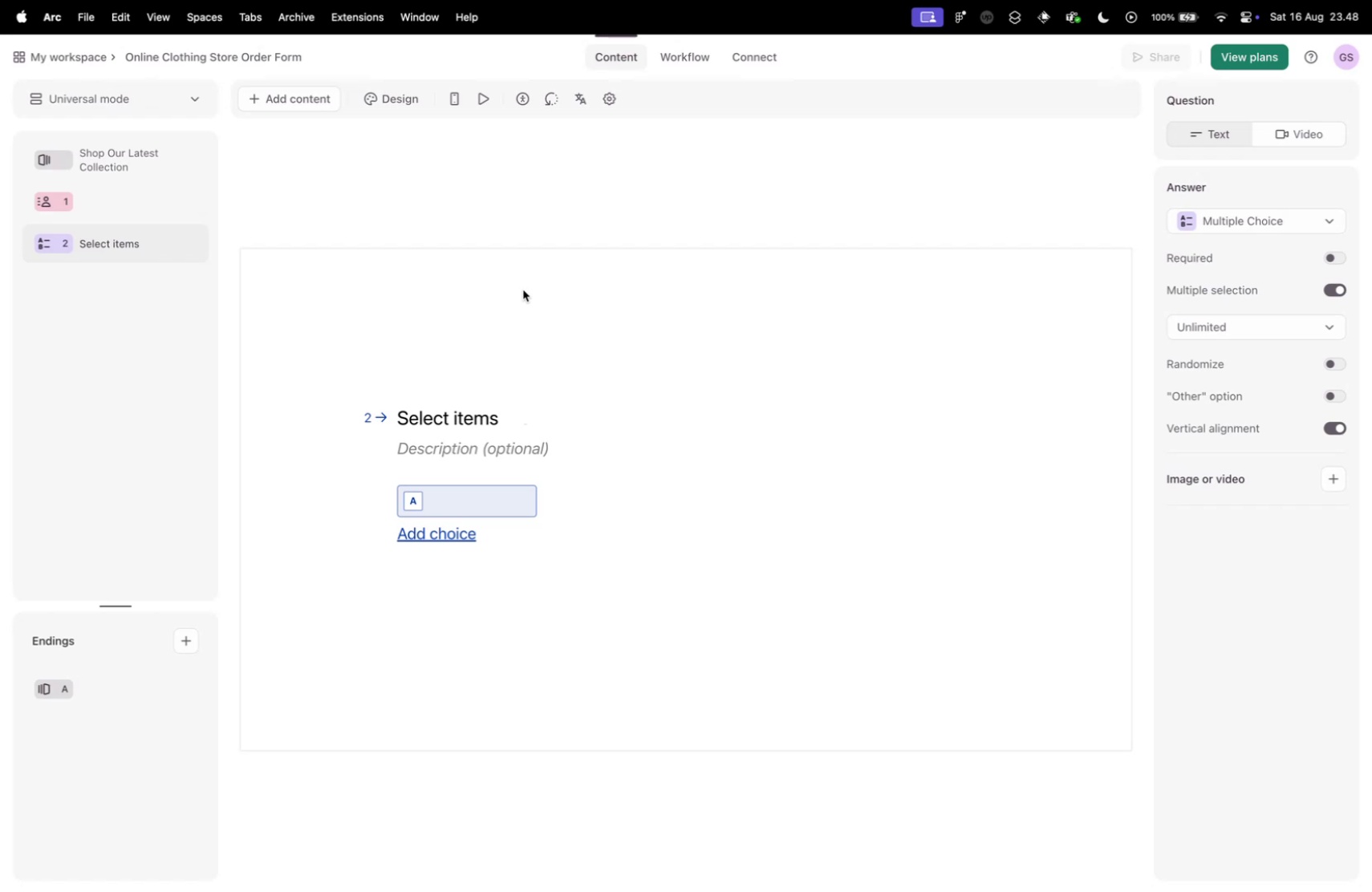 
key(Control+Tab)
 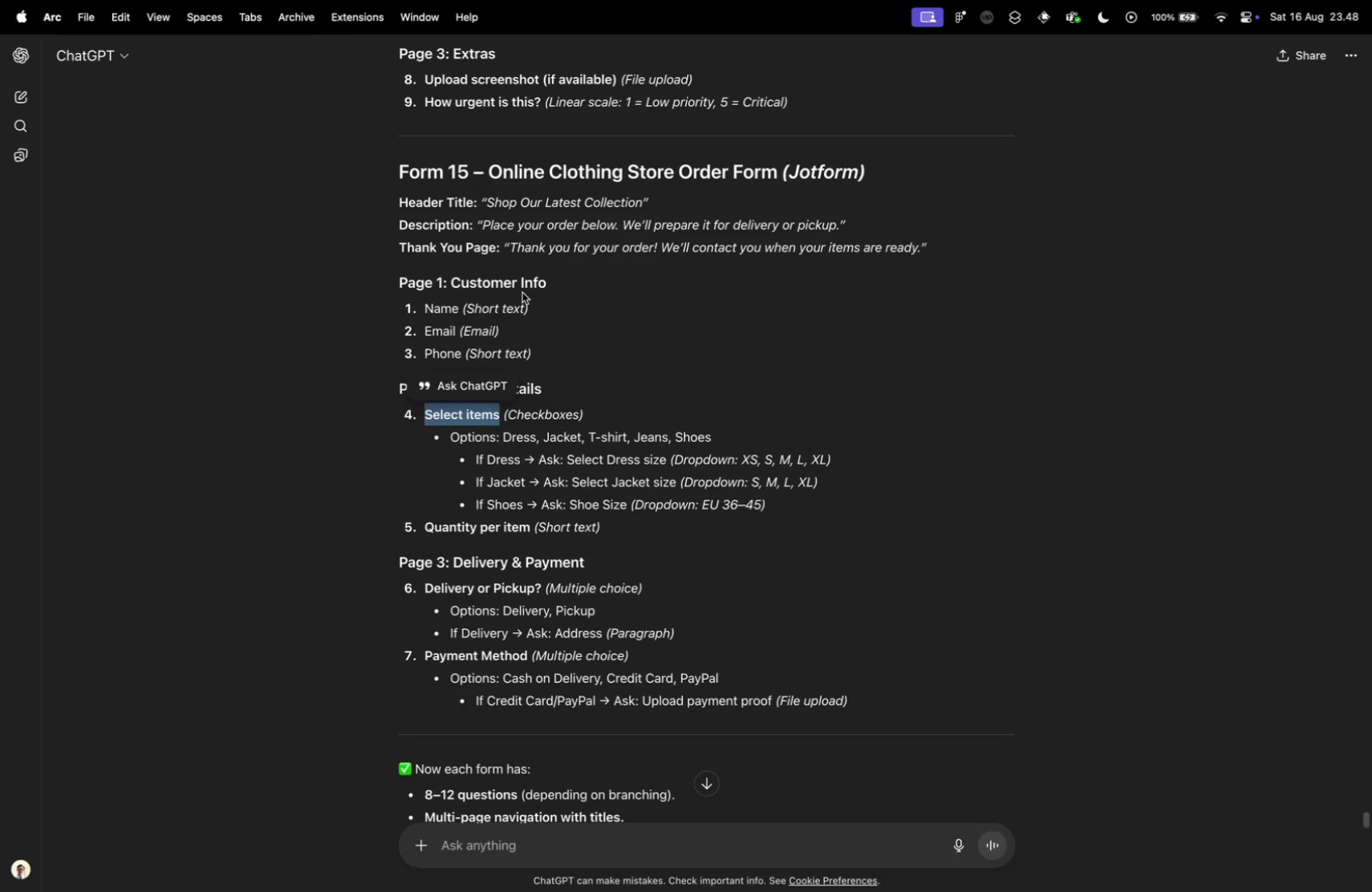 
key(Control+ControlLeft)
 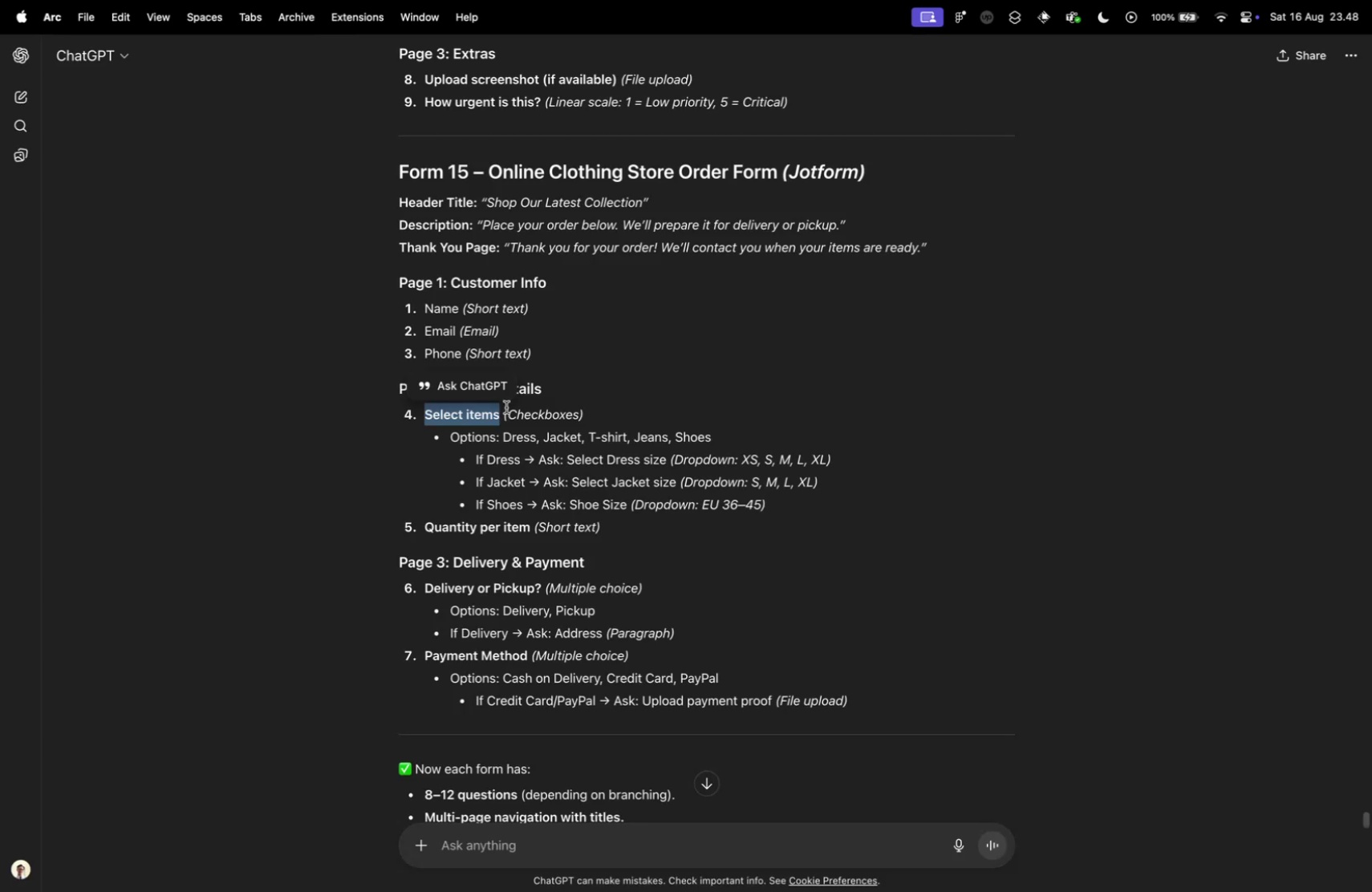 
key(Control+Tab)
 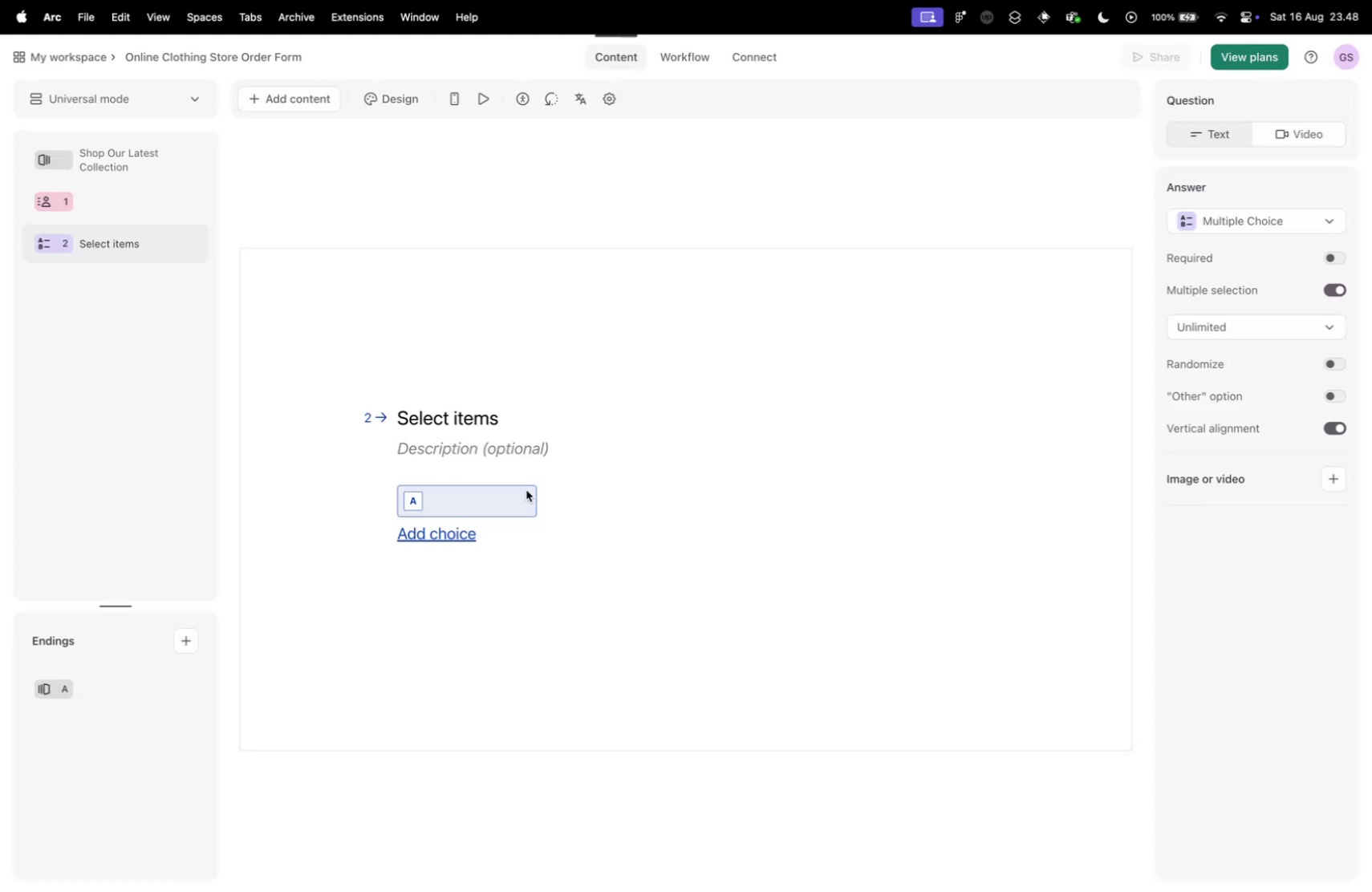 
left_click([509, 507])
 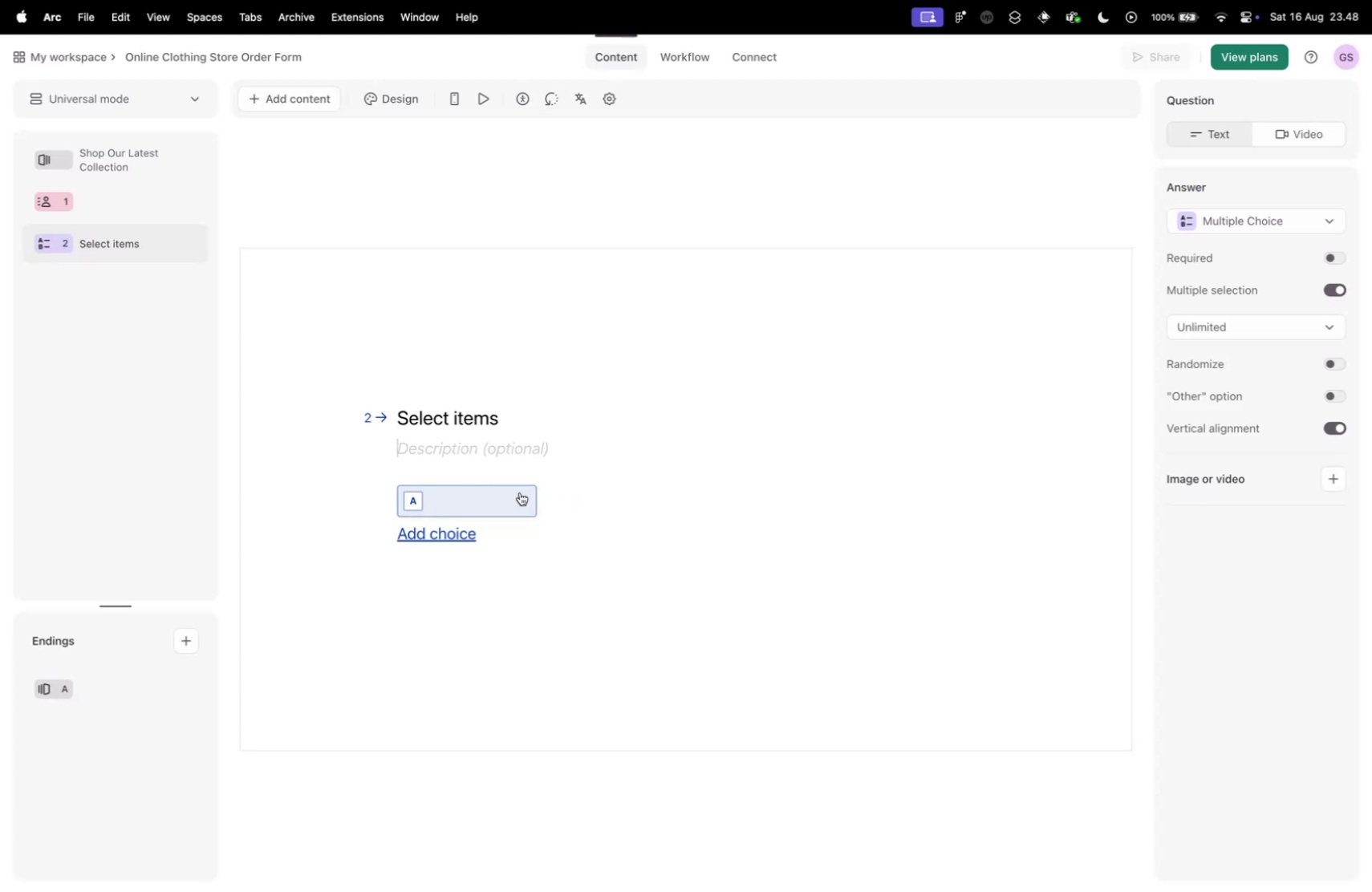 
left_click([481, 490])
 